 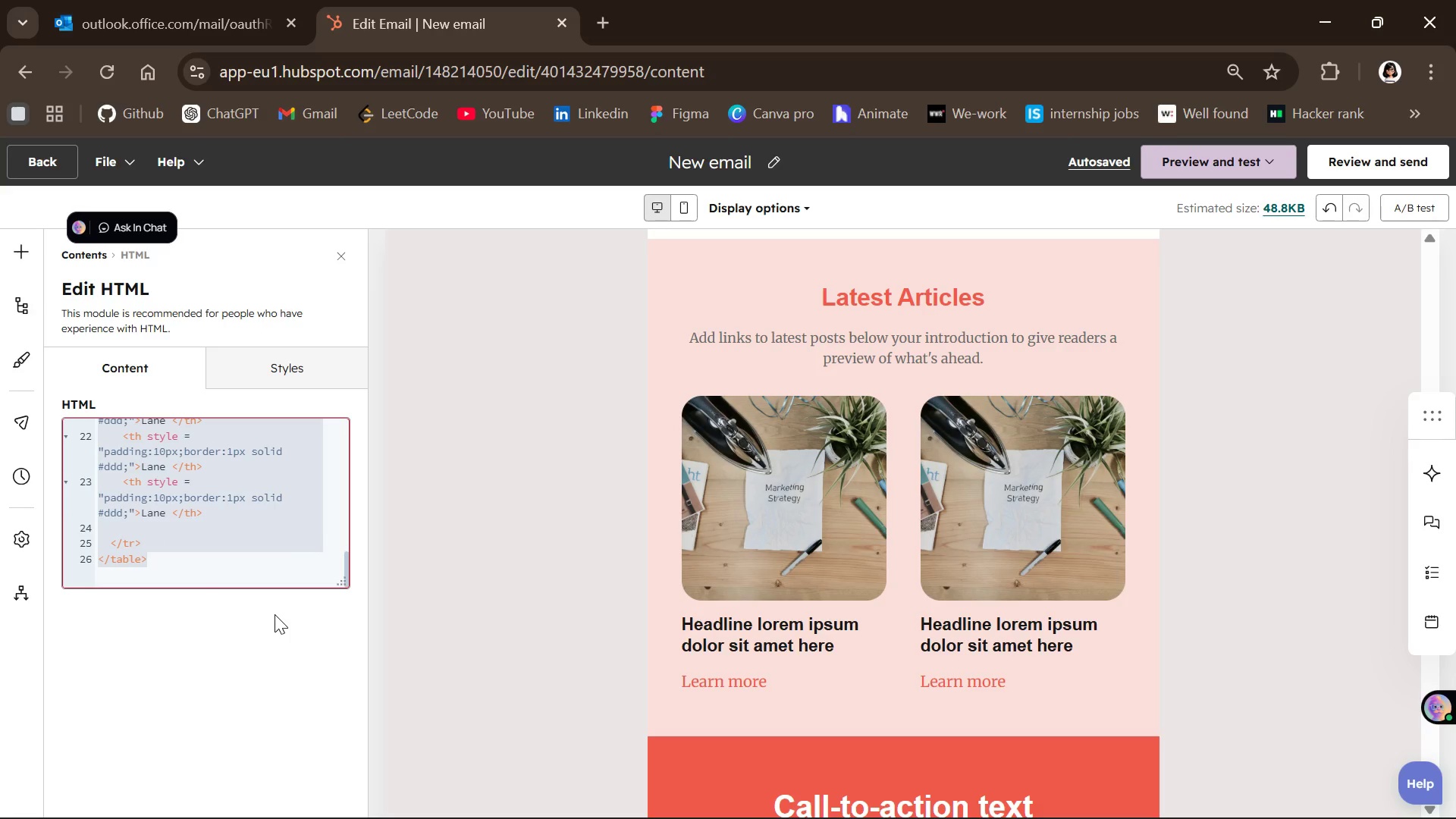 
key(Control+C)
 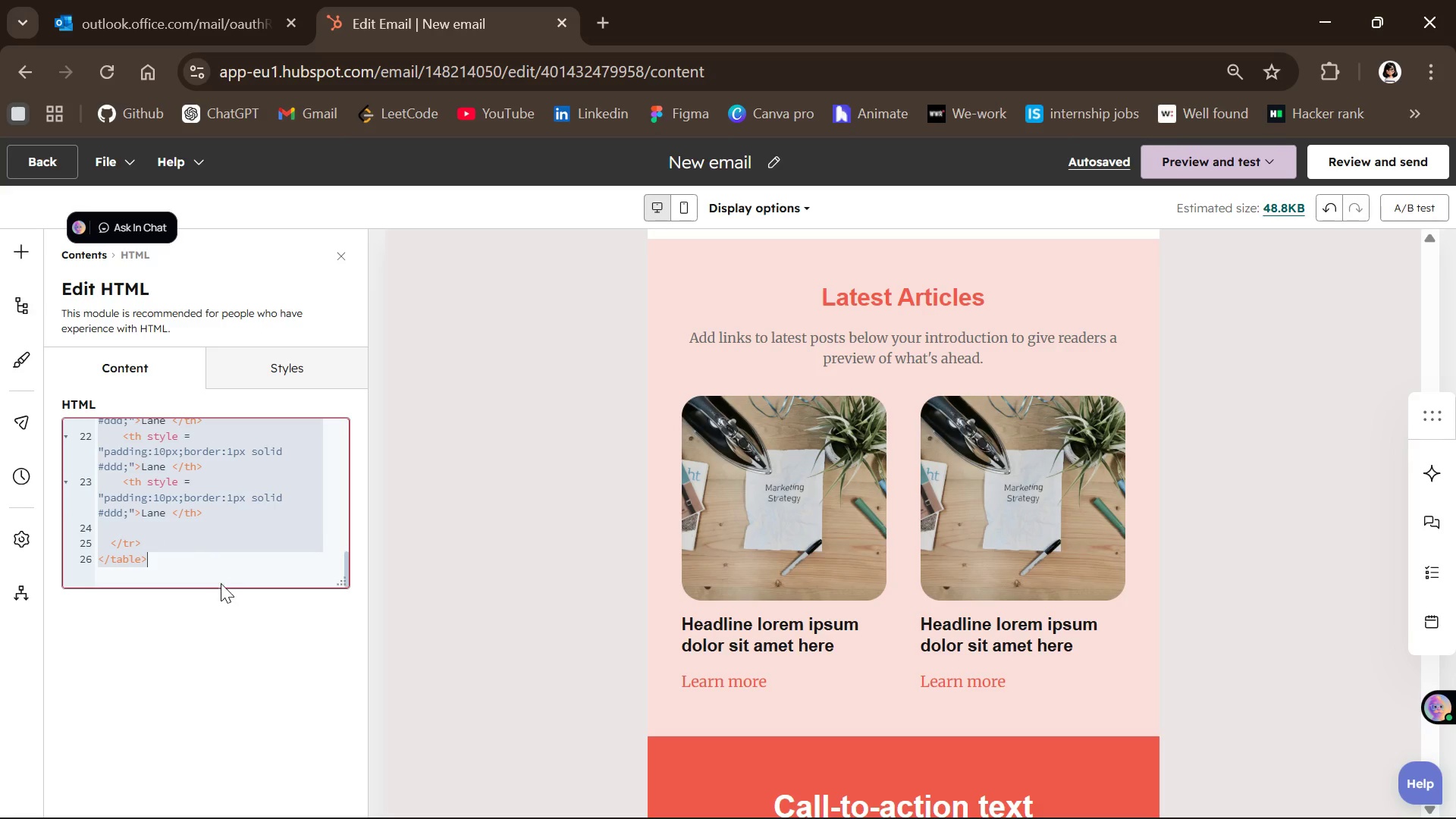 
left_click([221, 572])
 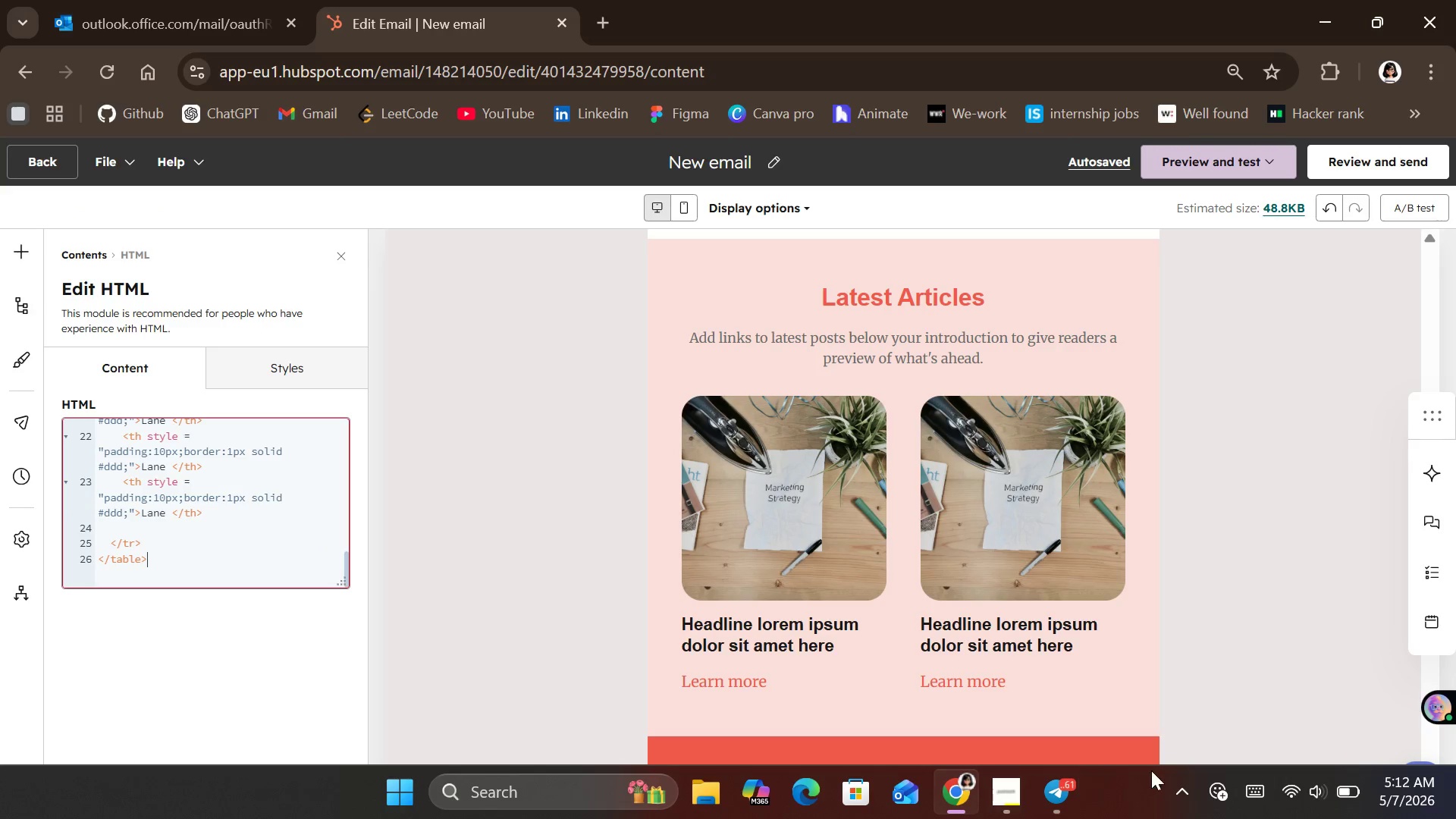 
left_click([1069, 803])
 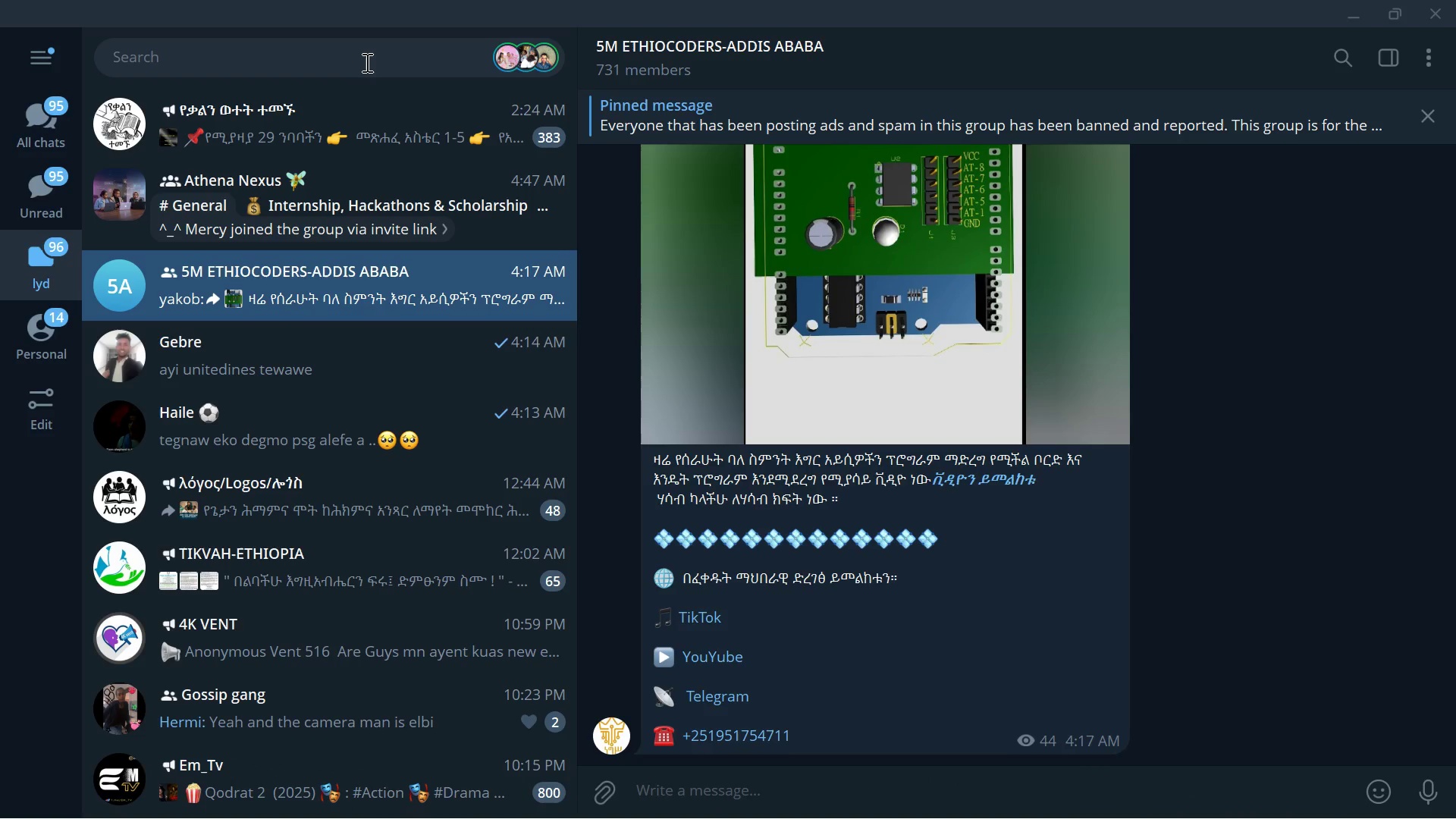 
left_click([359, 61])
 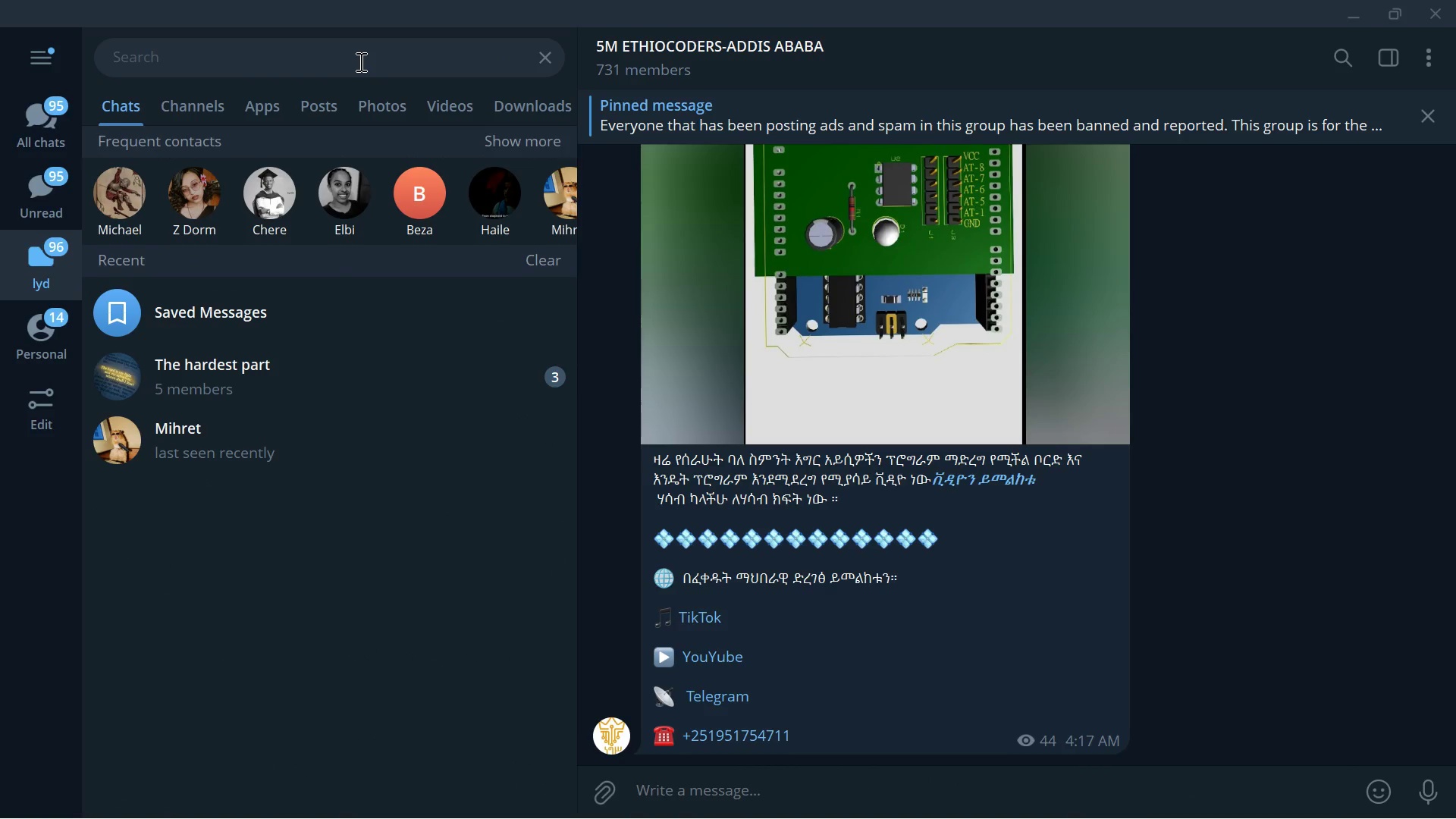 
type(saved)
 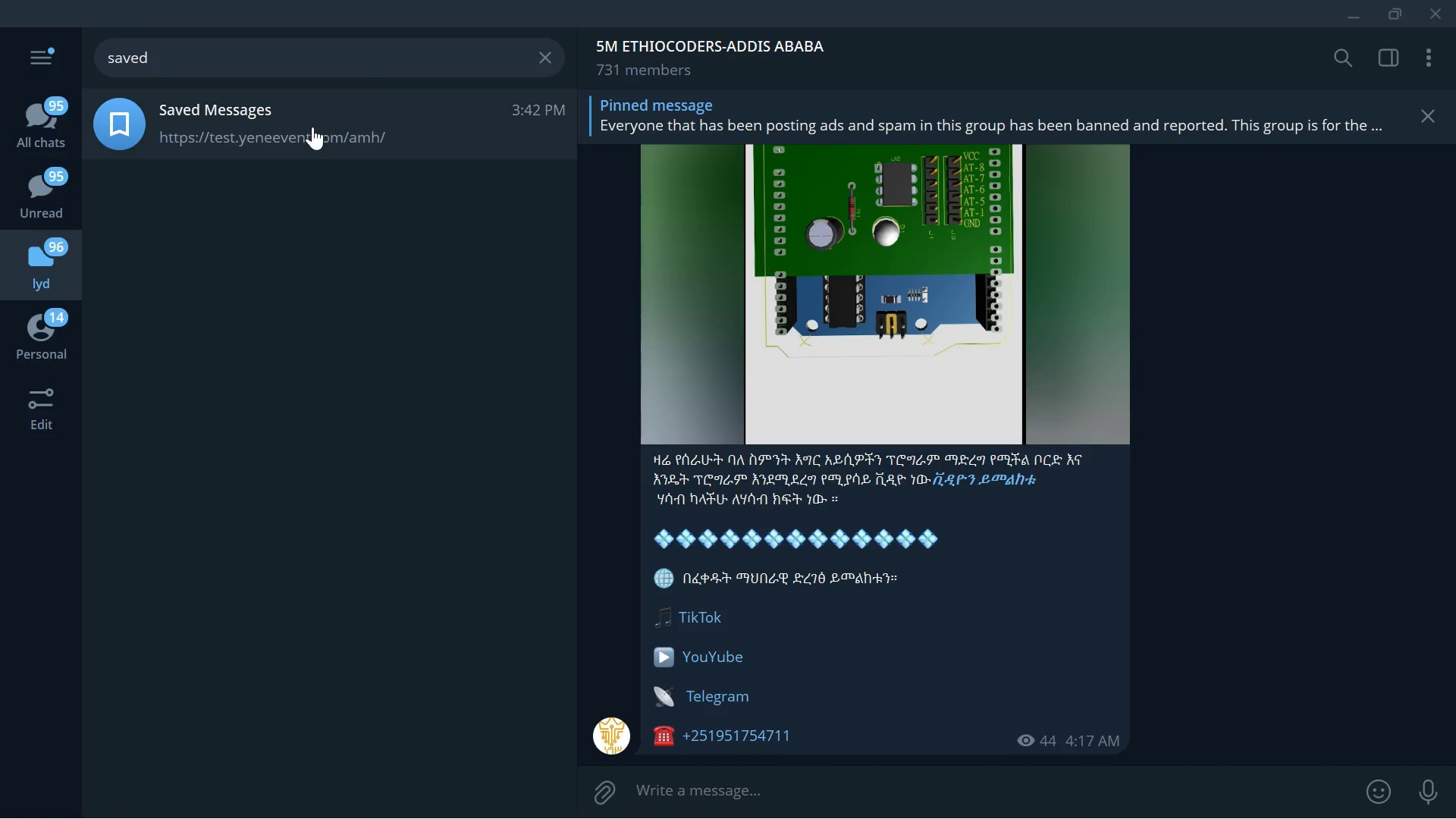 
left_click([312, 128])
 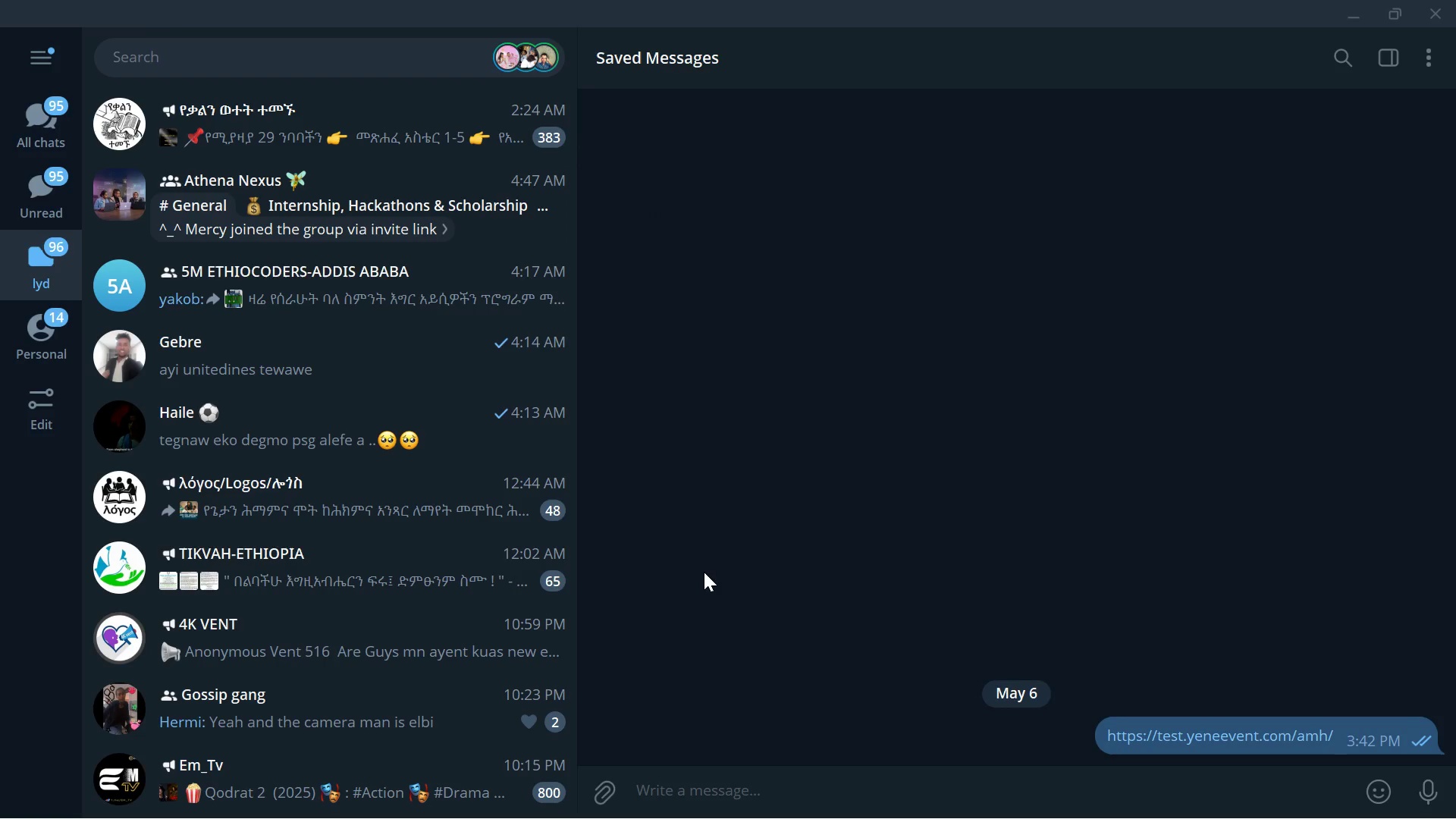 
key(Control+V)
 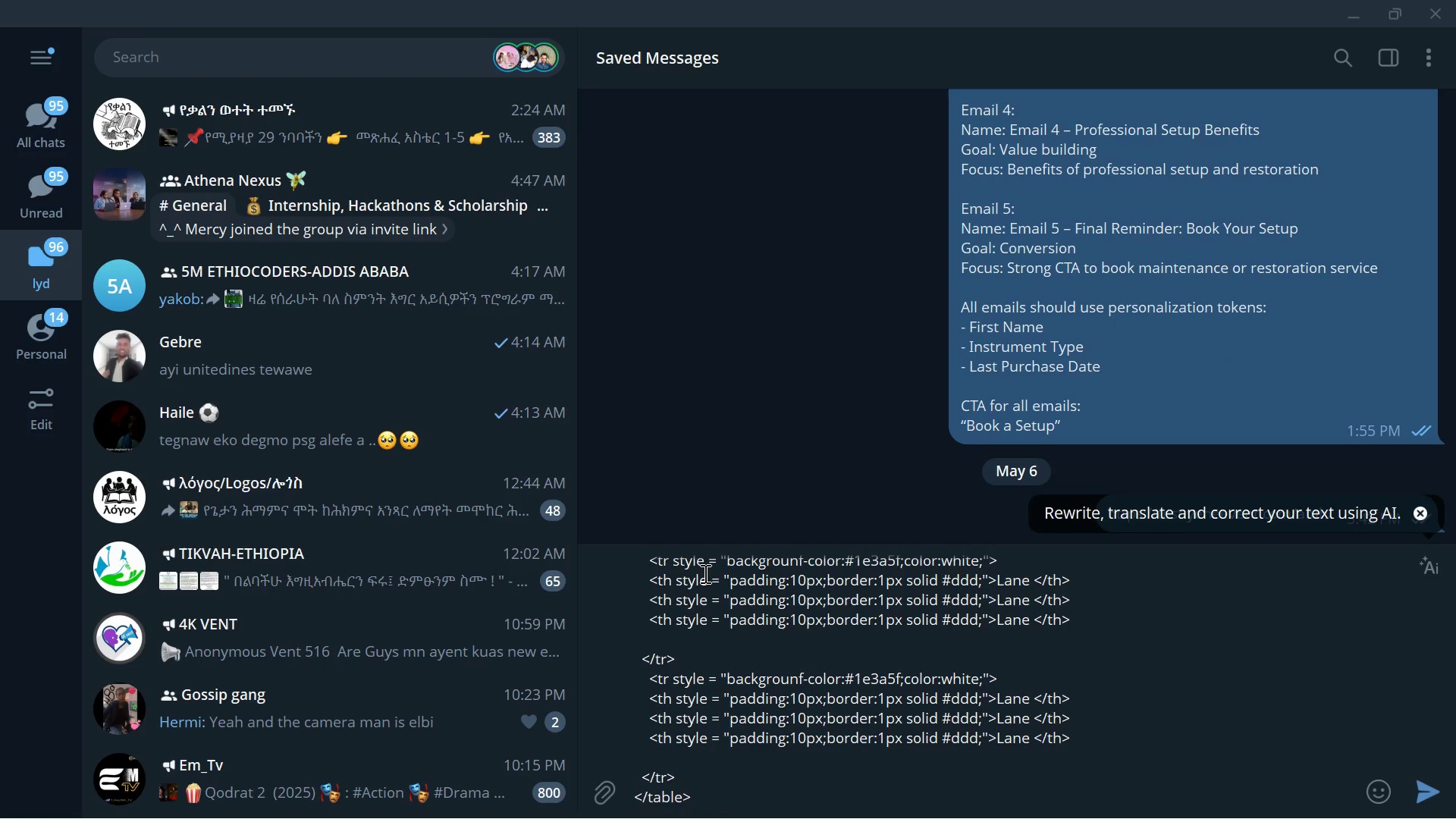 
key(Space)
 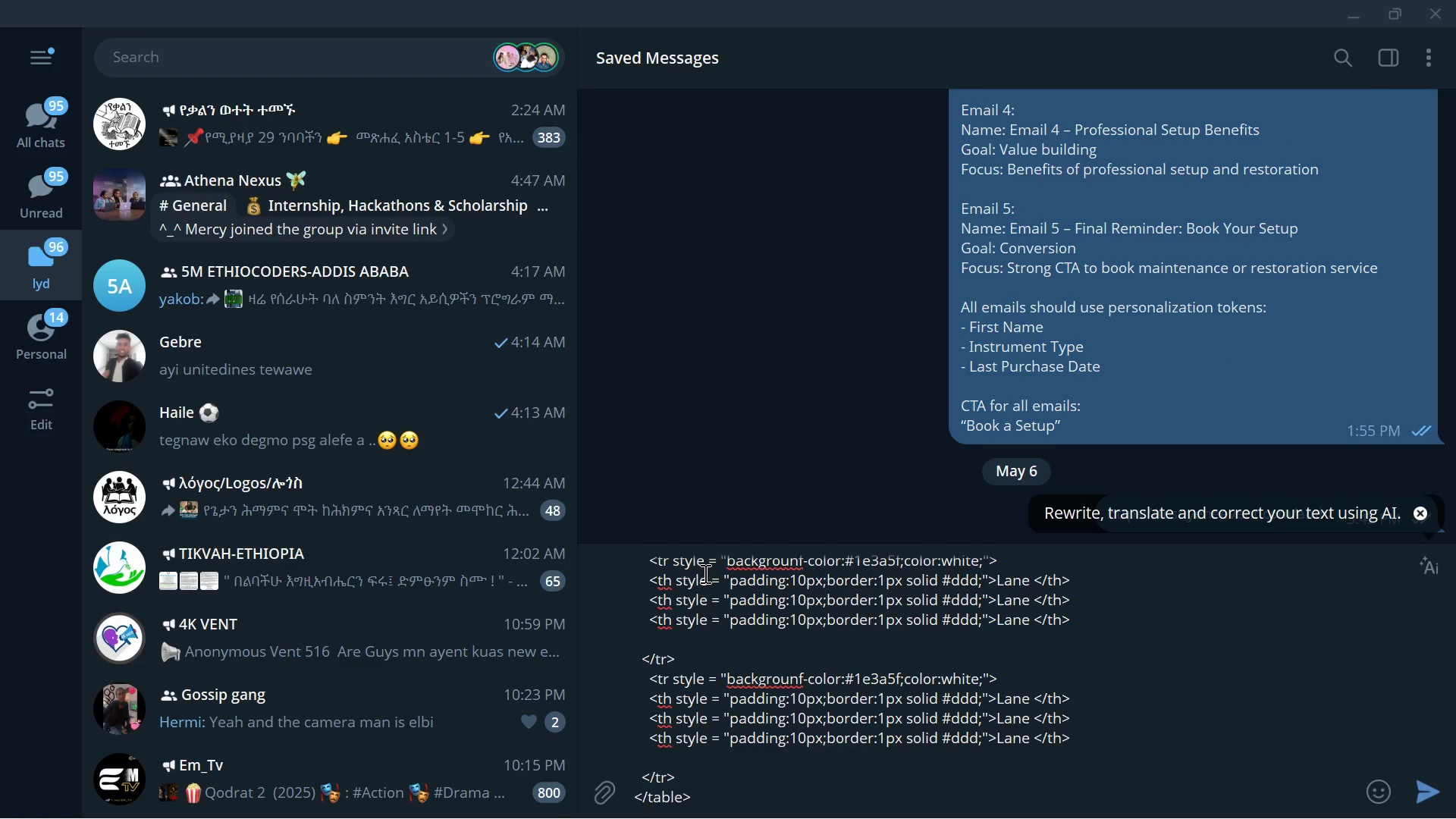 
key(Enter)
 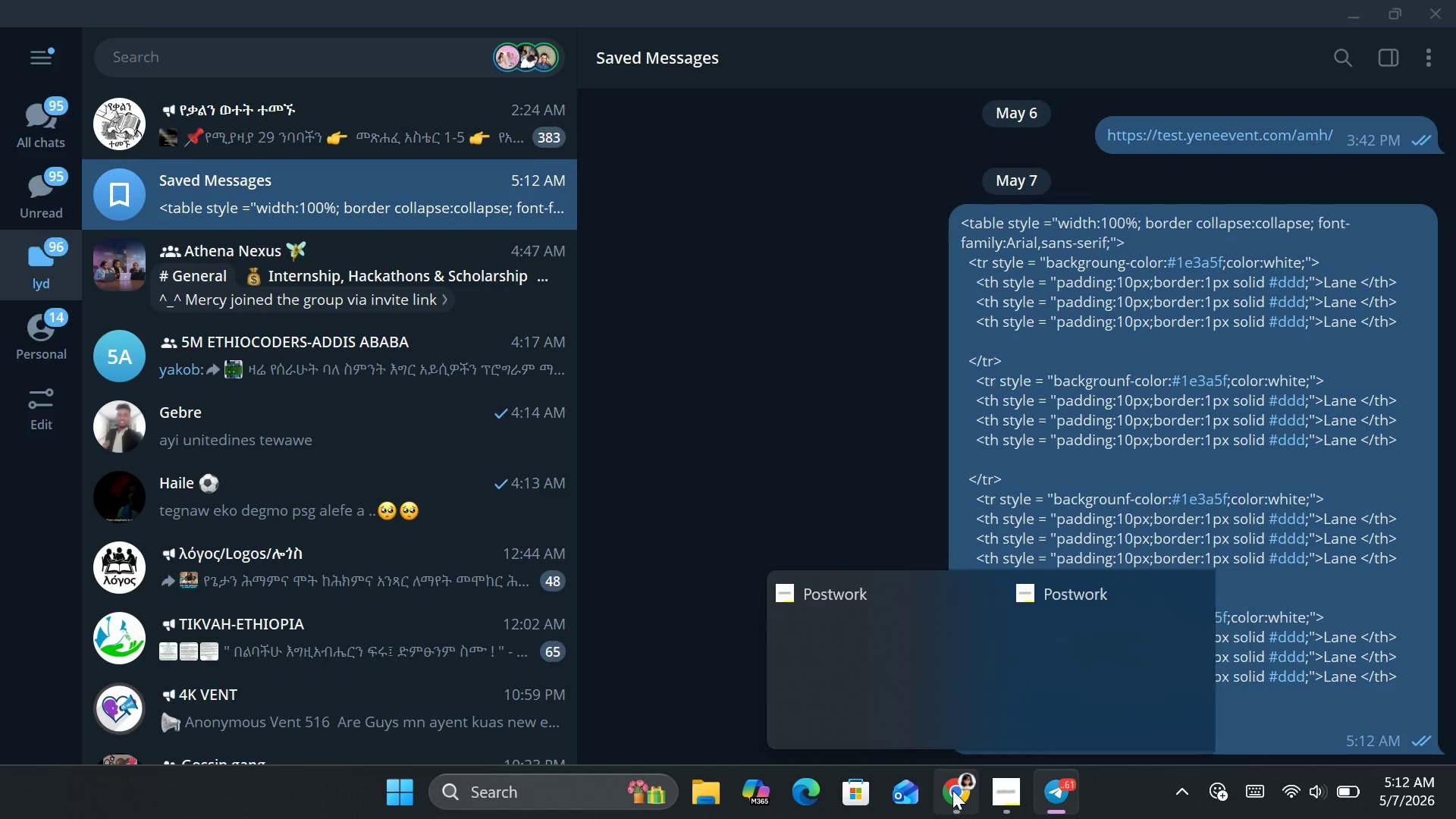 
left_click([949, 707])
 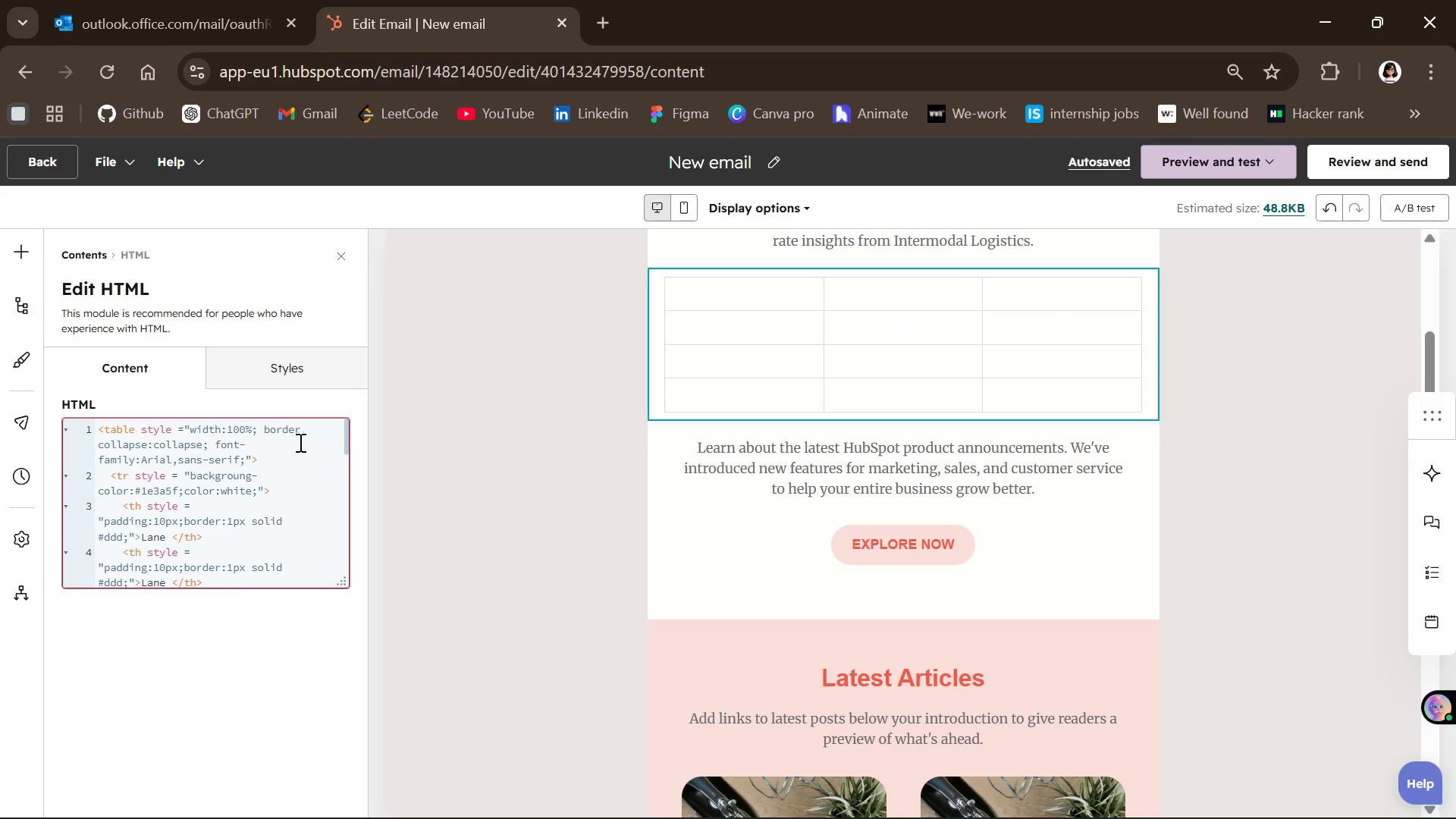 
wait(139.89)
 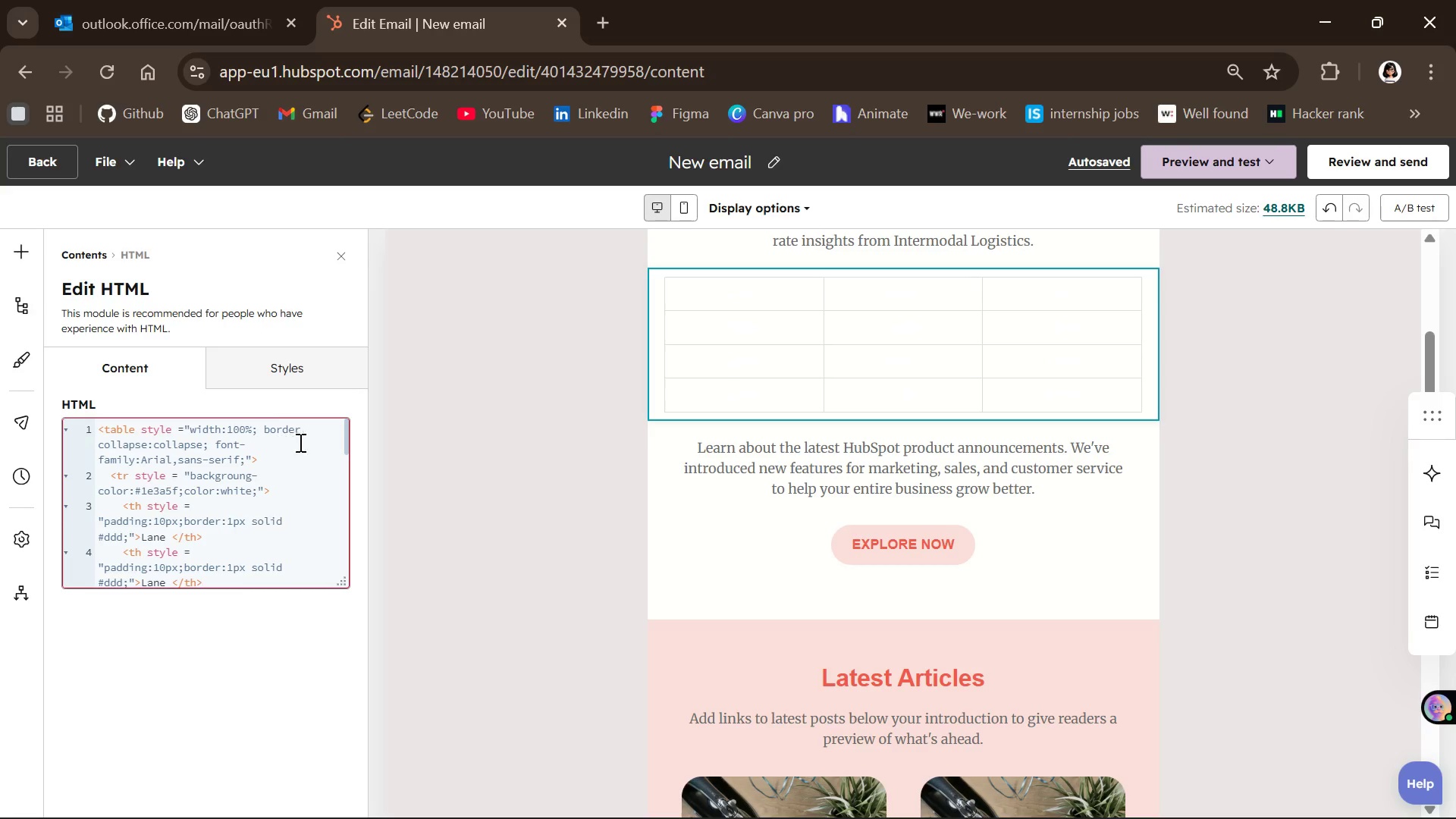 
left_click([303, 434])
 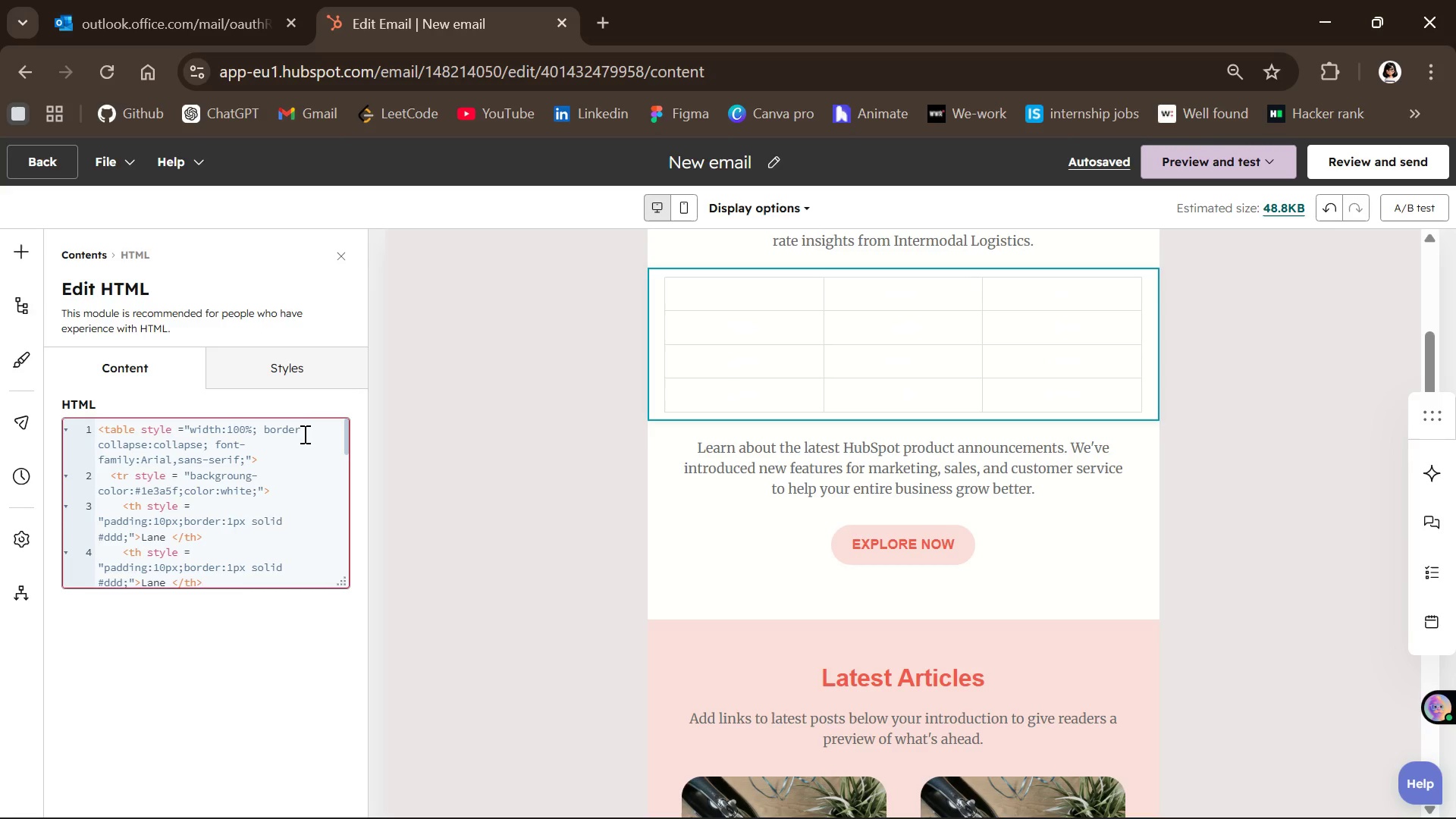 
key(Minus)
 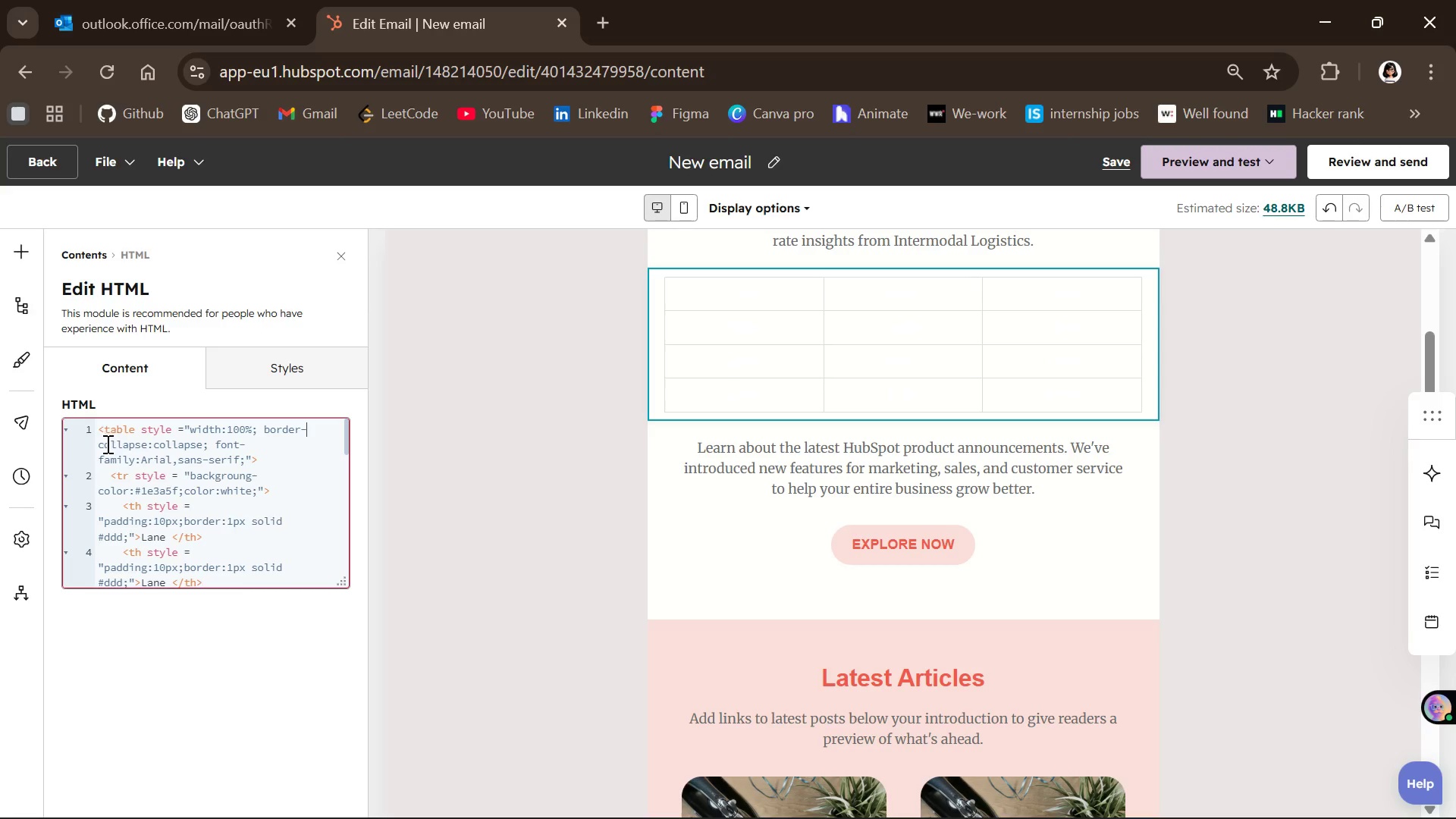 
left_click([97, 444])
 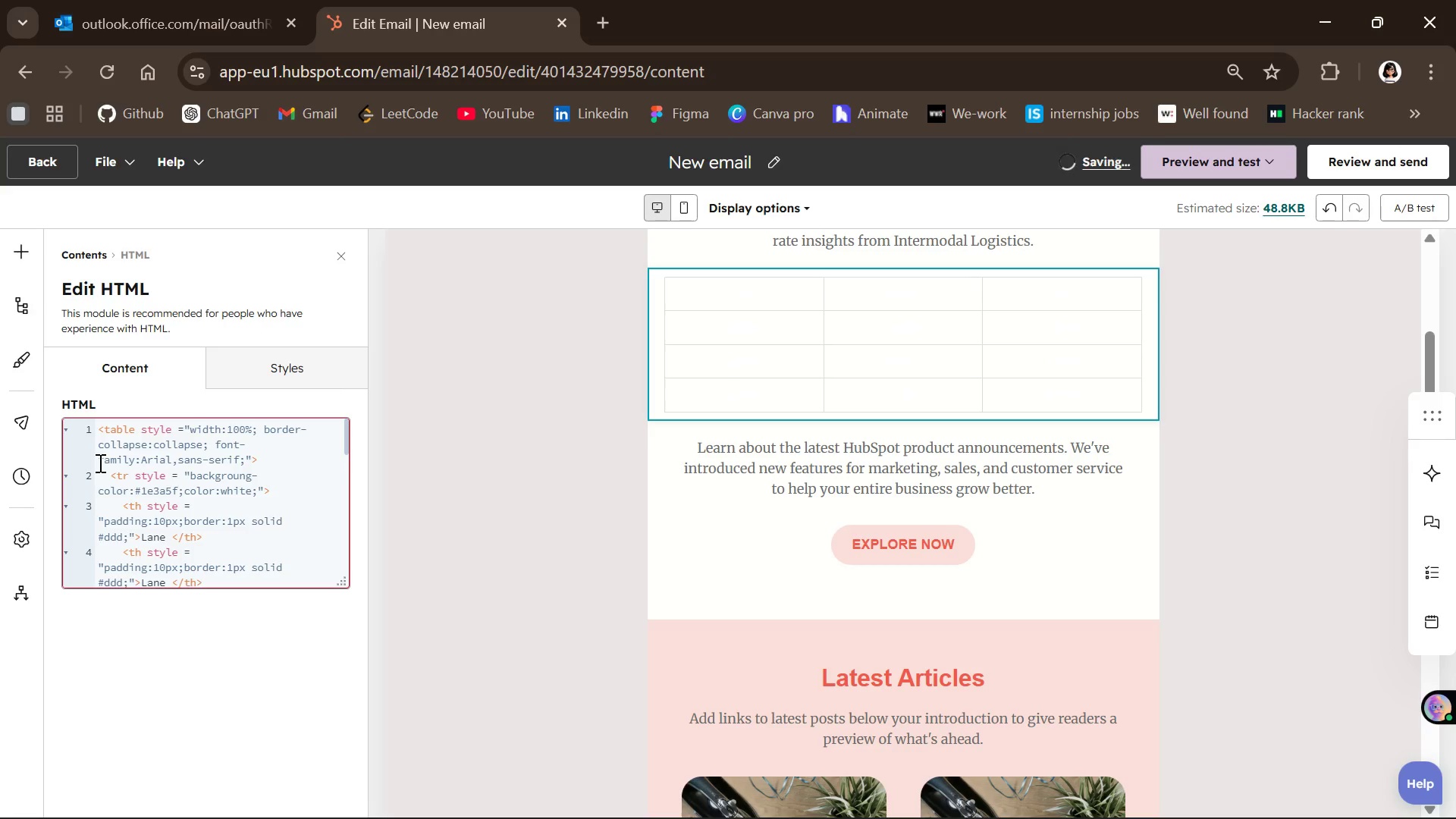 
key(Backspace)
 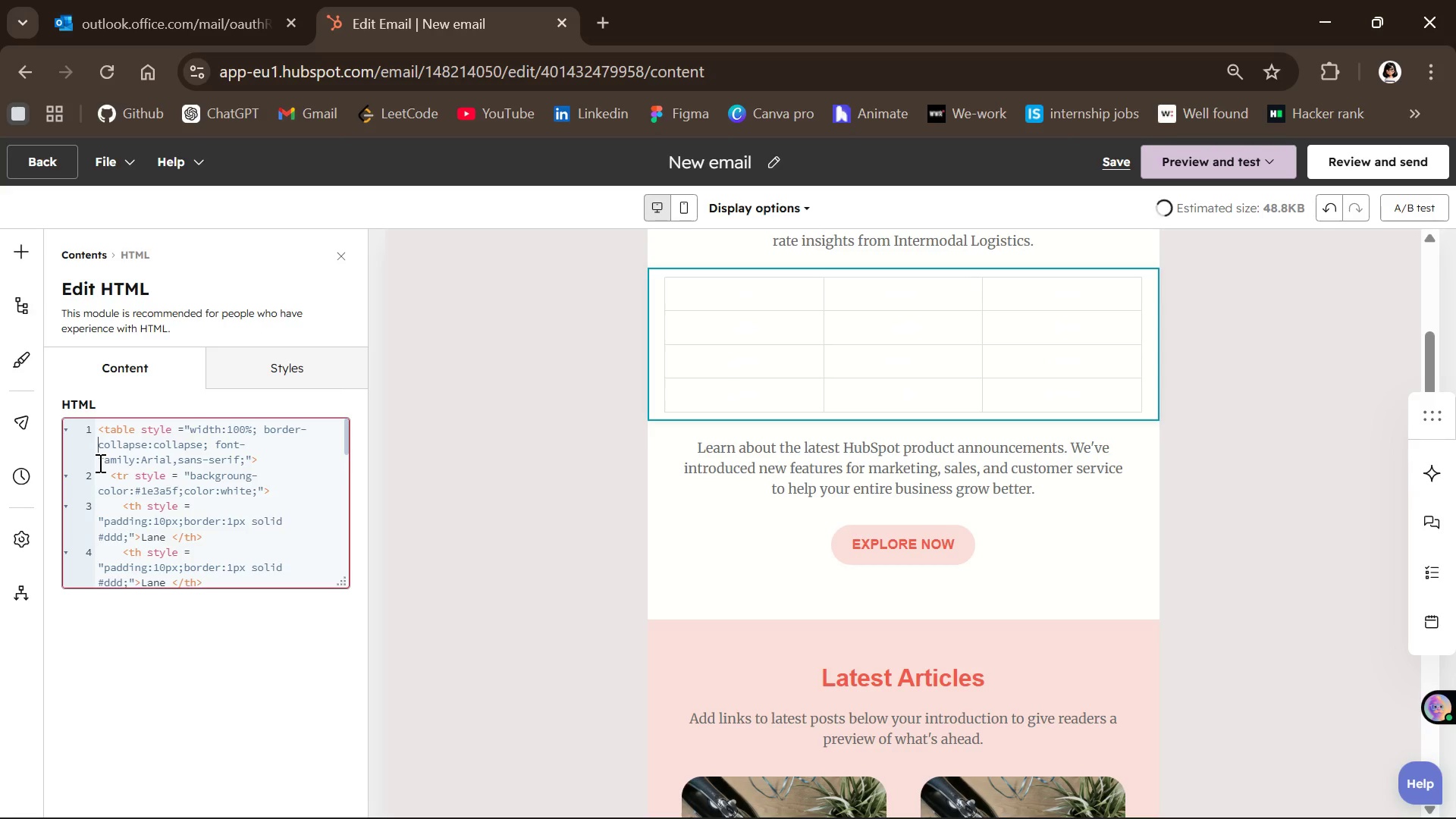 
key(Backspace)
 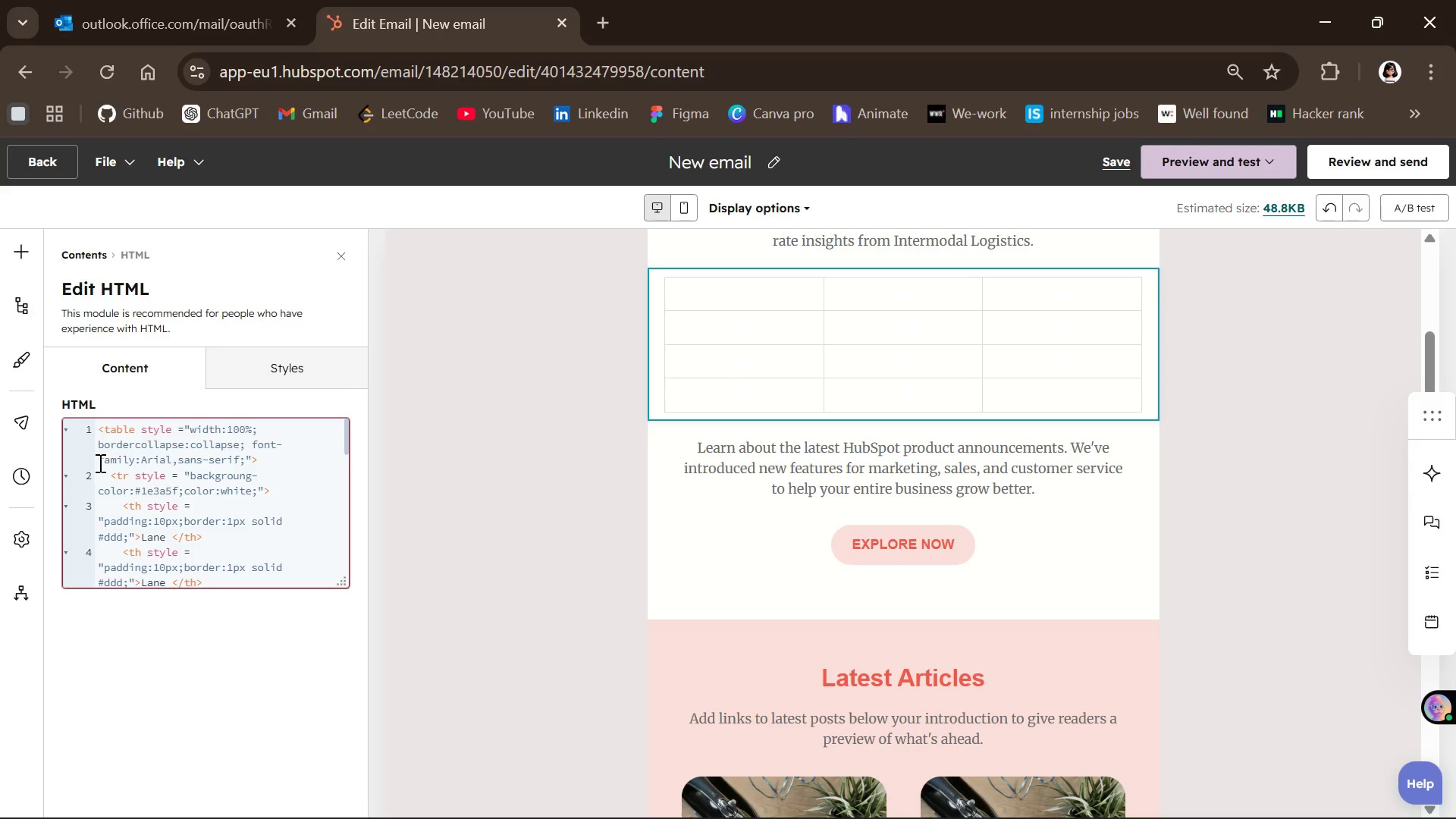 
key(Minus)
 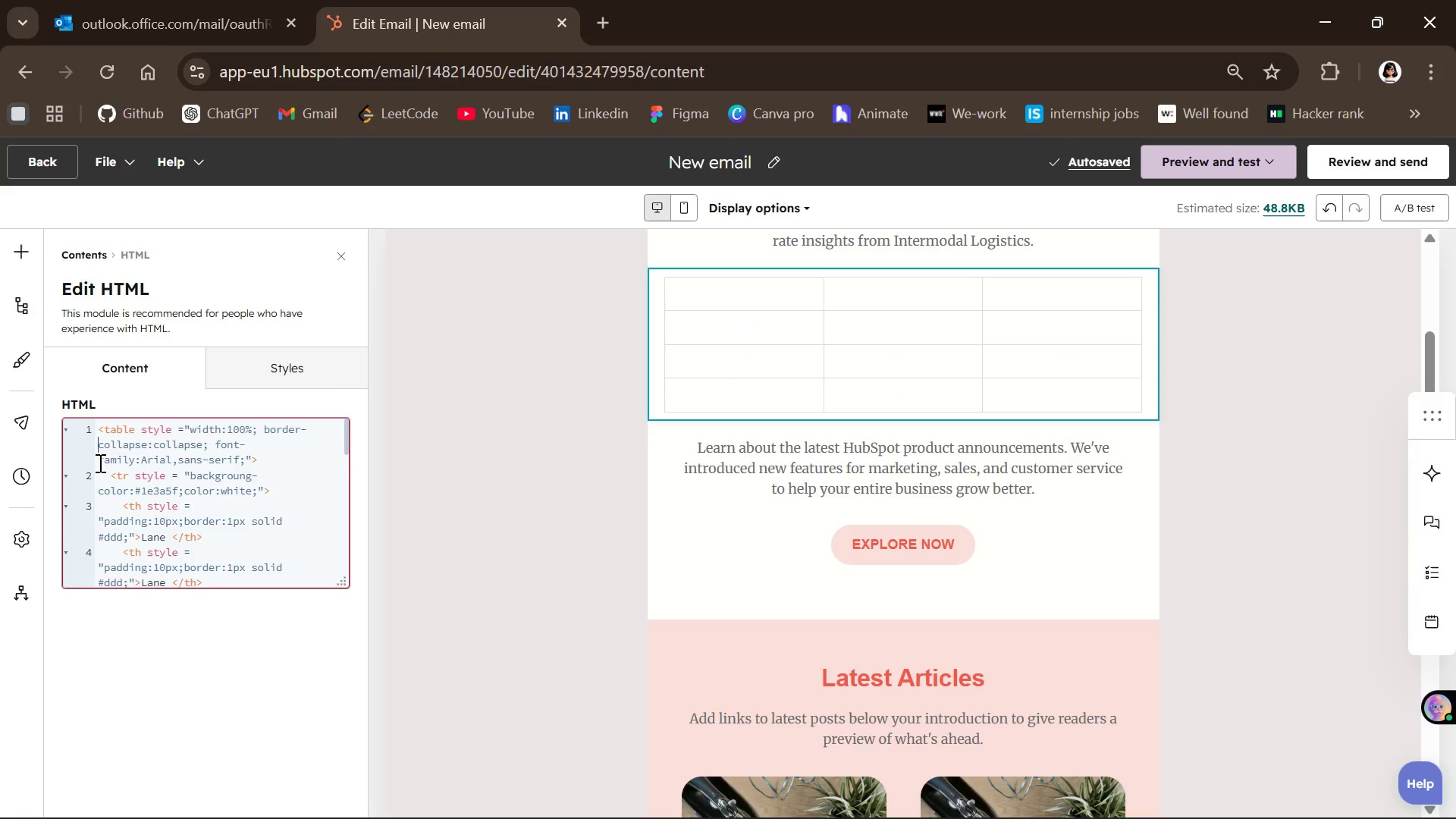 
wait(11.81)
 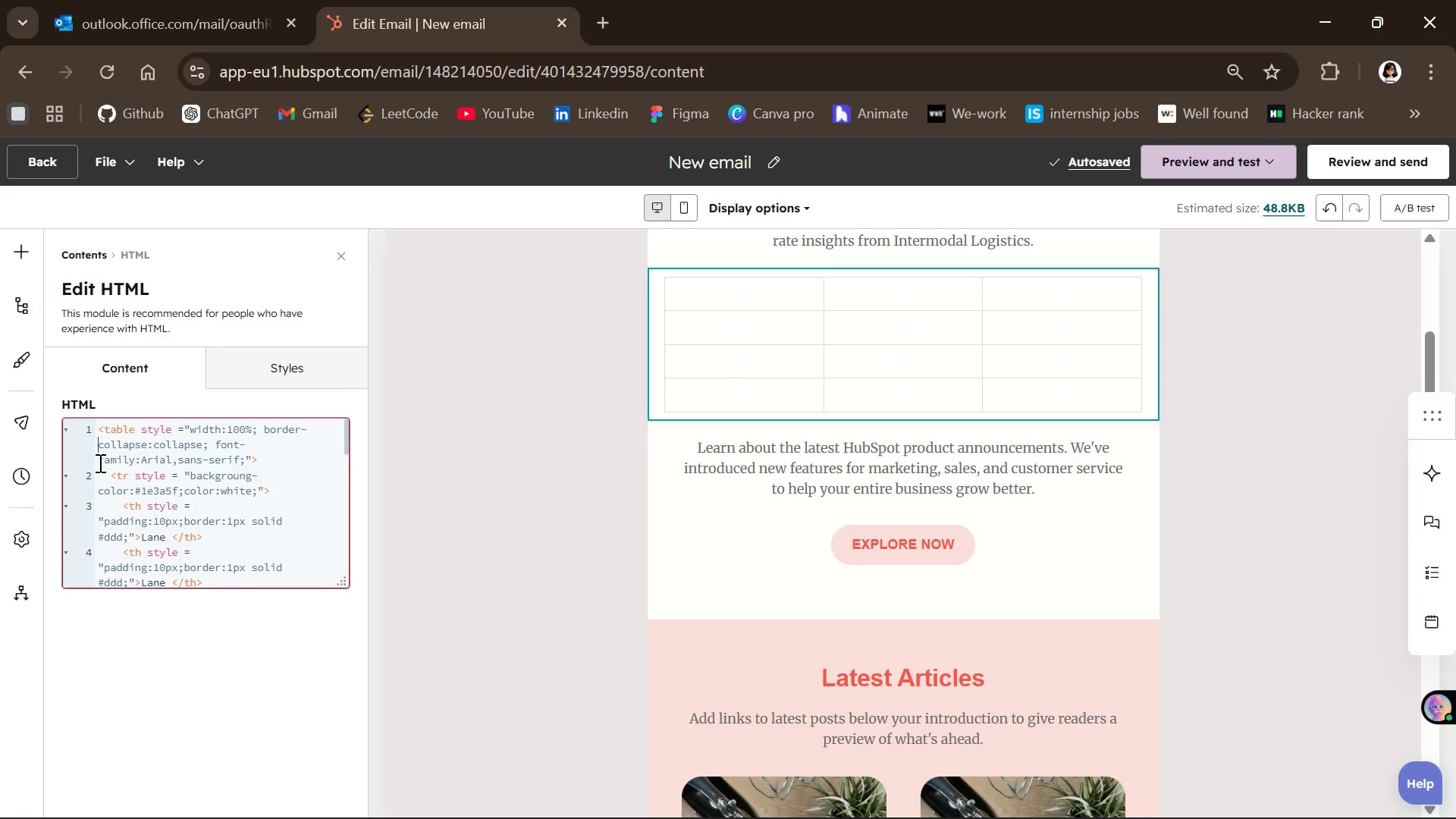 
left_click([252, 475])
 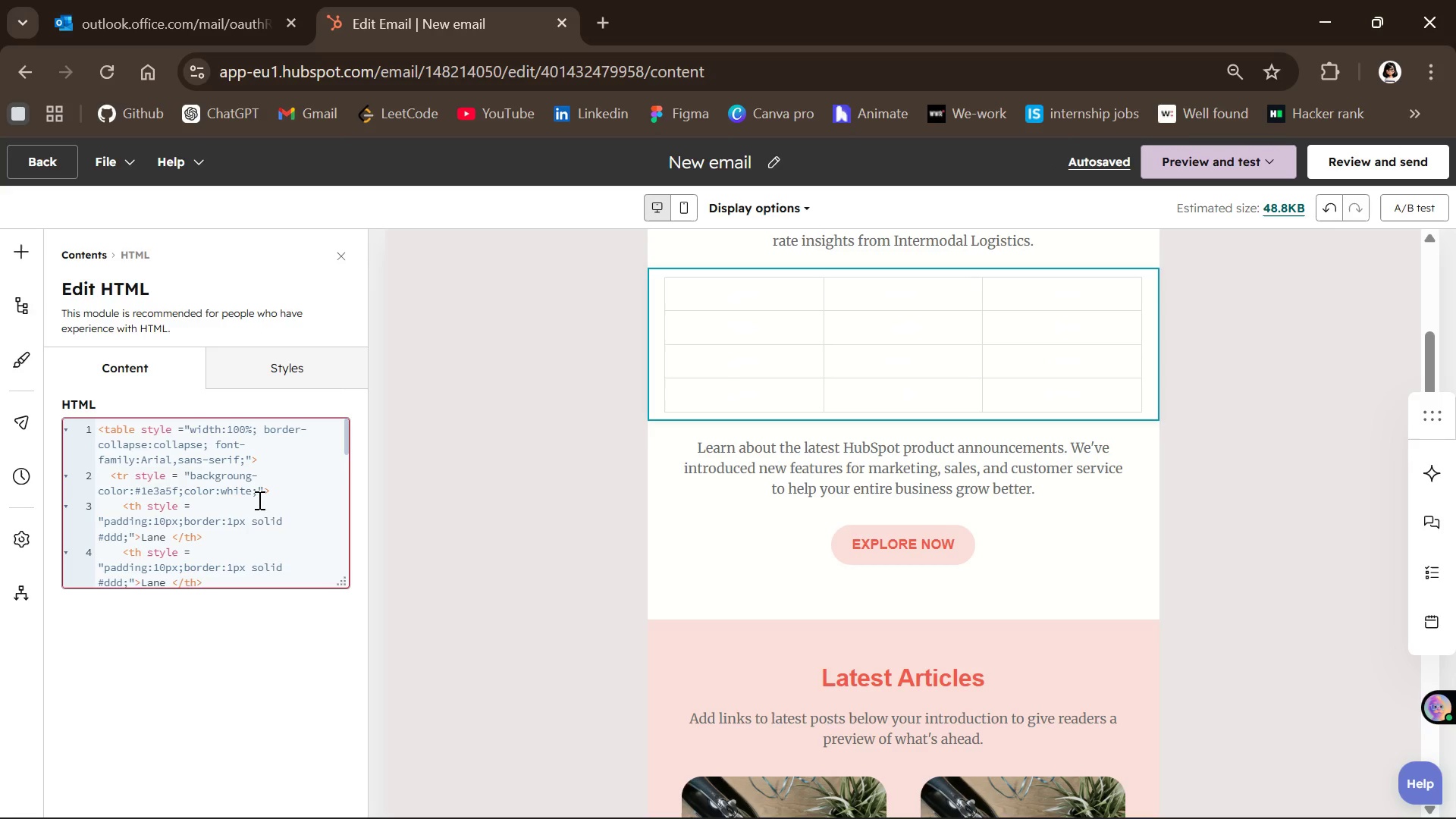 
key(Backspace)
 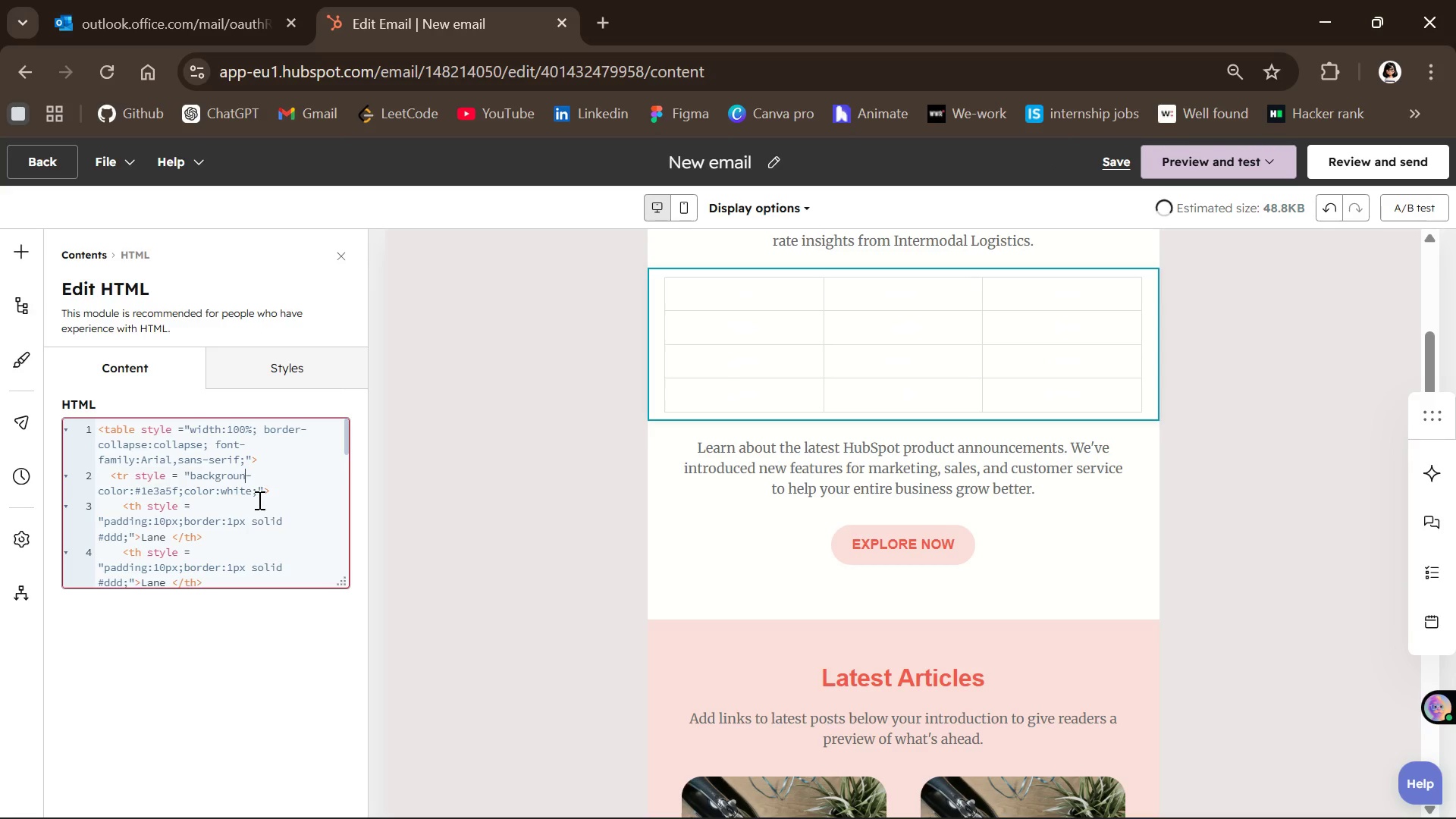 
key(D)
 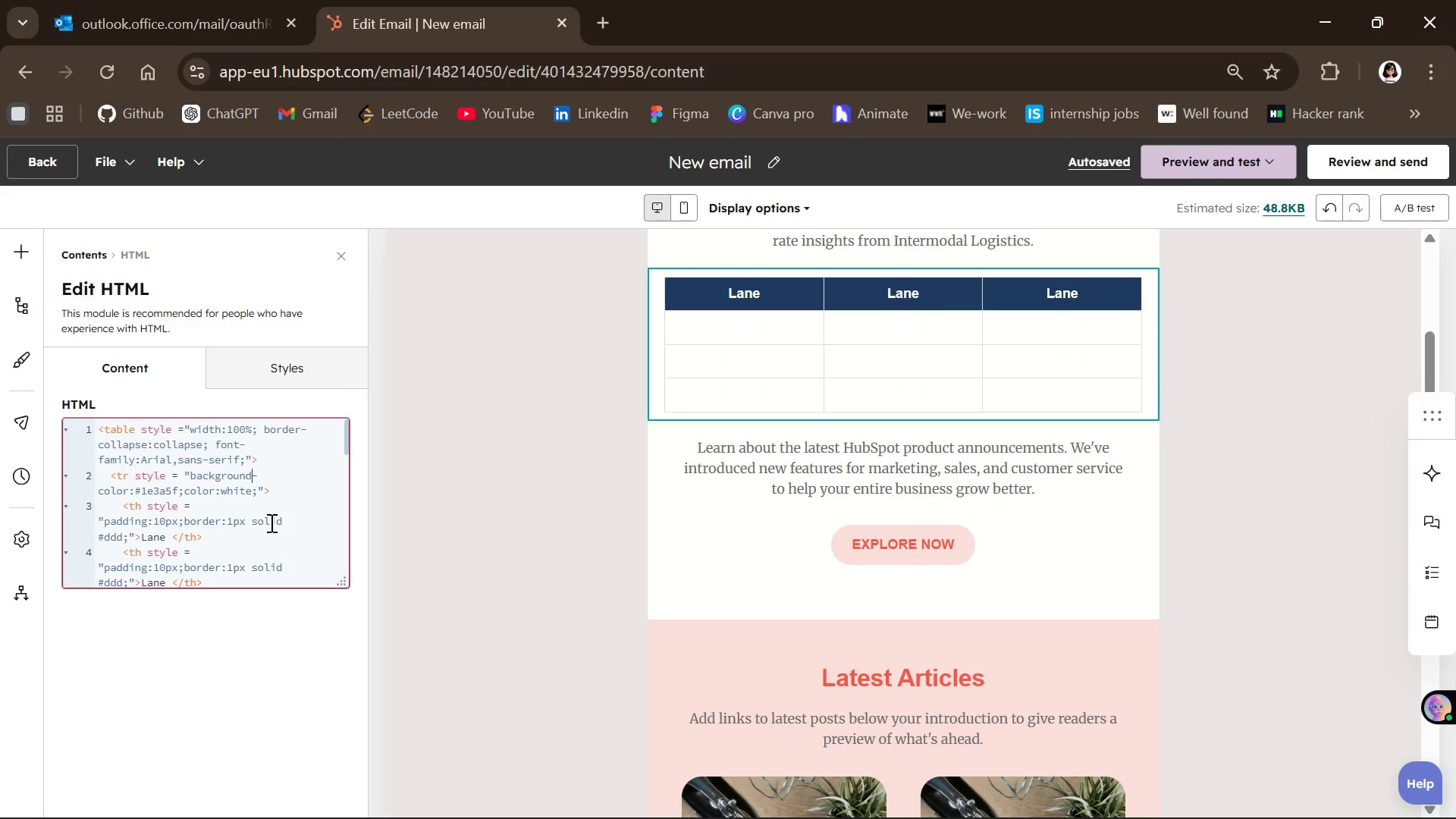 
wait(35.22)
 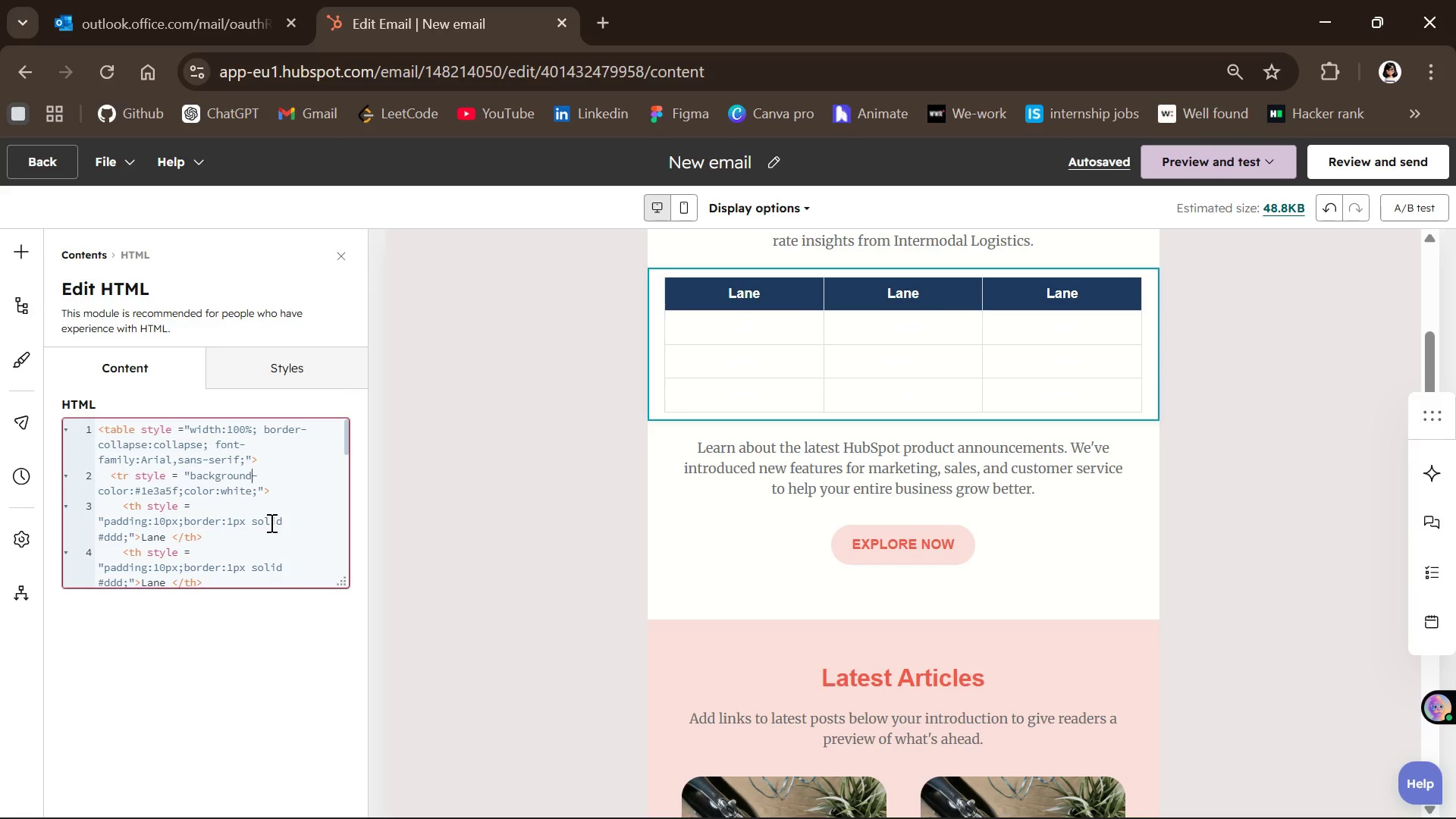 
left_click([262, 512])
 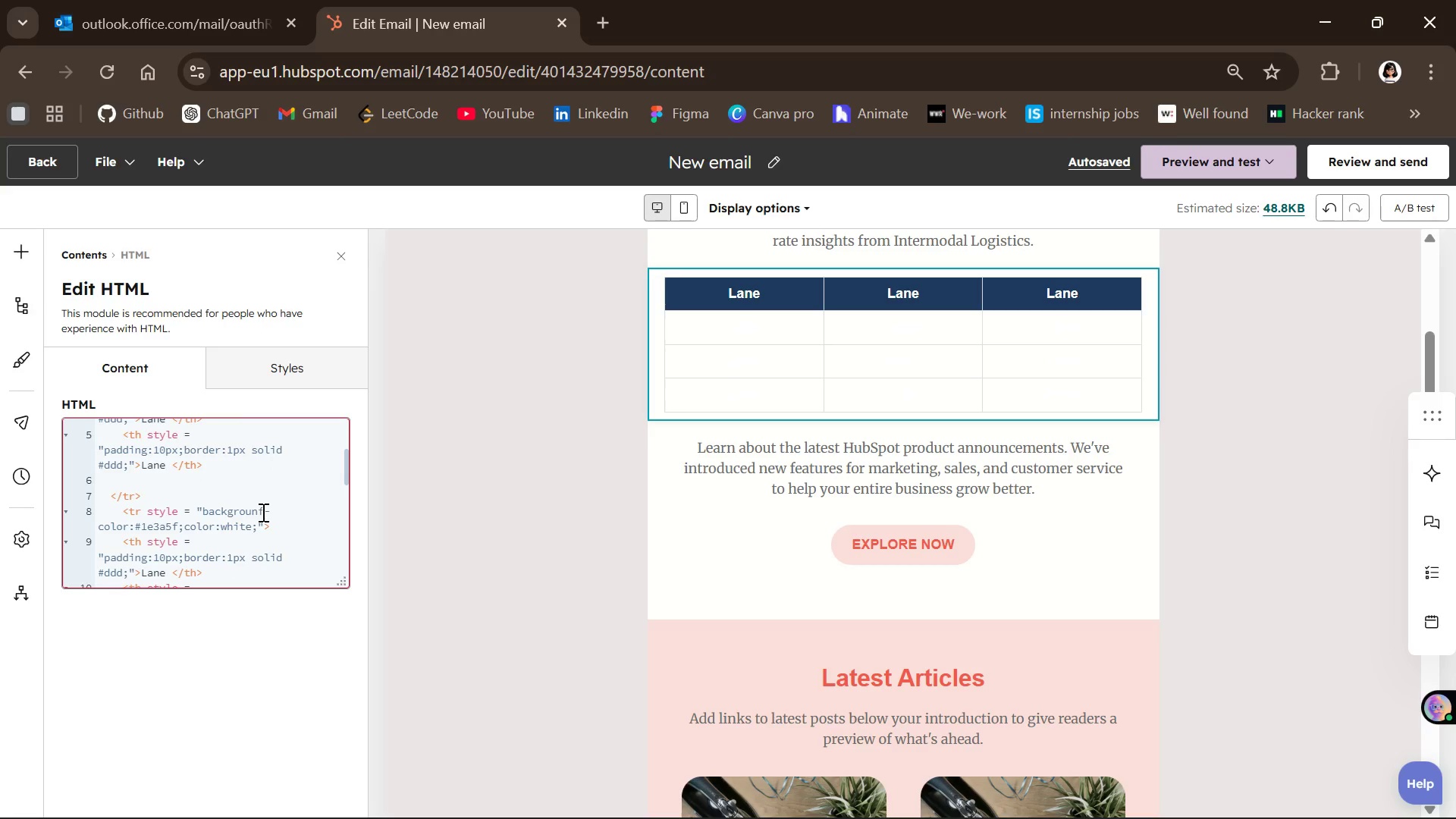 
key(Backspace)
 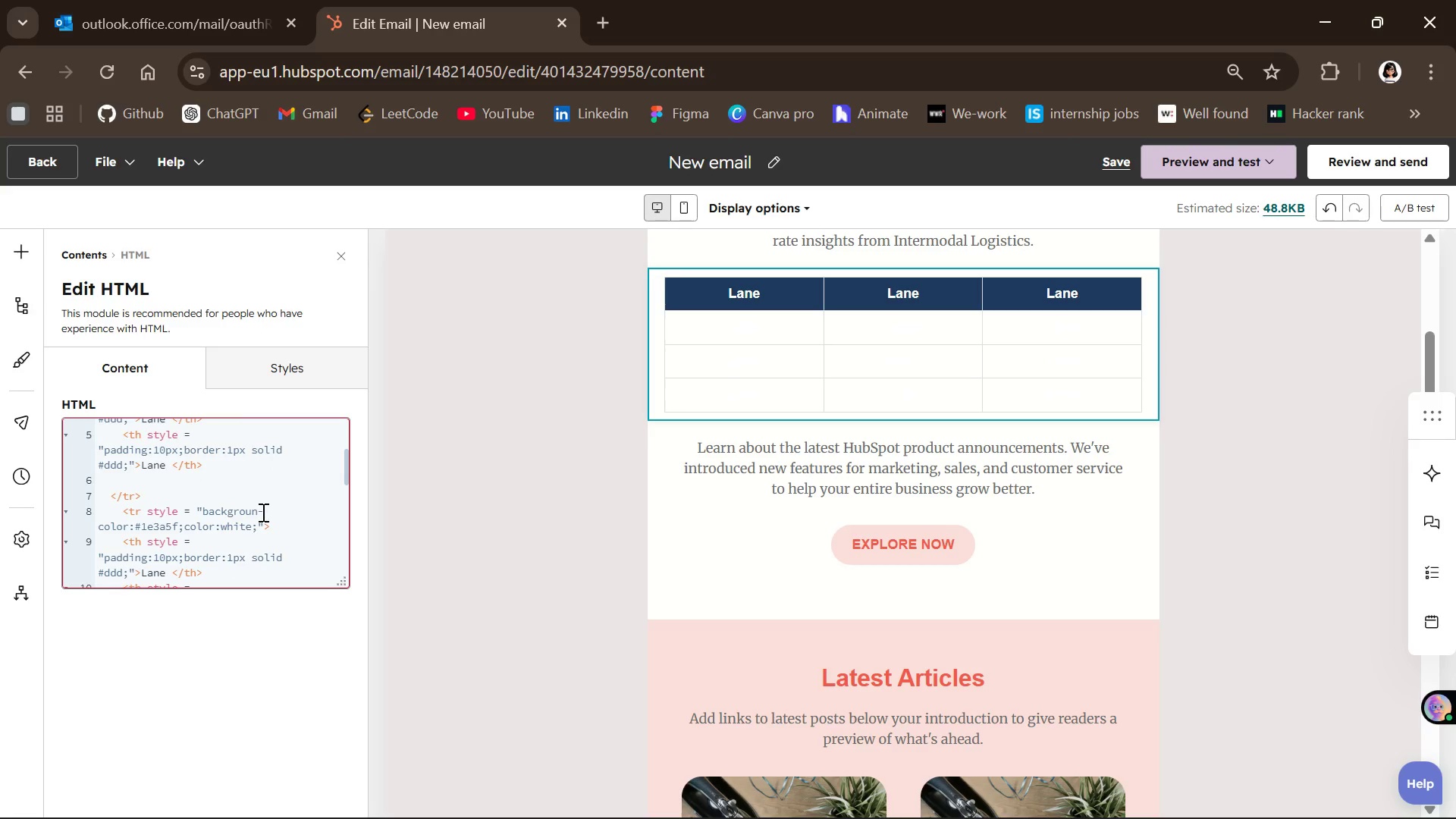 
key(G)
 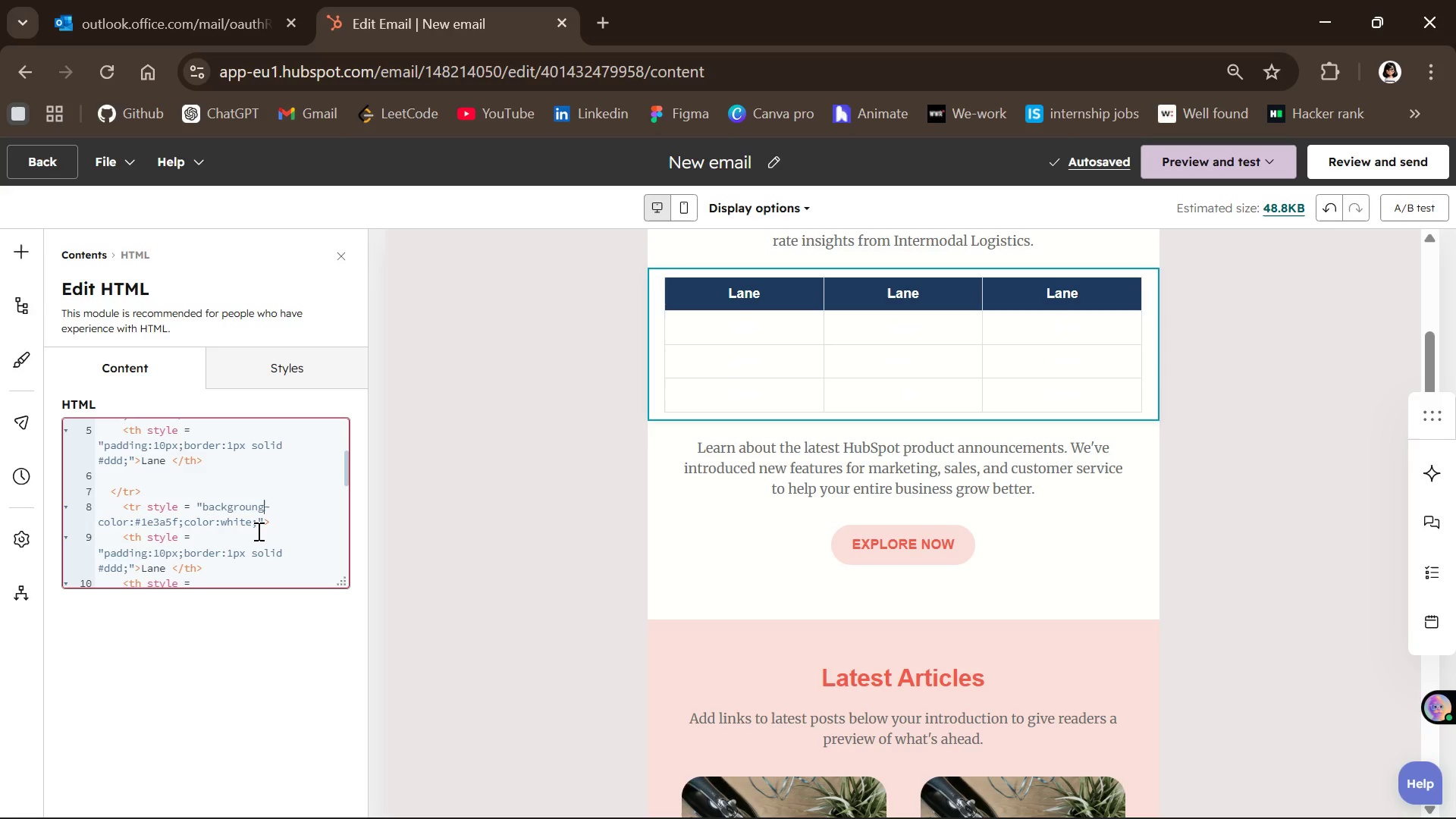 
wait(12.73)
 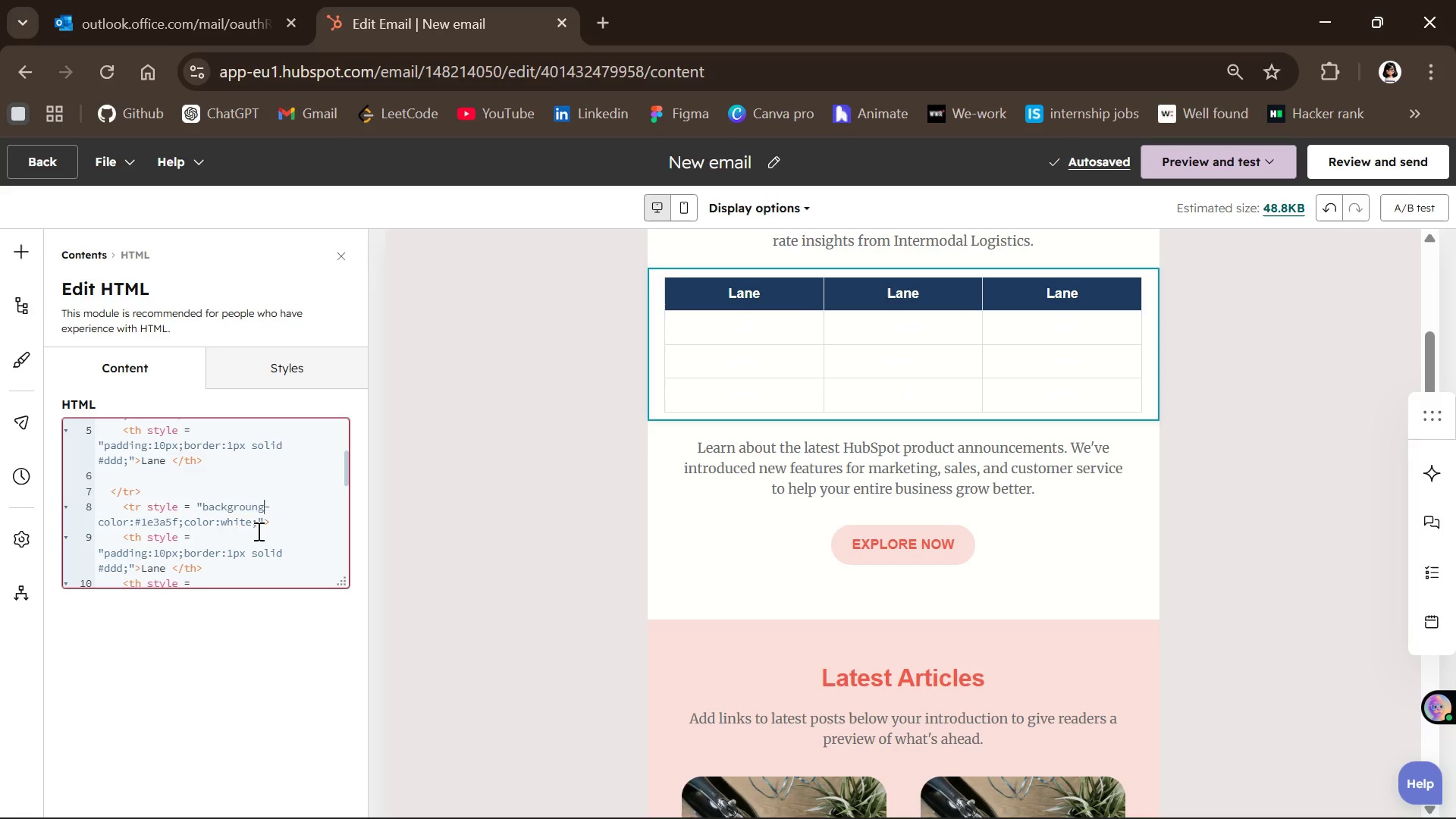 
left_click([261, 528])
 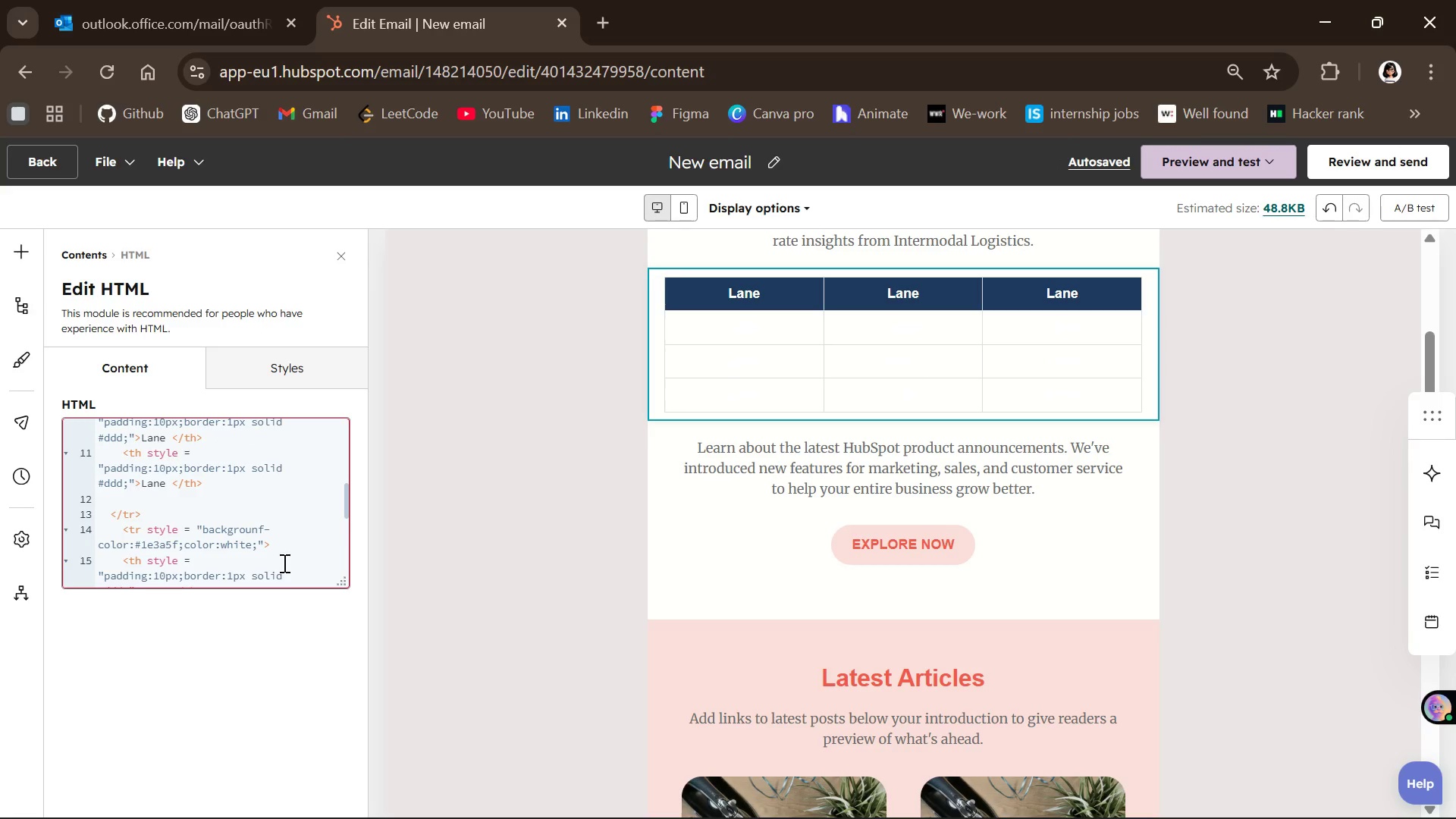 
key(ArrowRight)
 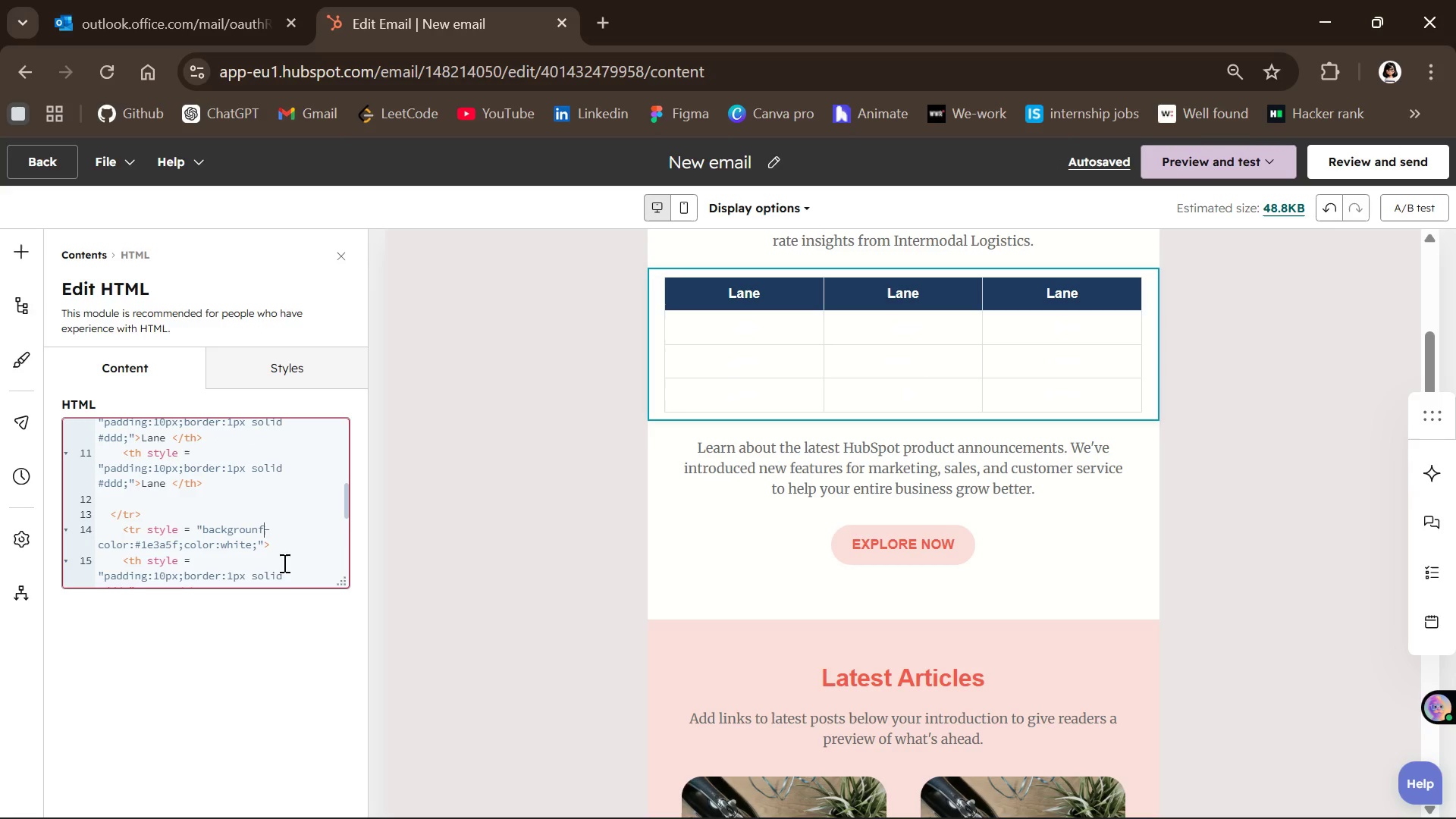 
key(Backspace)
 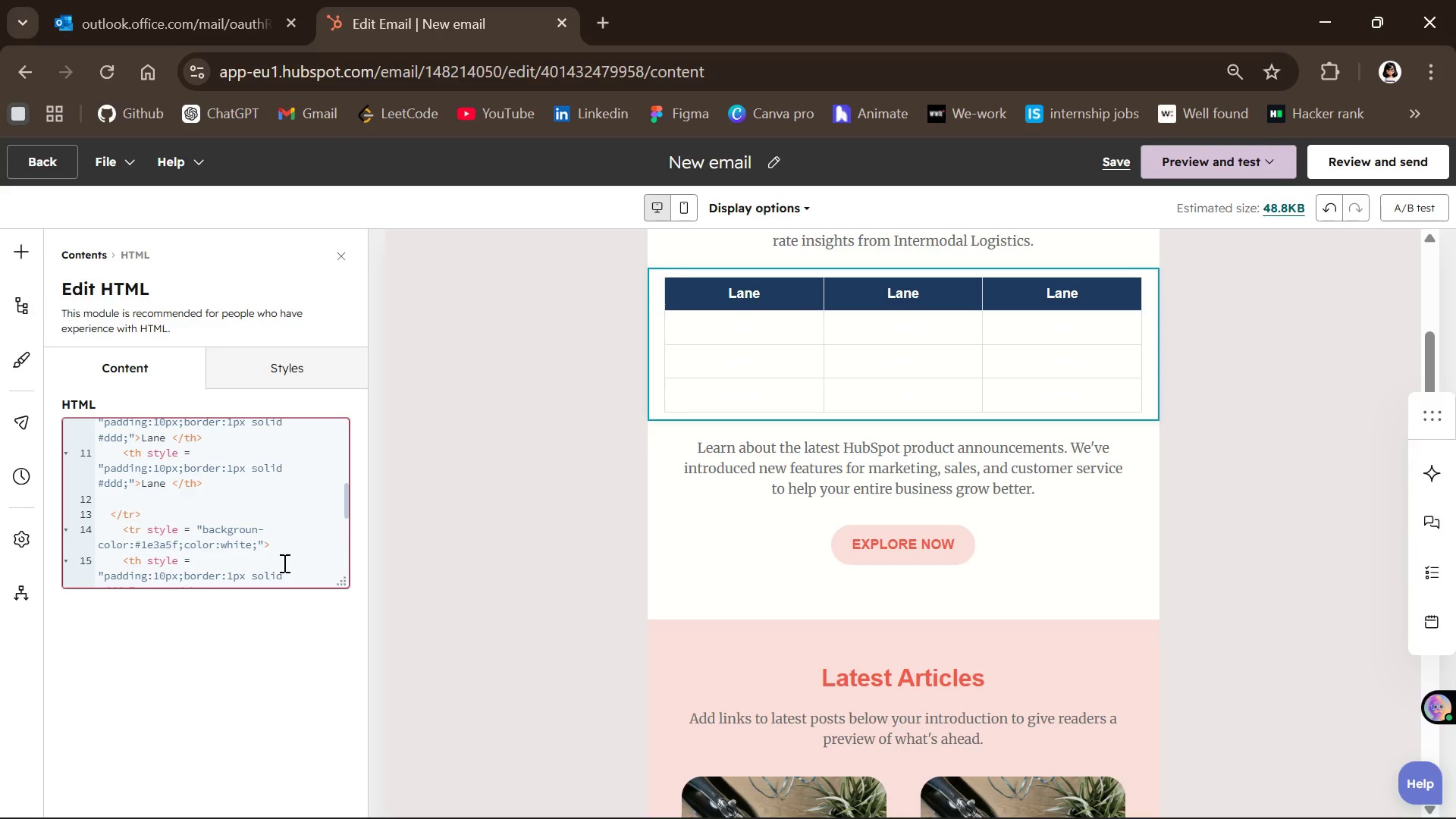 
key(G)
 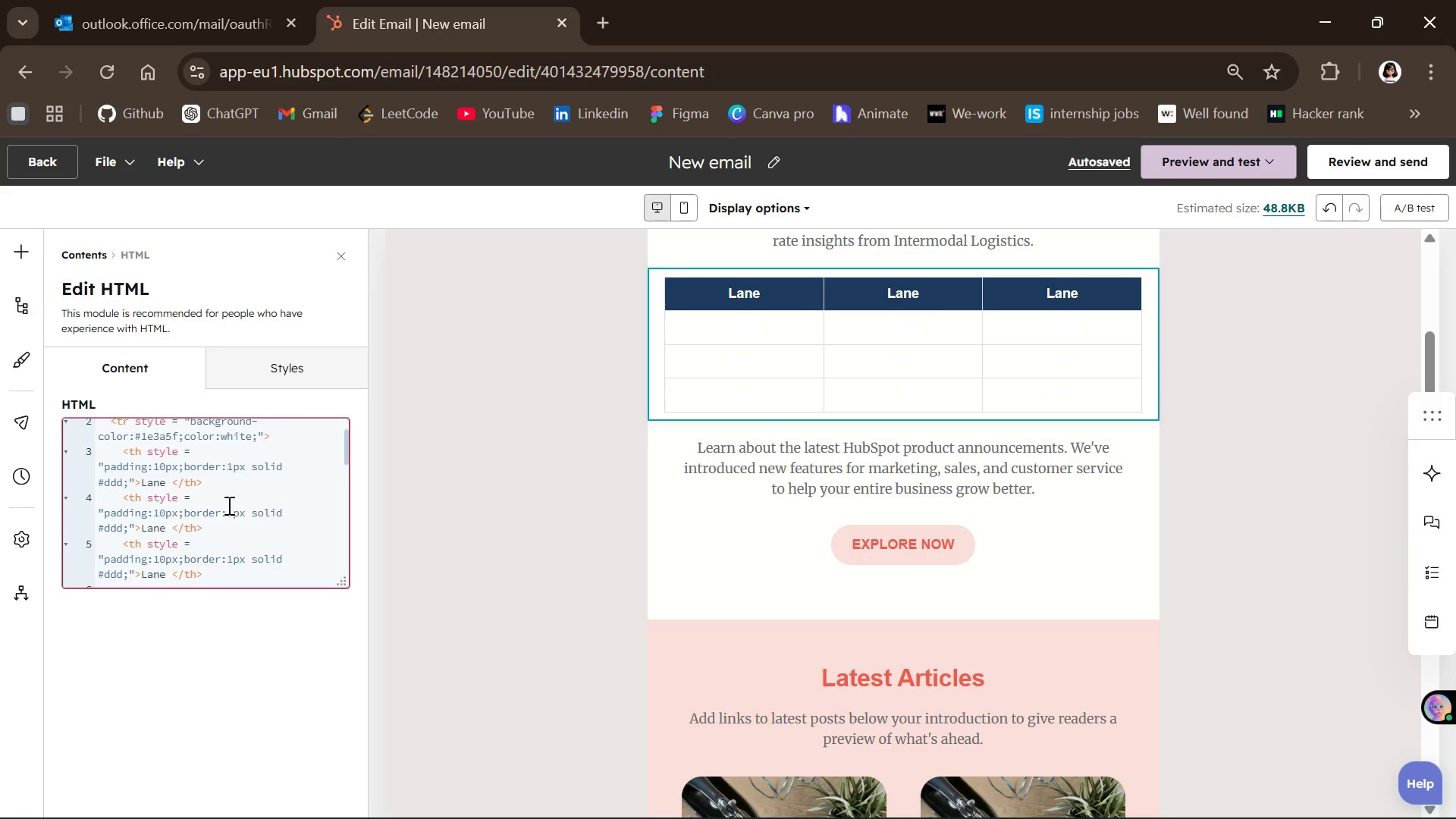 
wait(53.53)
 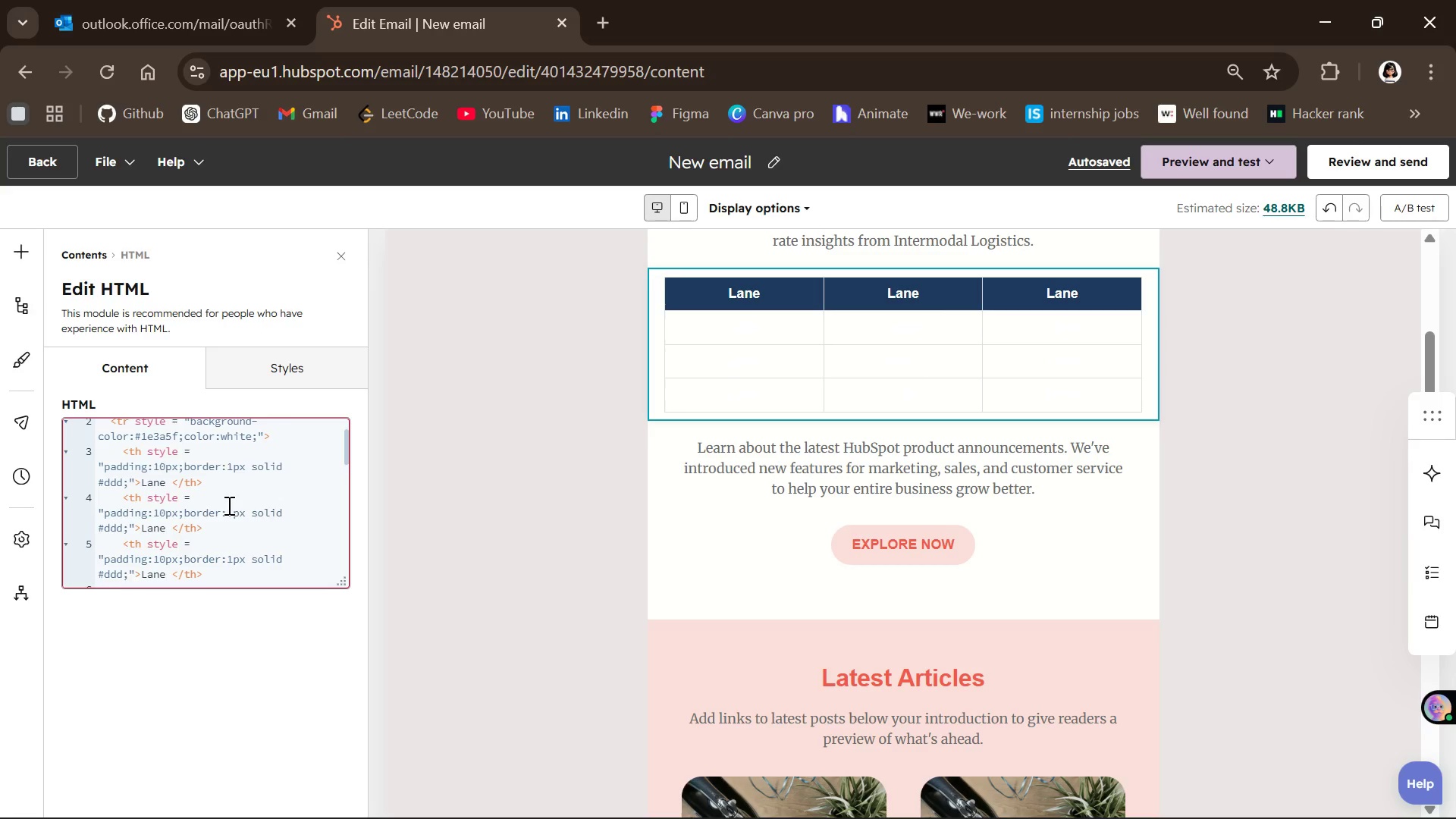 
left_click([156, 507])
 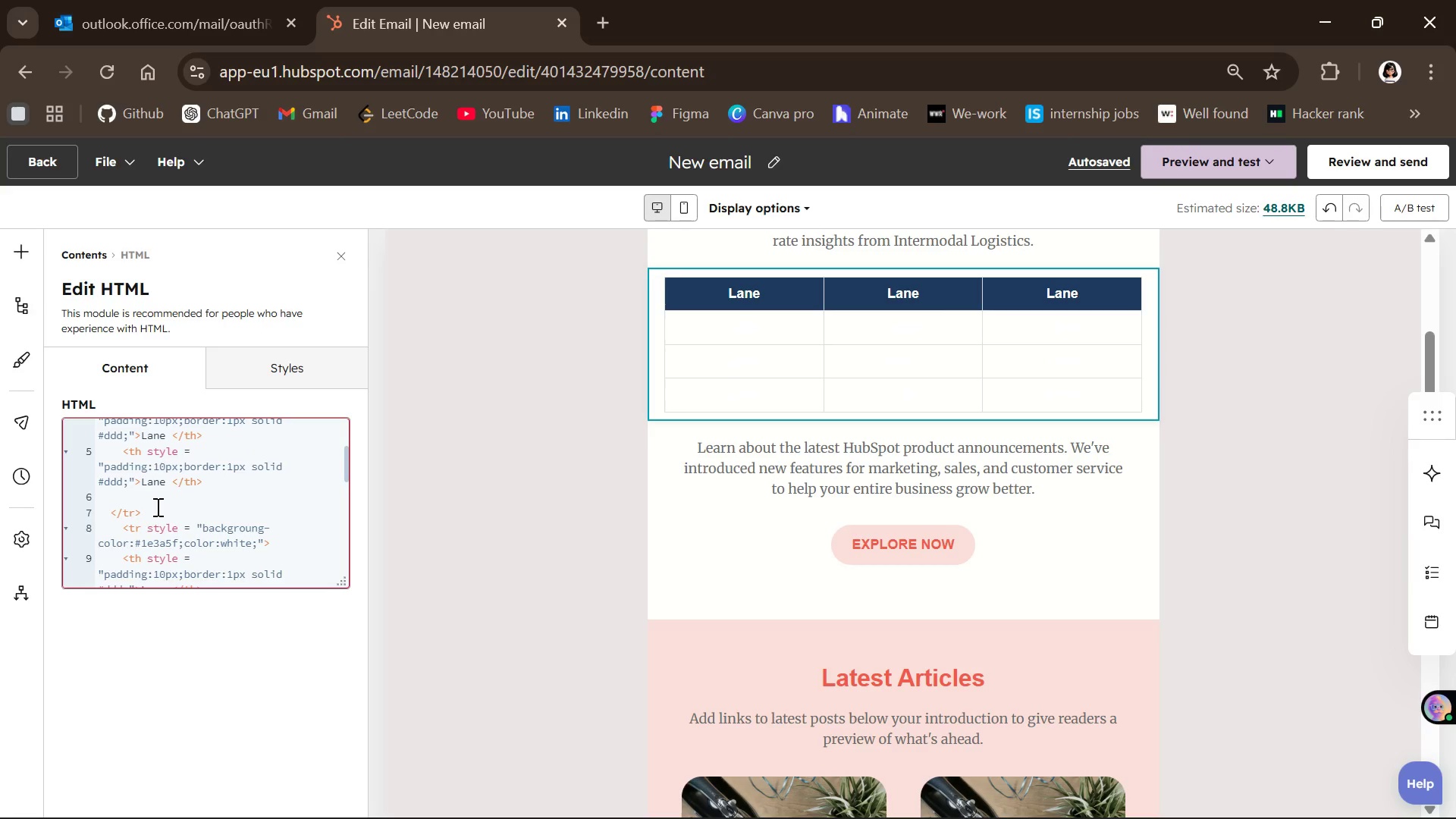 
key(Enter)
 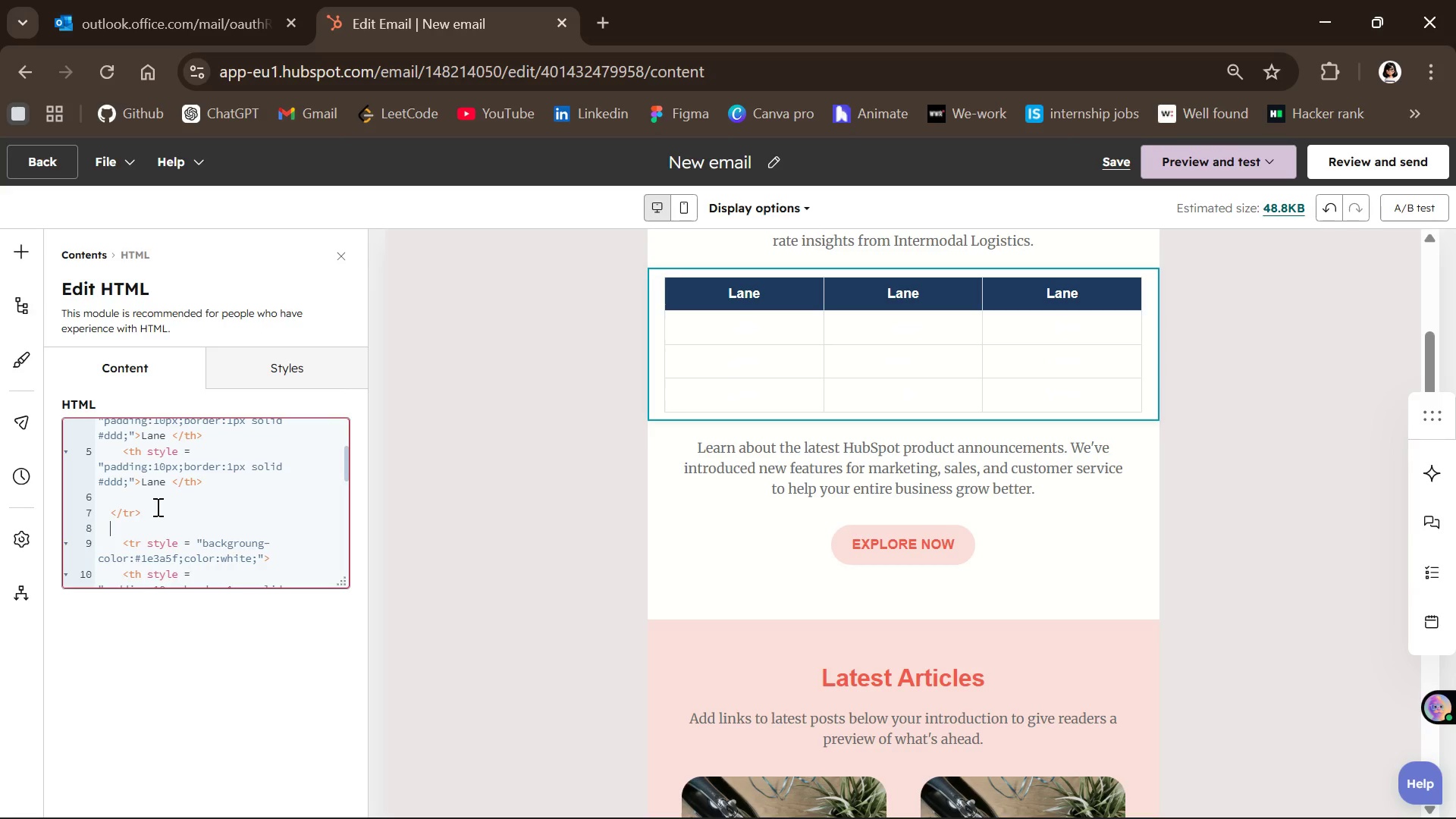 
type(td)
key(Backspace)
key(Backspace)
type(<>)
 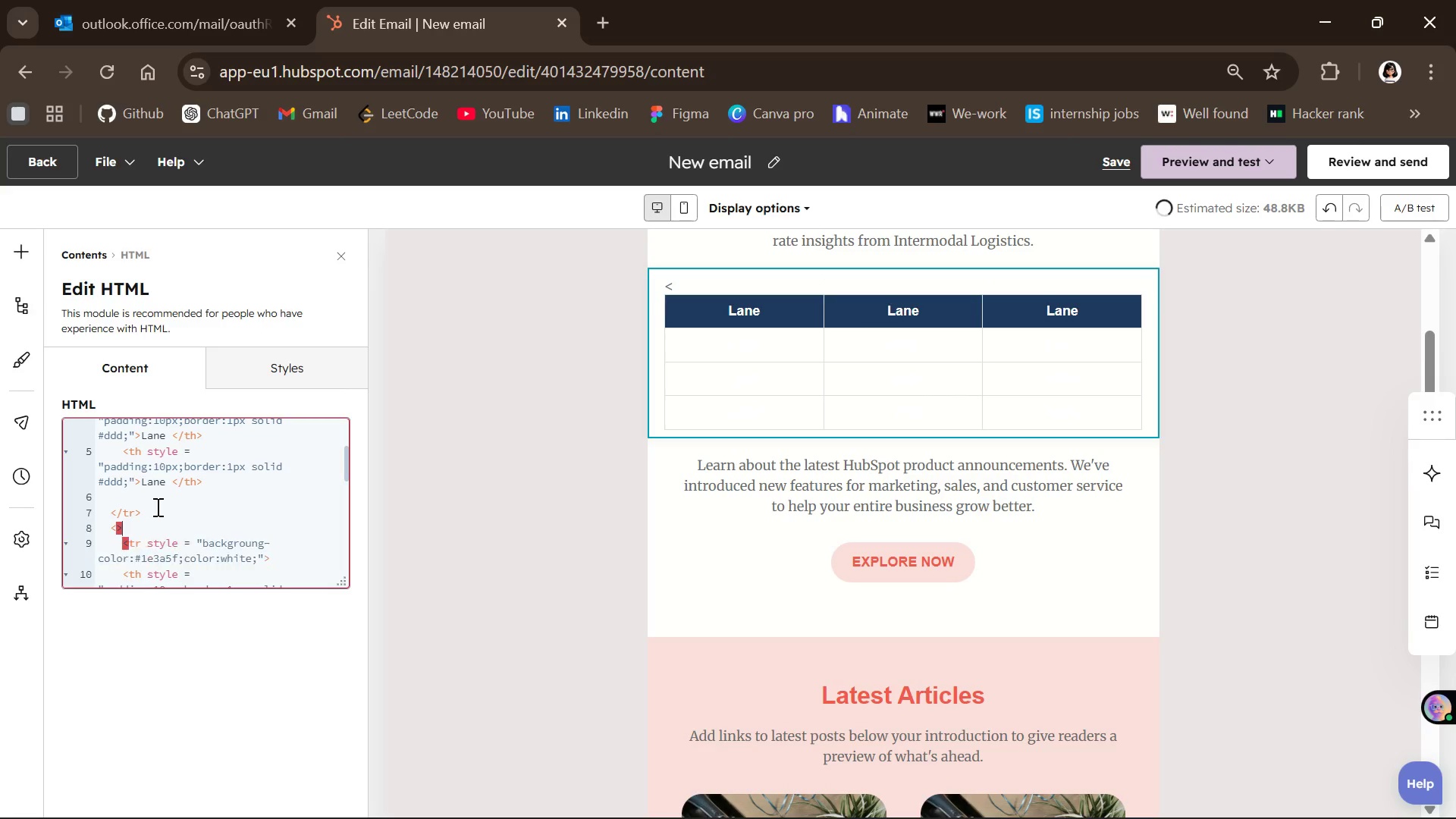 
key(ArrowLeft)
 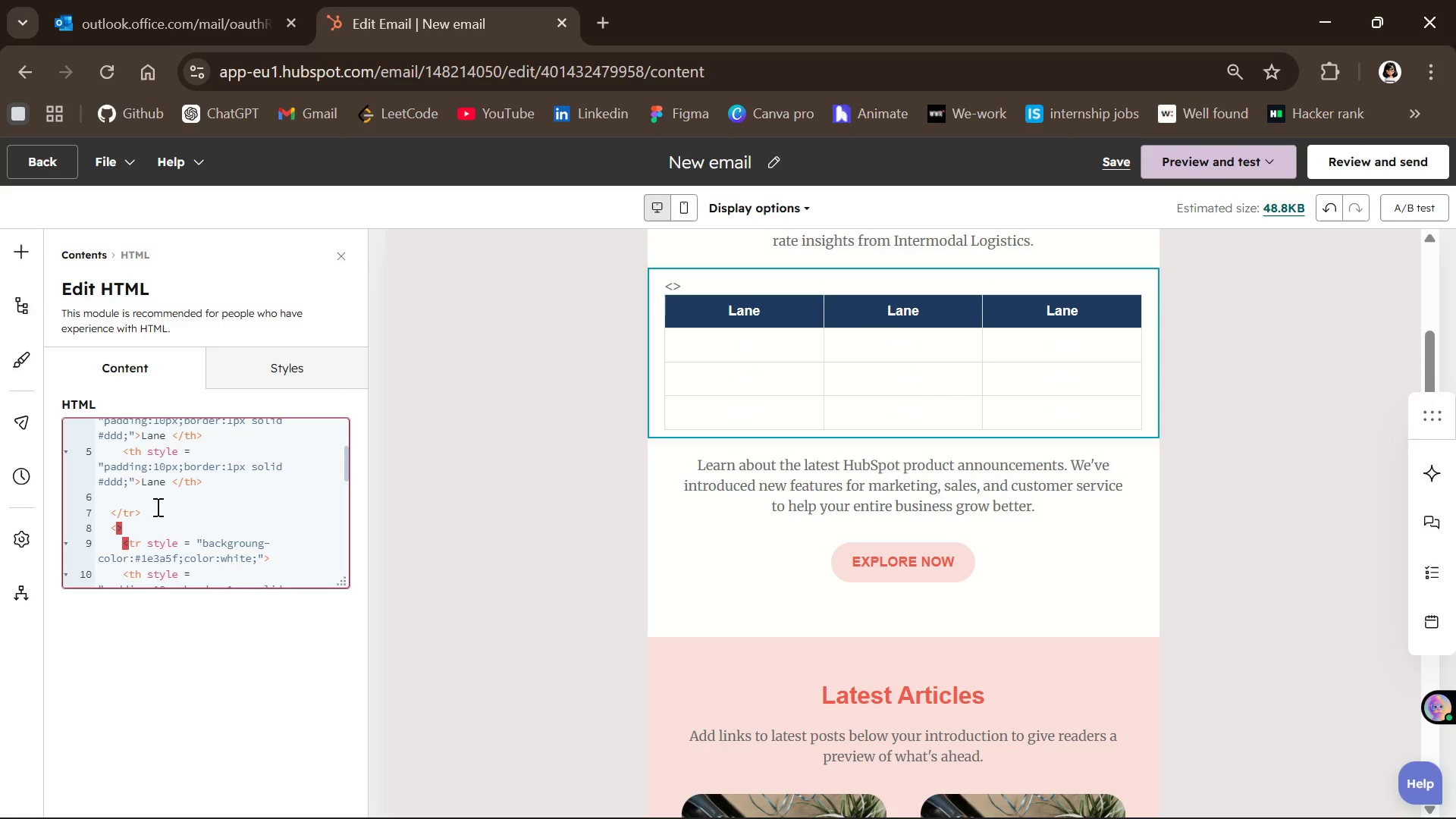 
type(tr)
 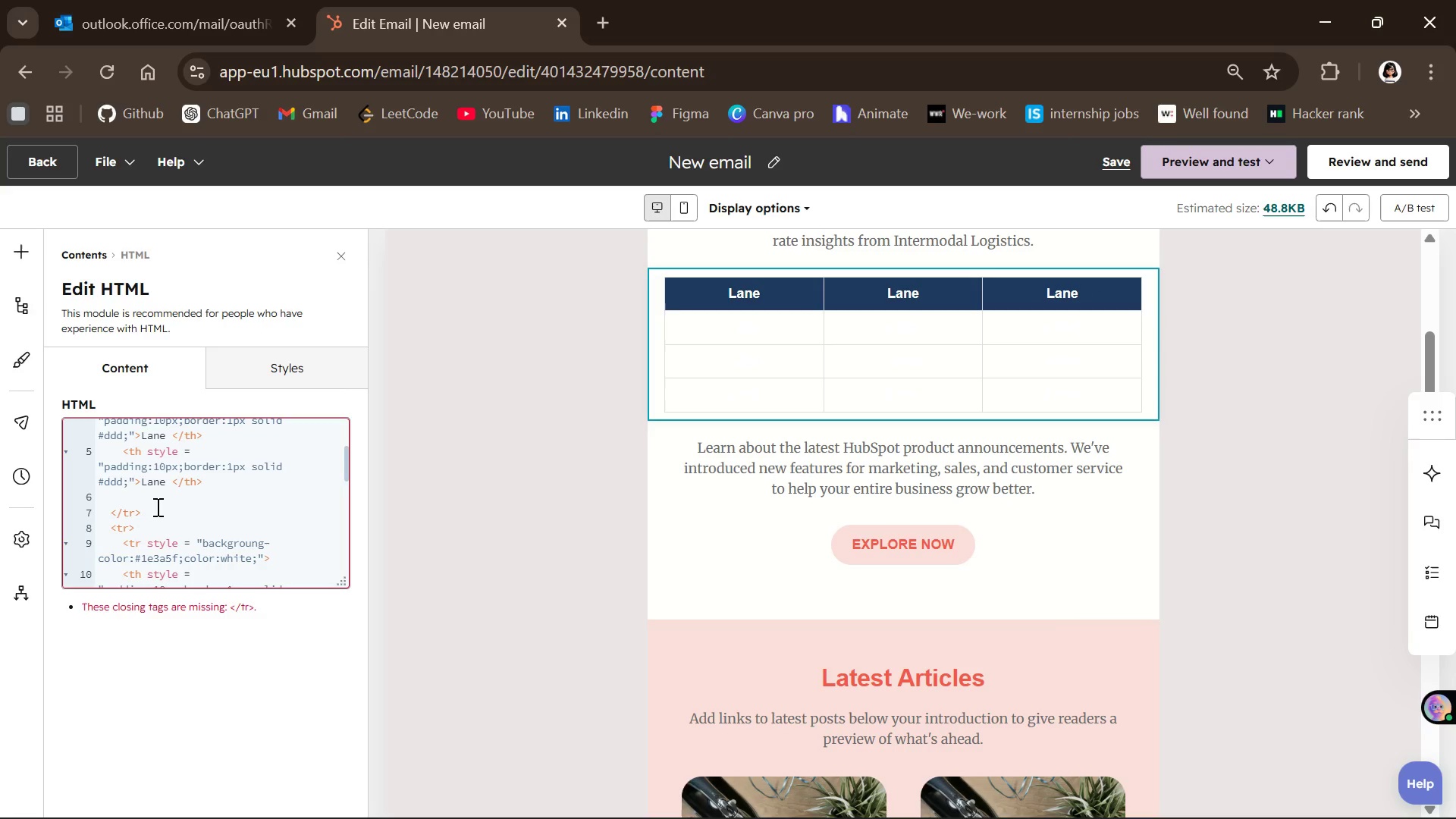 
key(ArrowRight)
 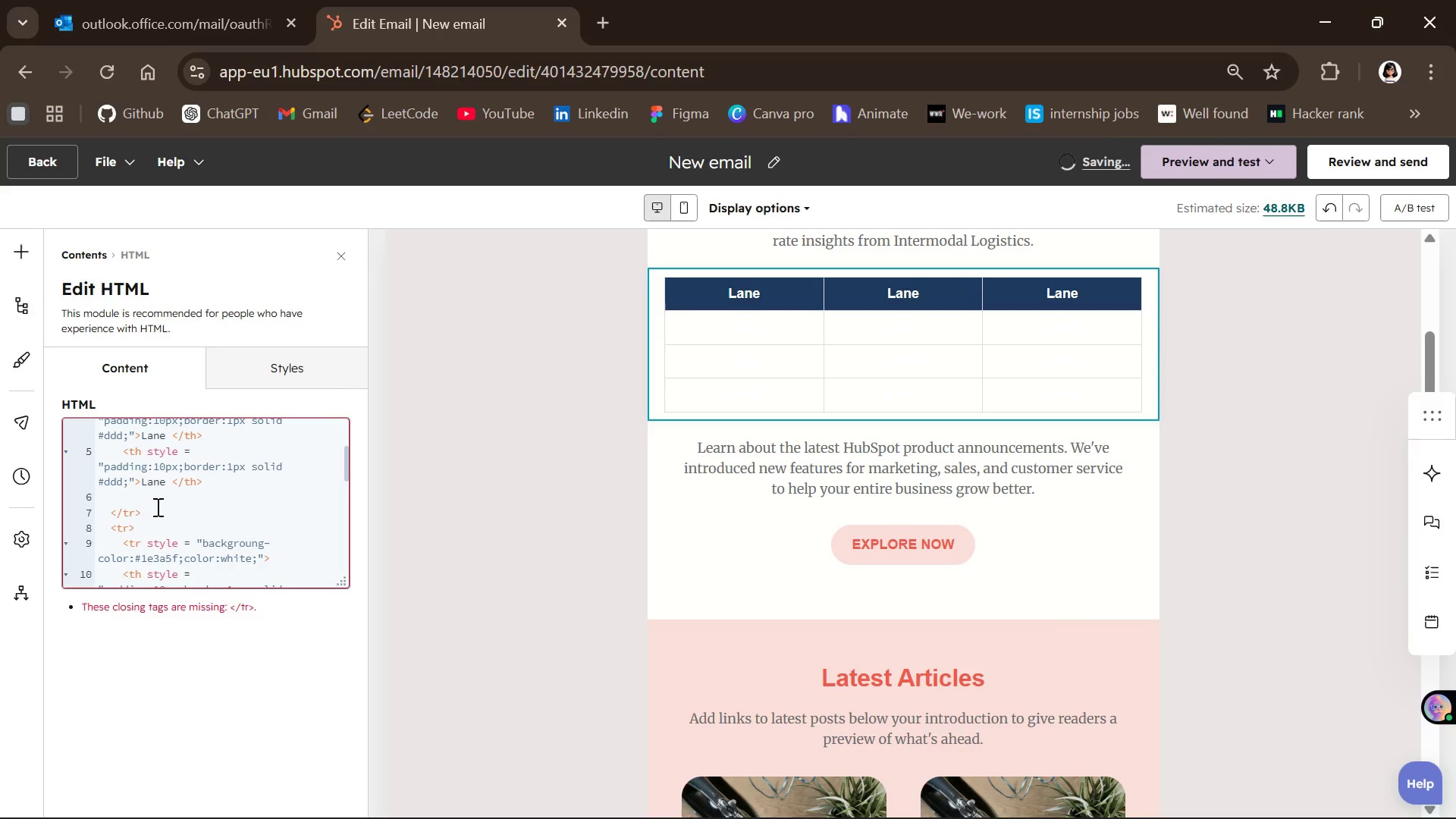 
key(Shift+Comma)
 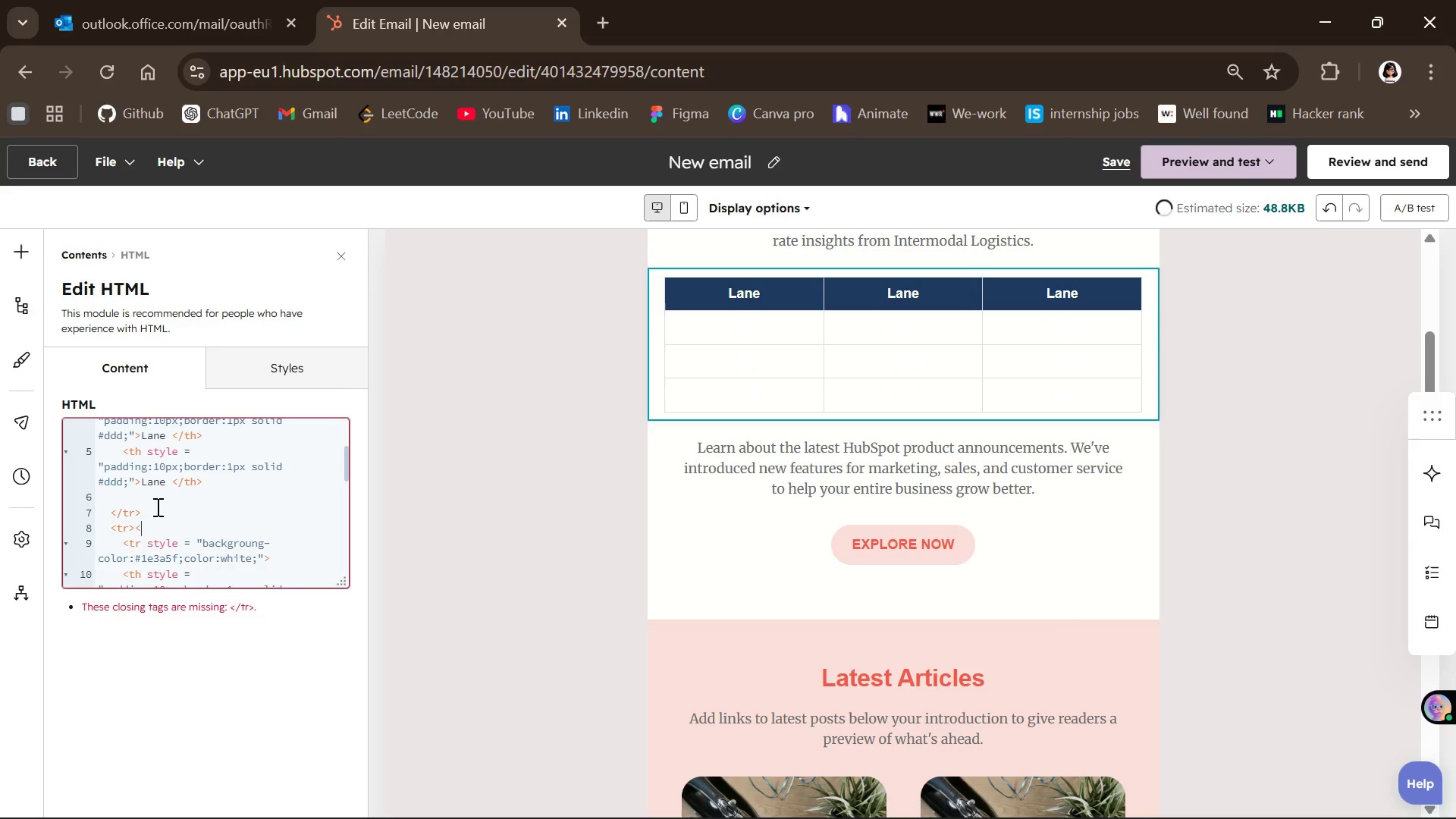 
key(Shift+Period)
 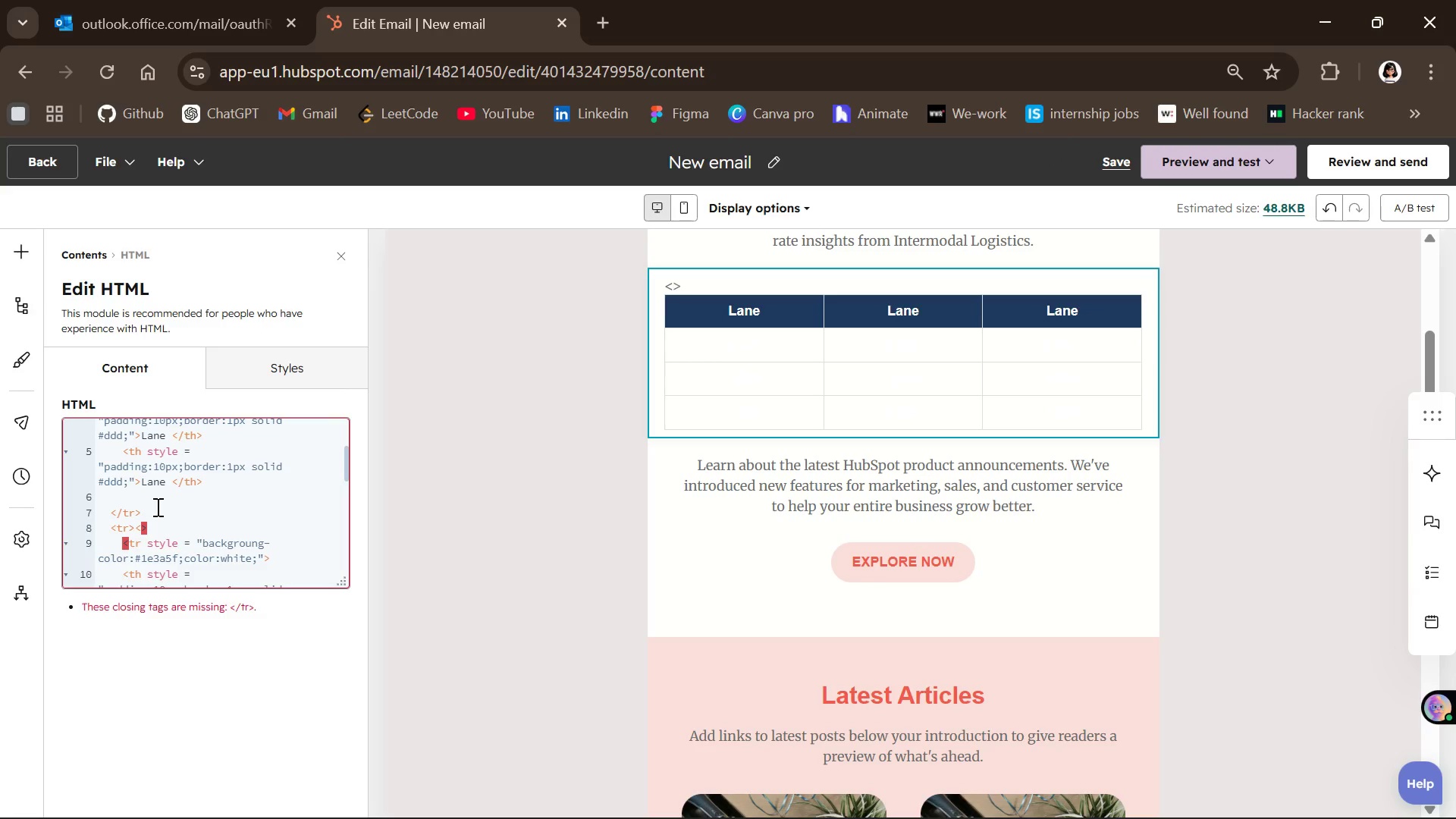 
key(ArrowLeft)
 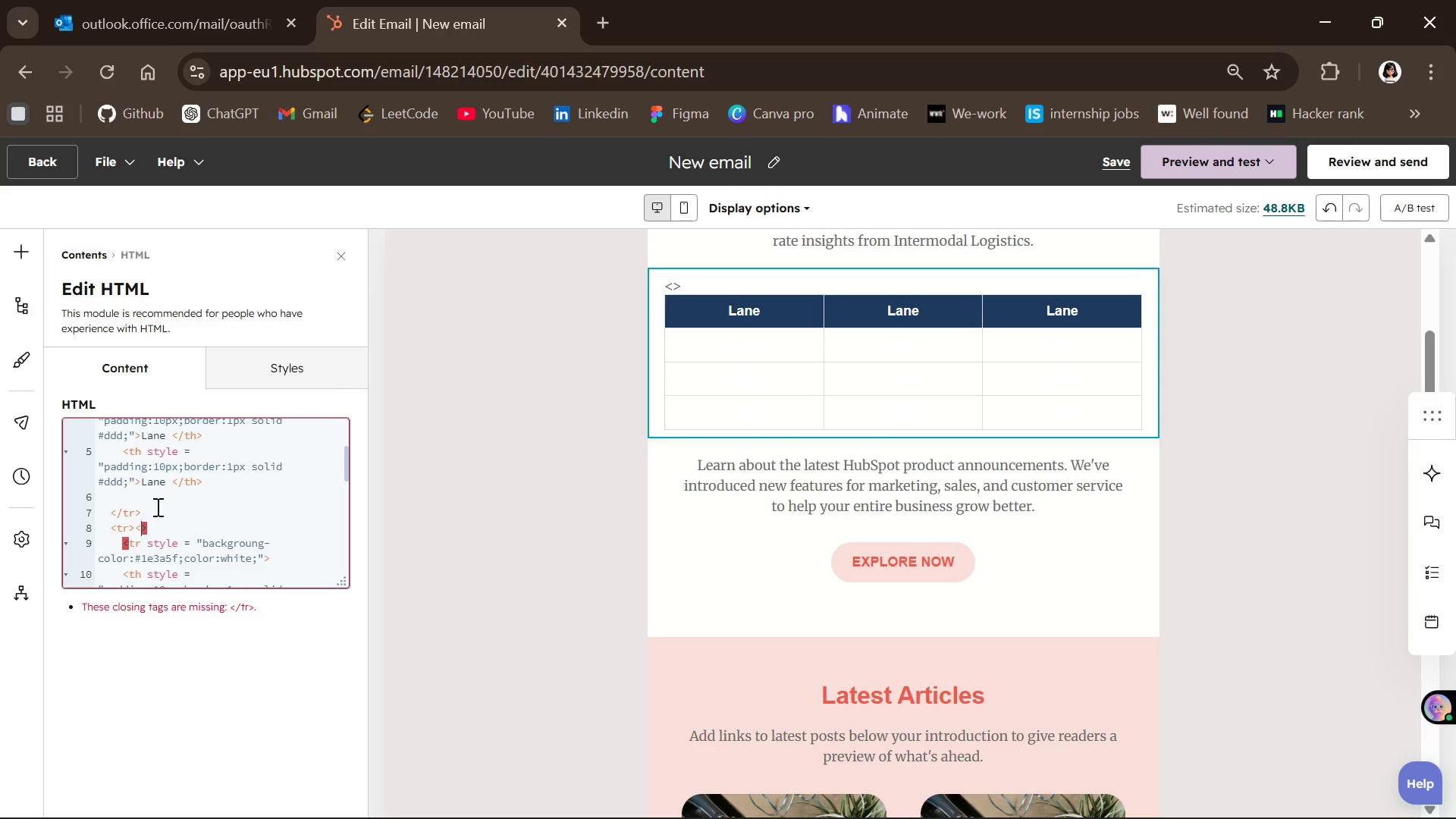 
type(/tr)
 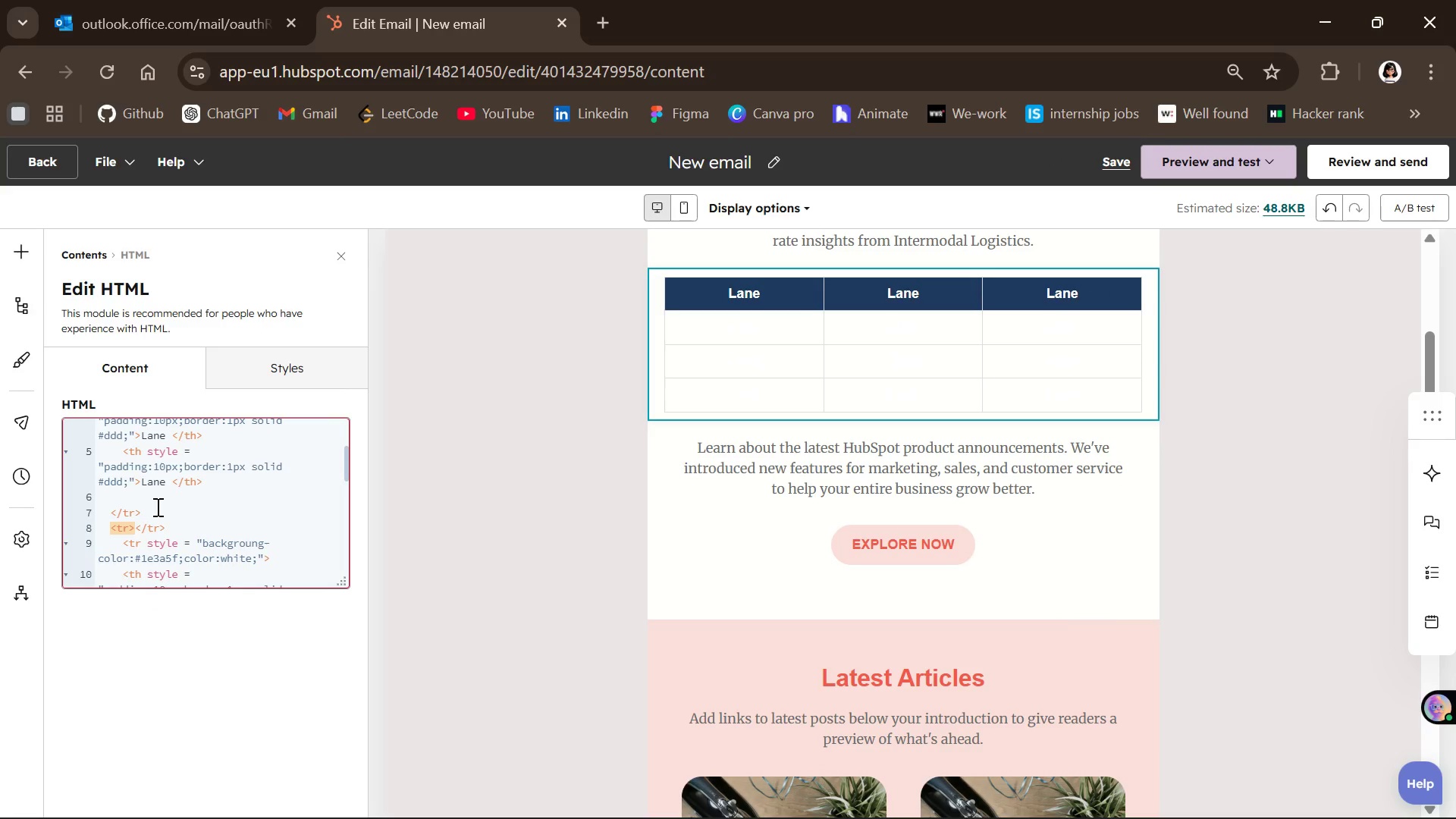 
key(ArrowLeft)
 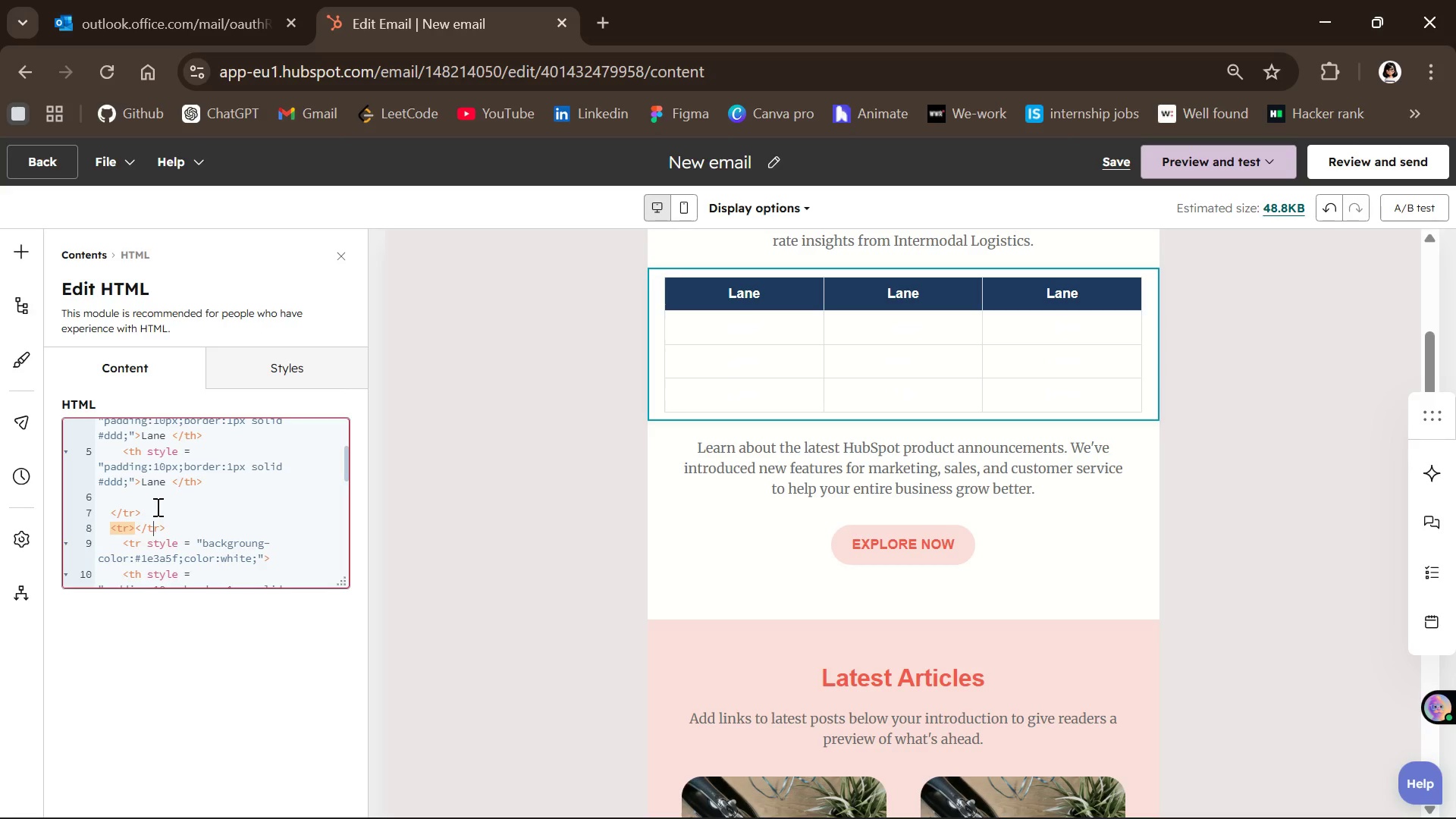 
key(ArrowLeft)
 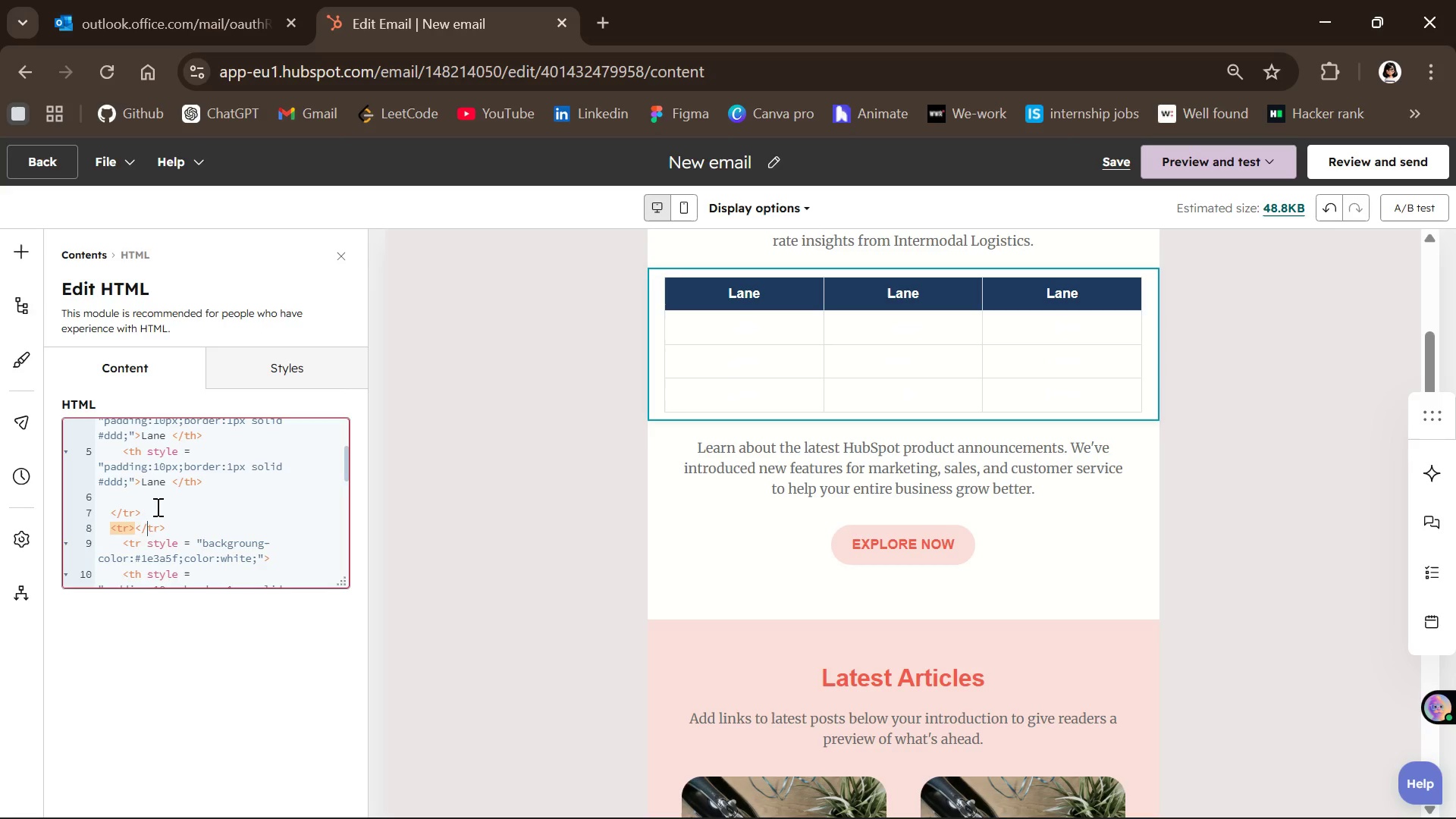 
key(ArrowLeft)
 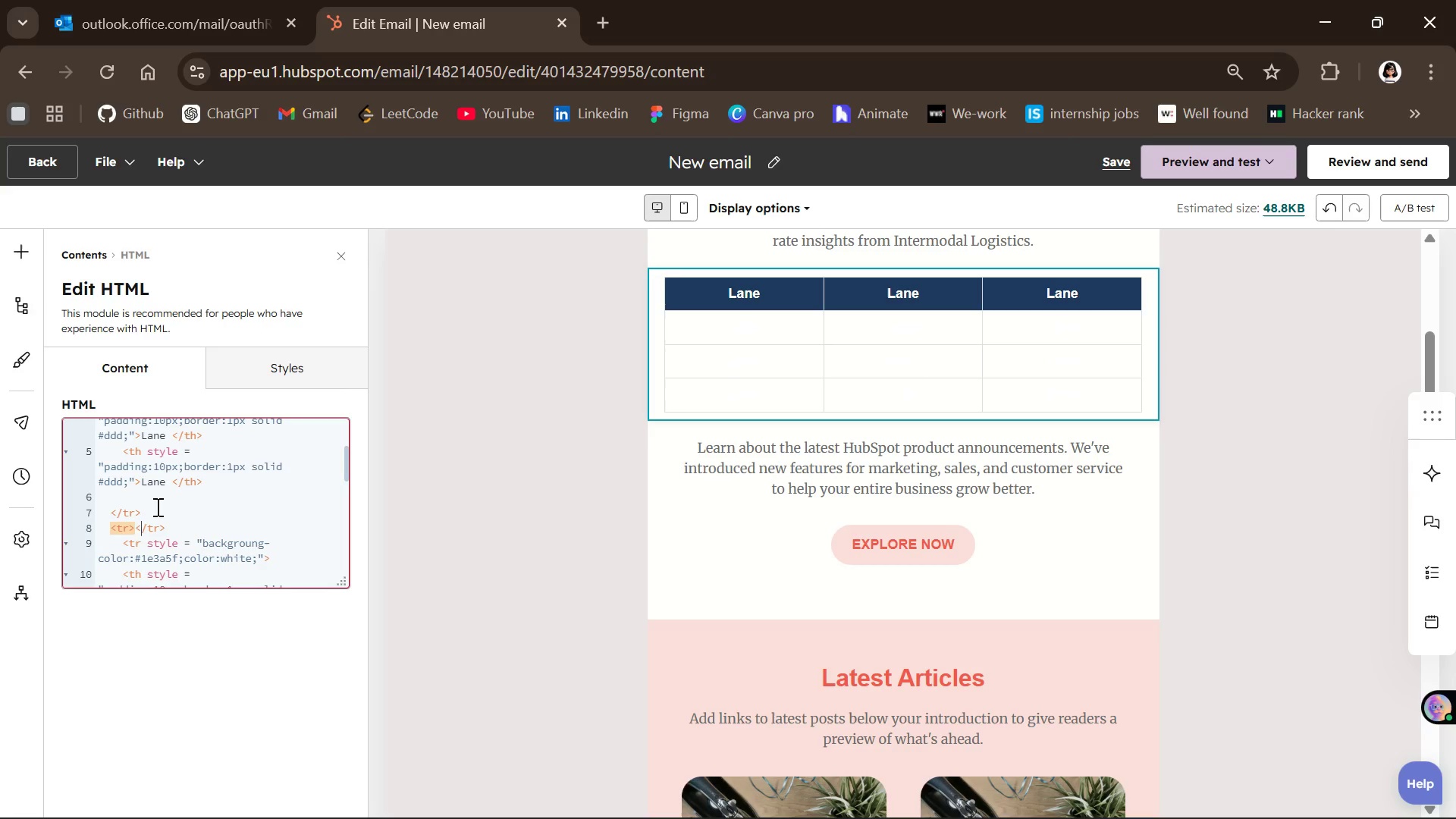 
key(ArrowLeft)
 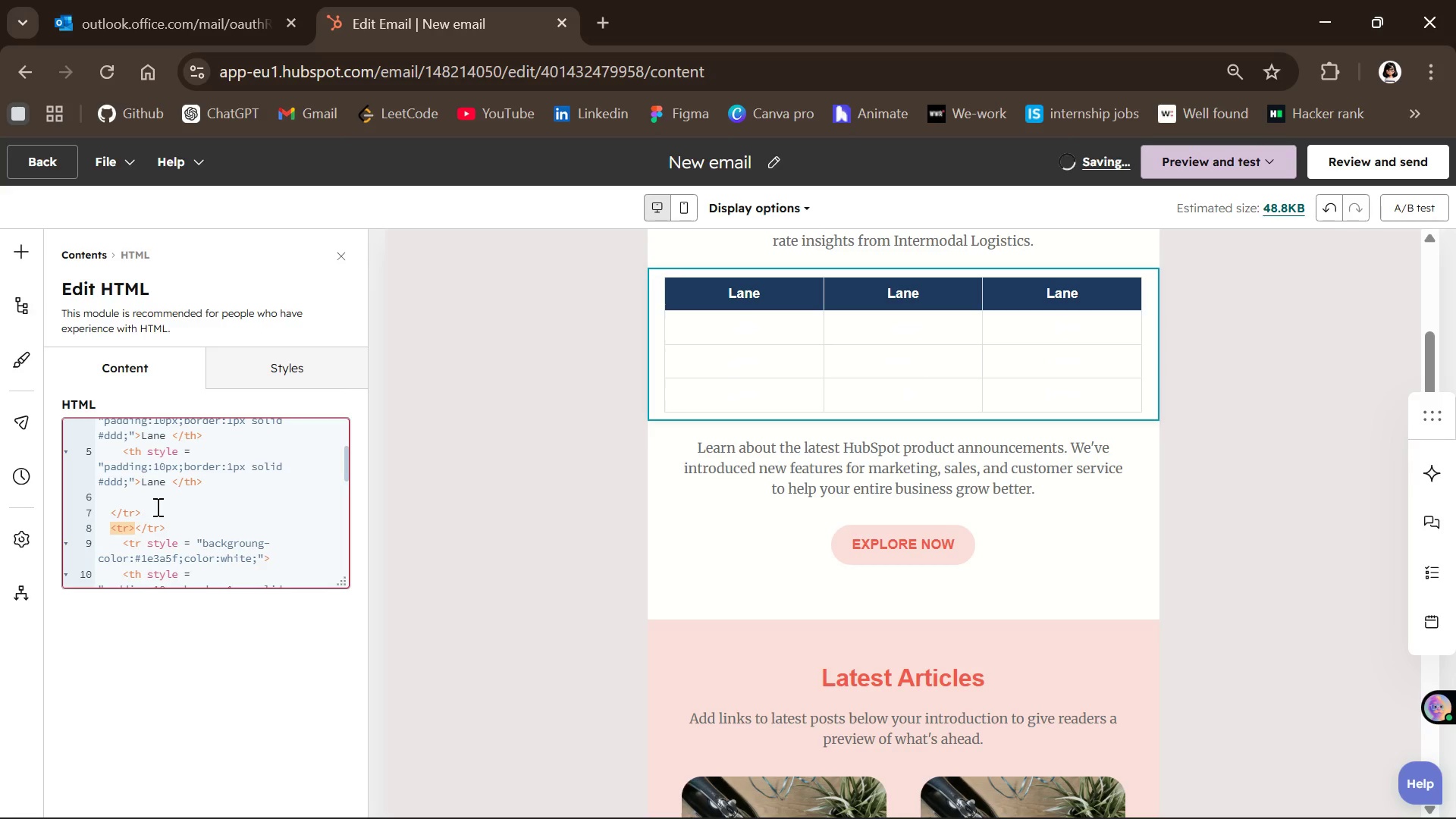 
key(Enter)
 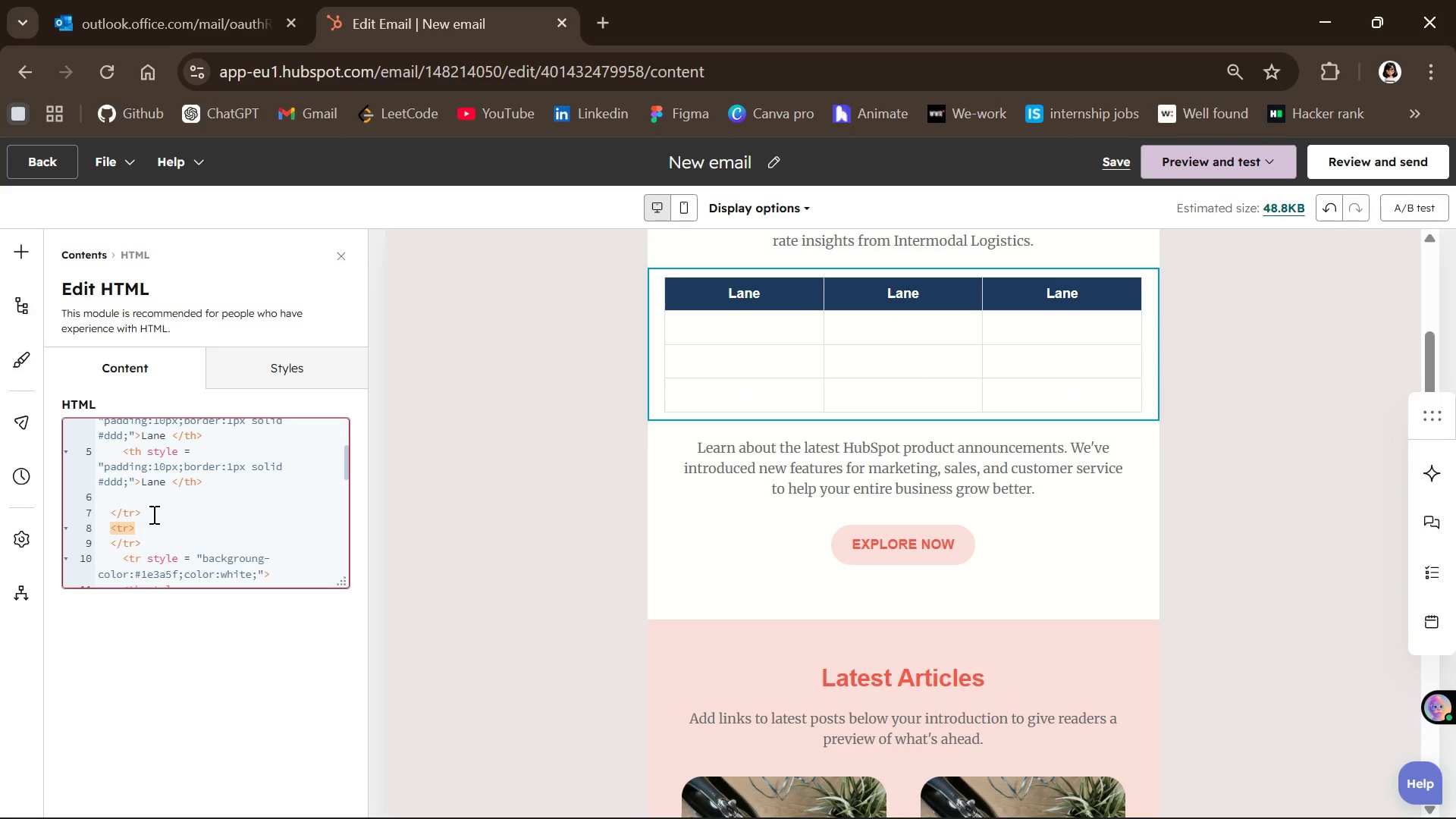 
left_click([152, 522])
 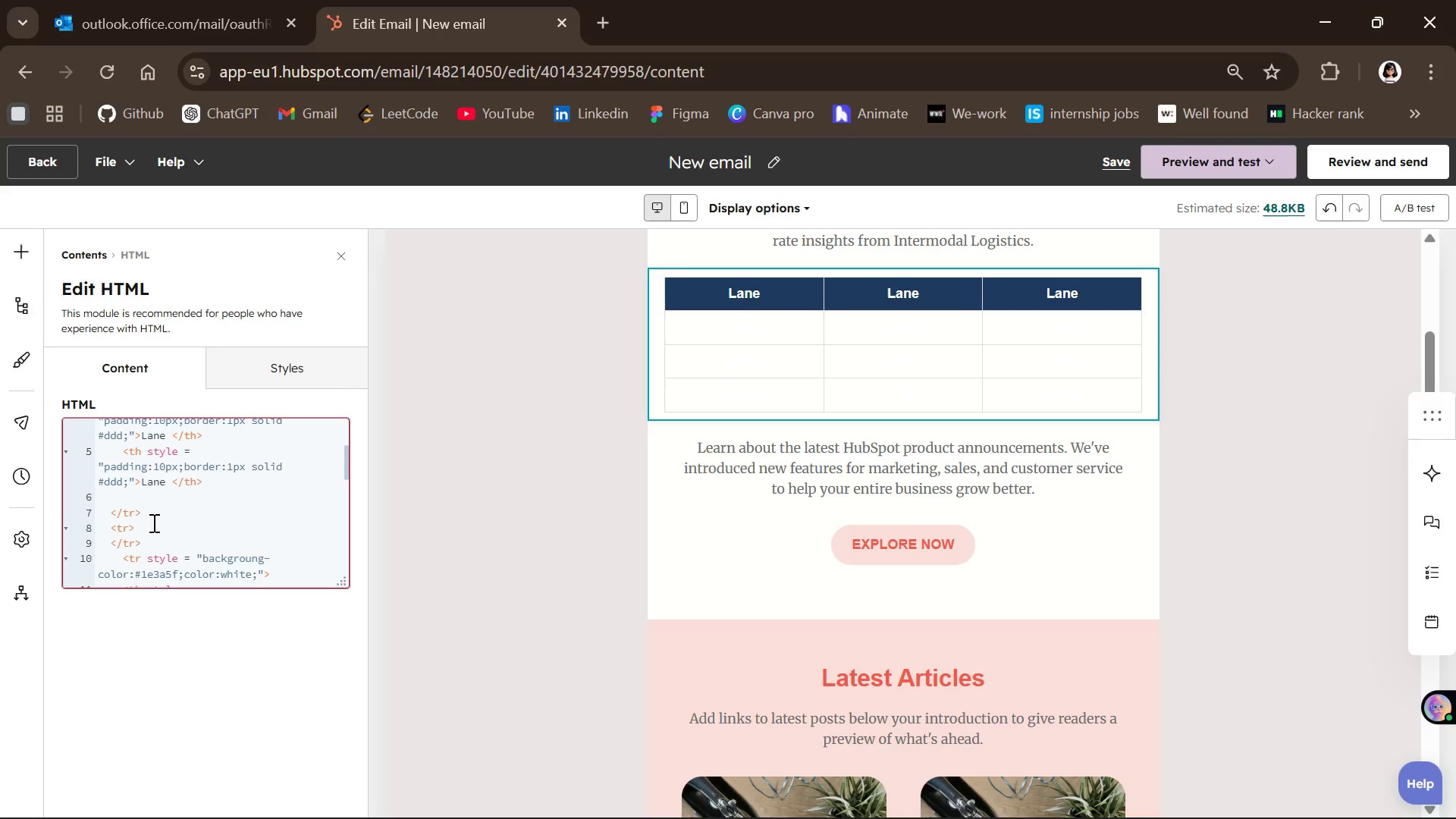 
key(Enter)
 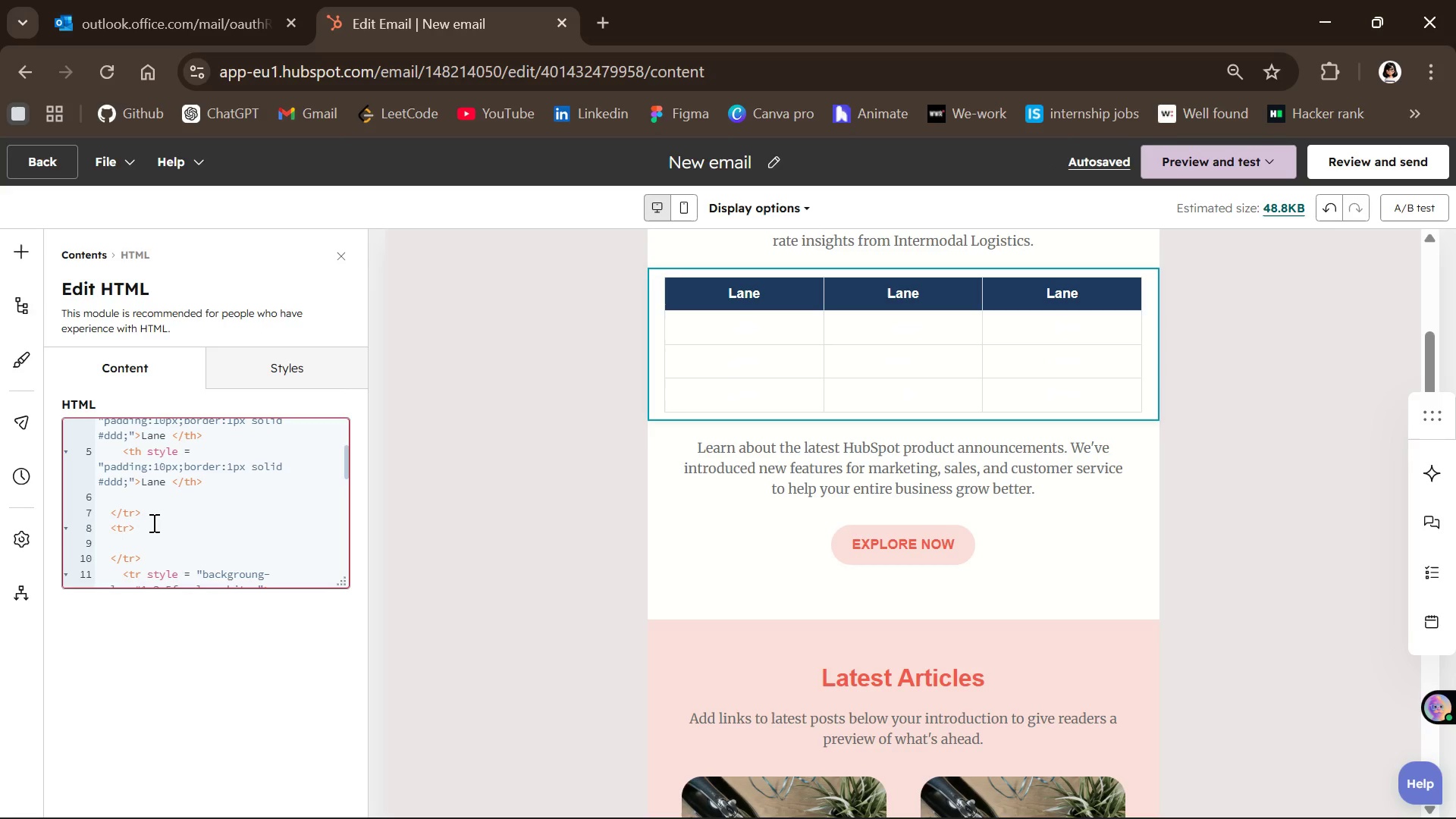 
wait(15.98)
 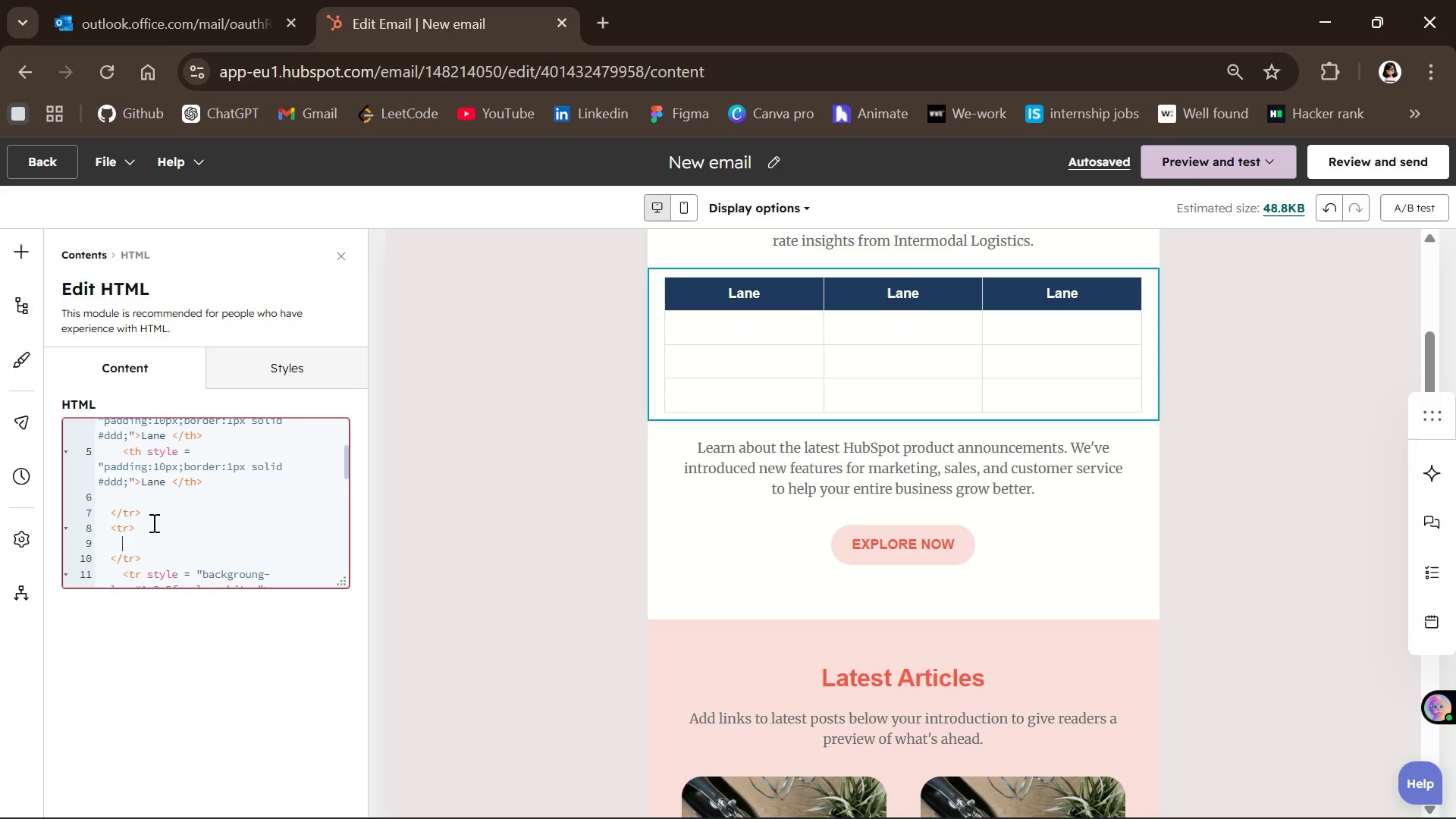 
key(Shift+Comma)
 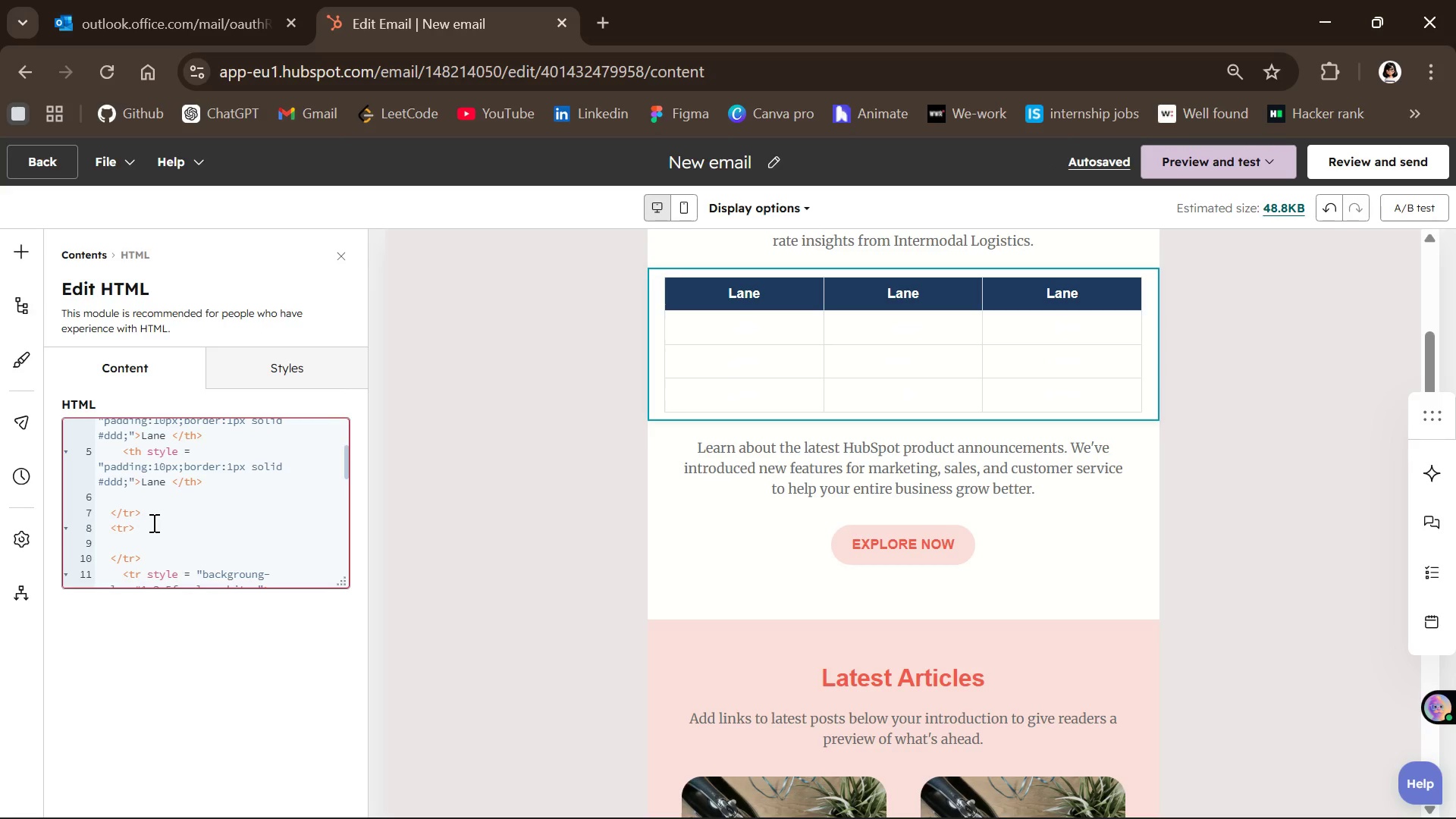 
key(Shift+Period)
 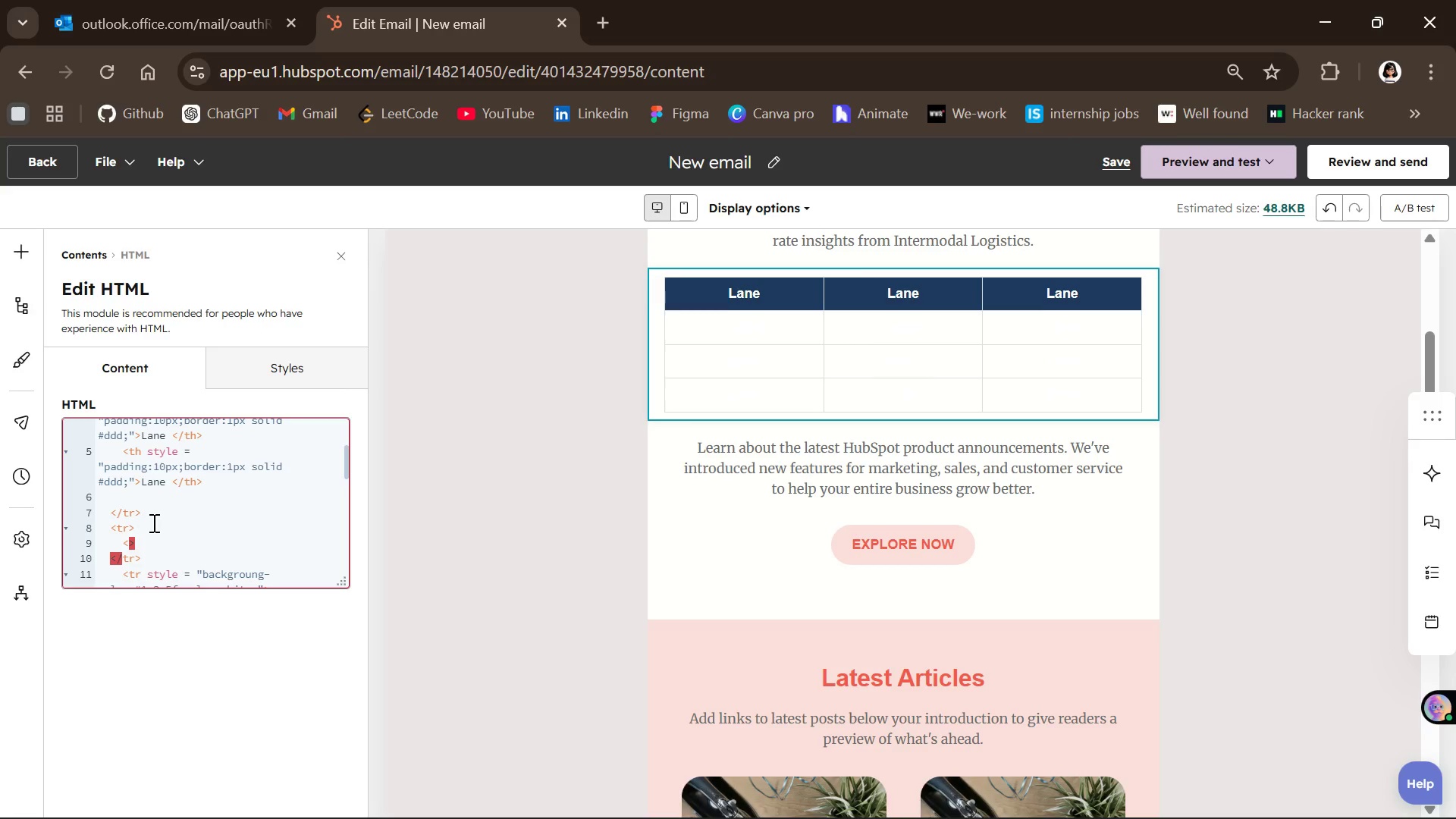 
key(ArrowLeft)
 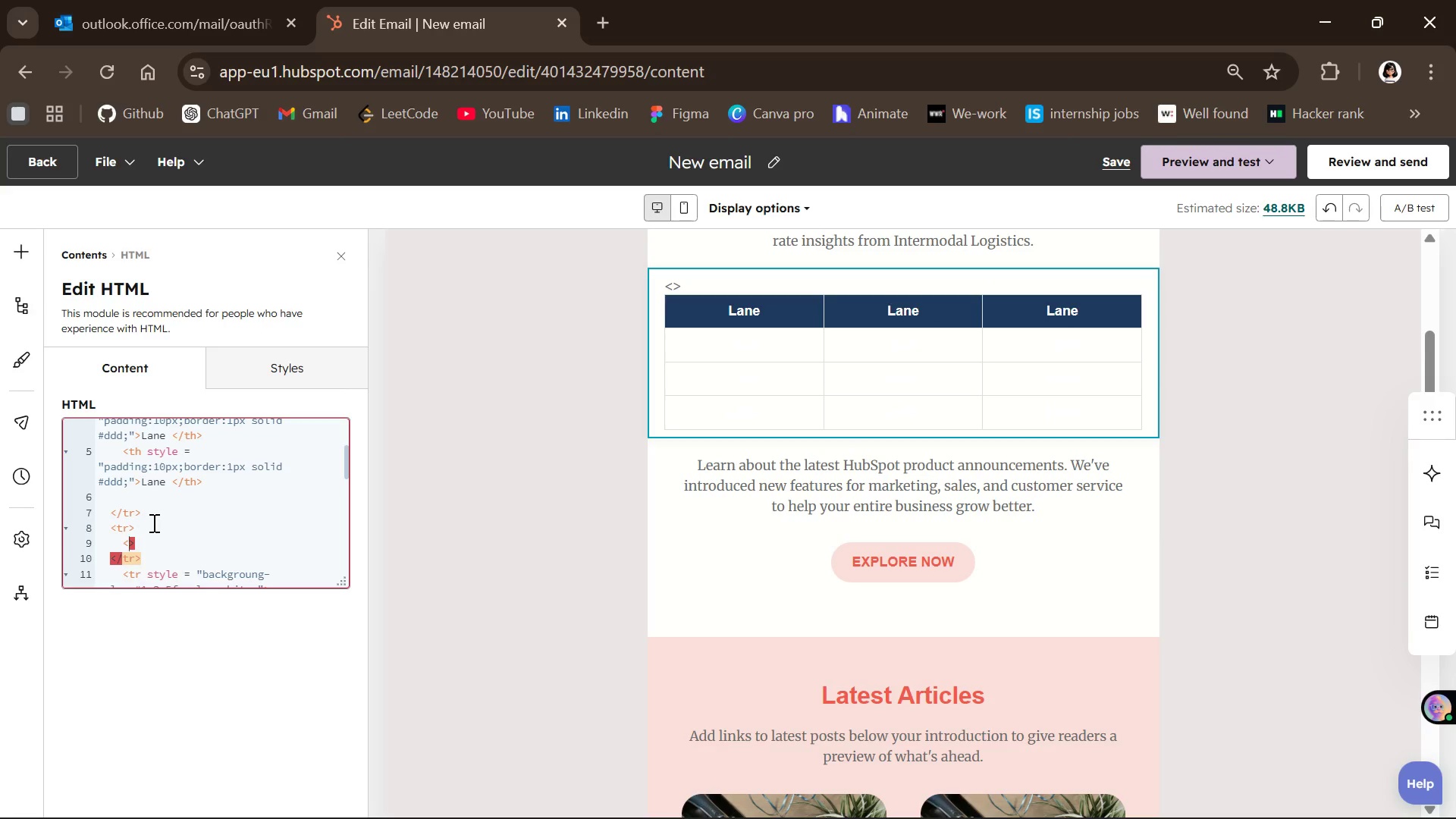 
type(td)
 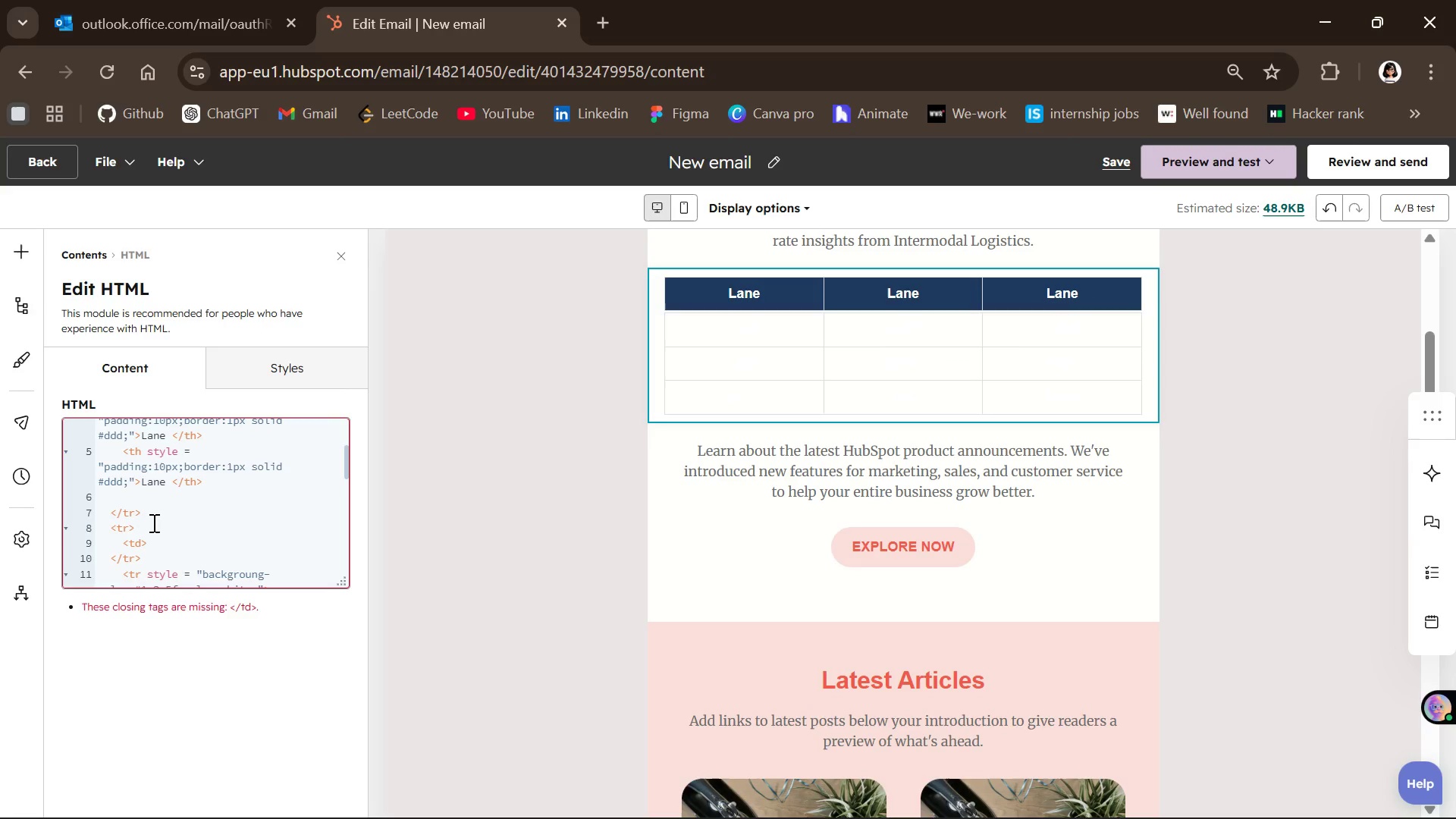 
key(ArrowRight)
 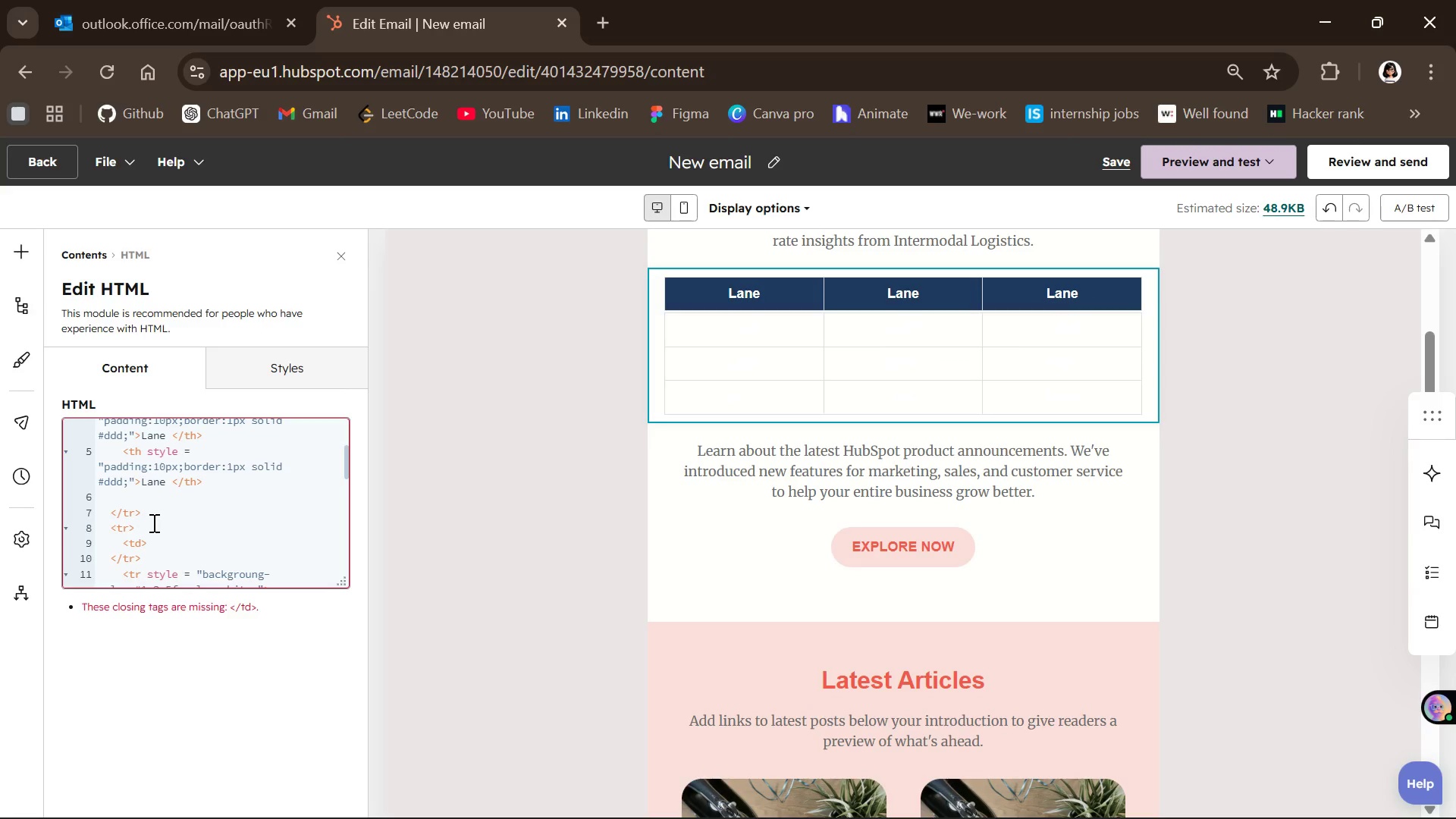 
key(Shift+Comma)
 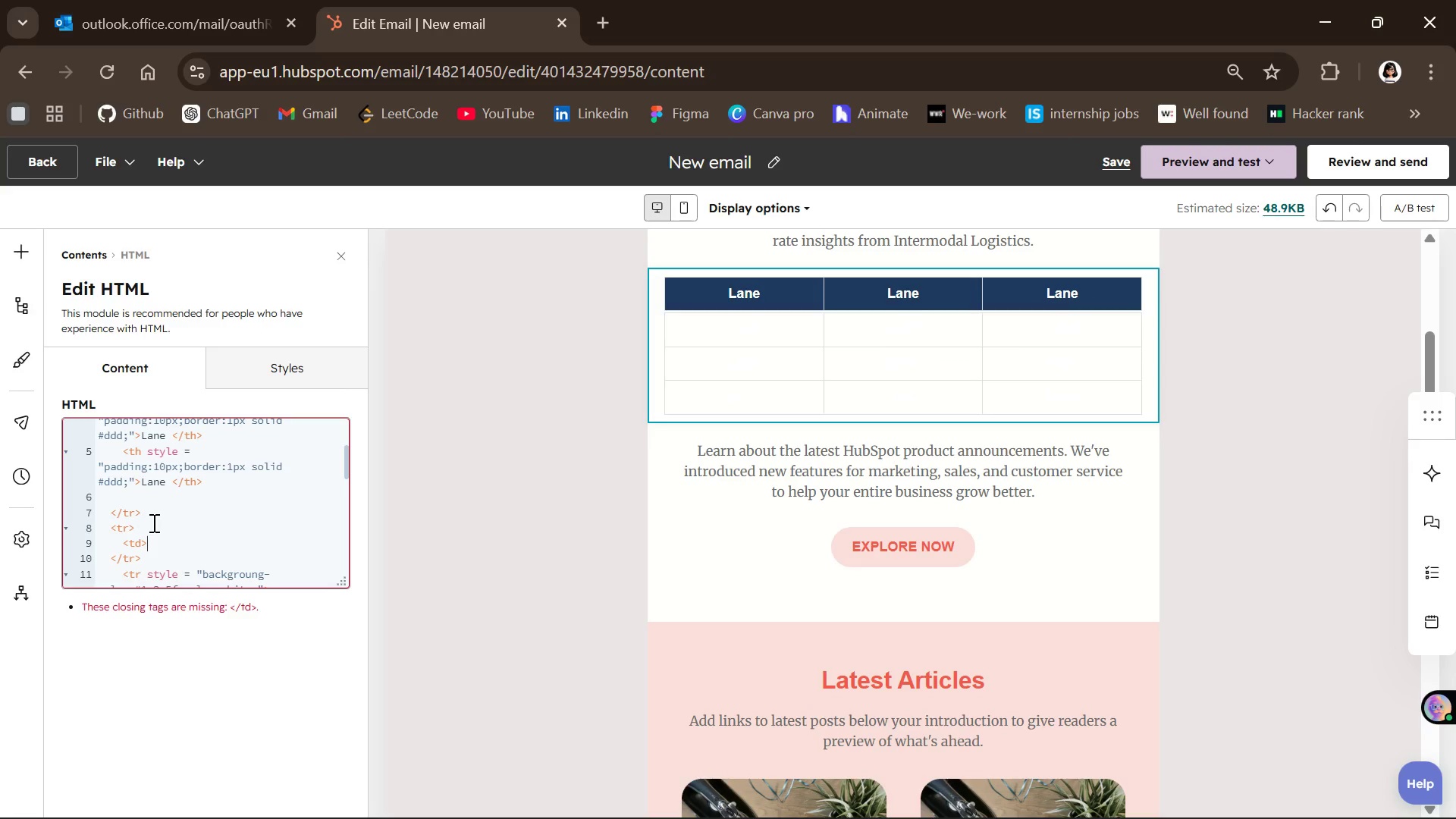 
key(Shift+Period)
 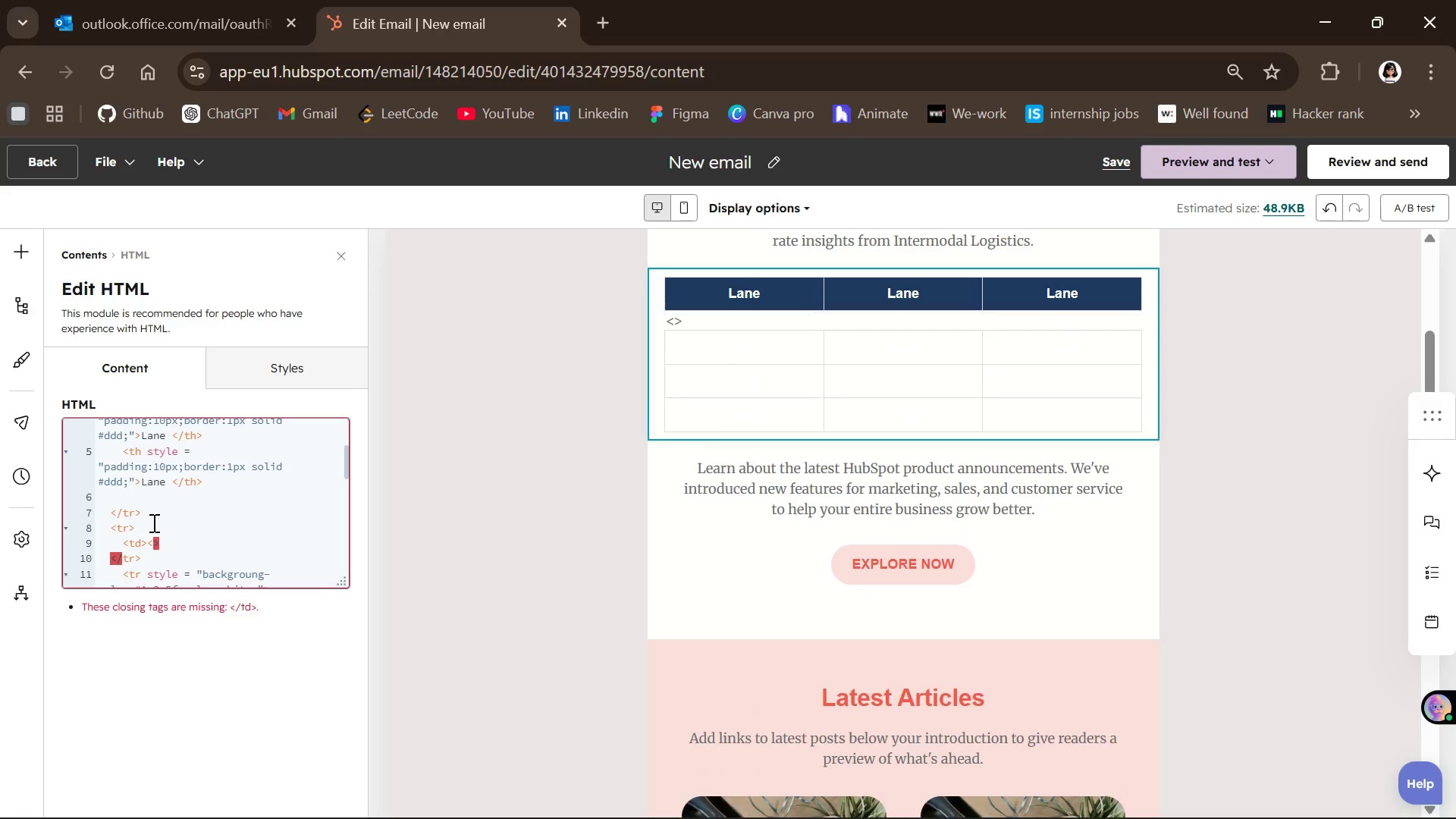 
key(ArrowLeft)
 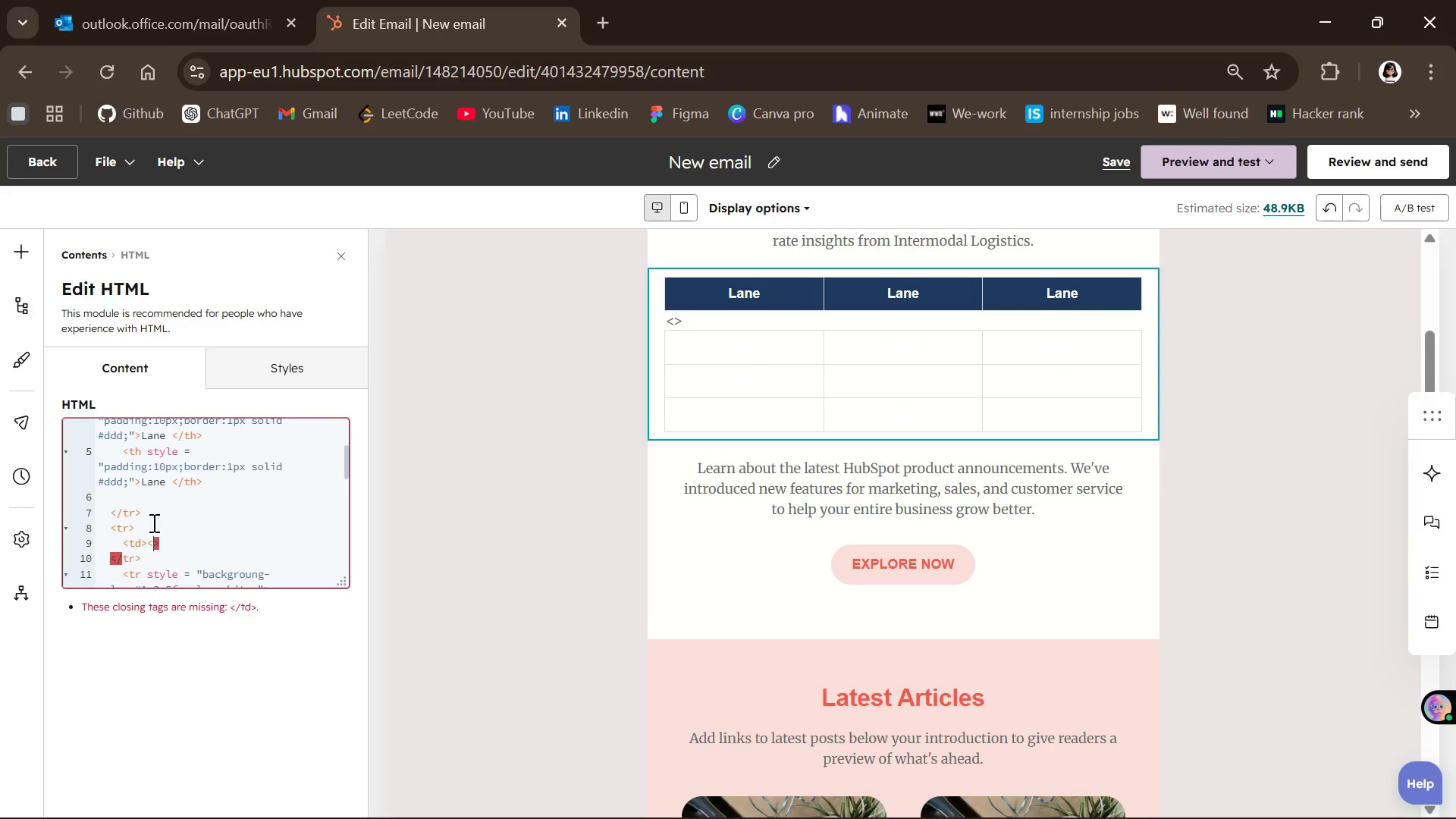 
type(/td)
 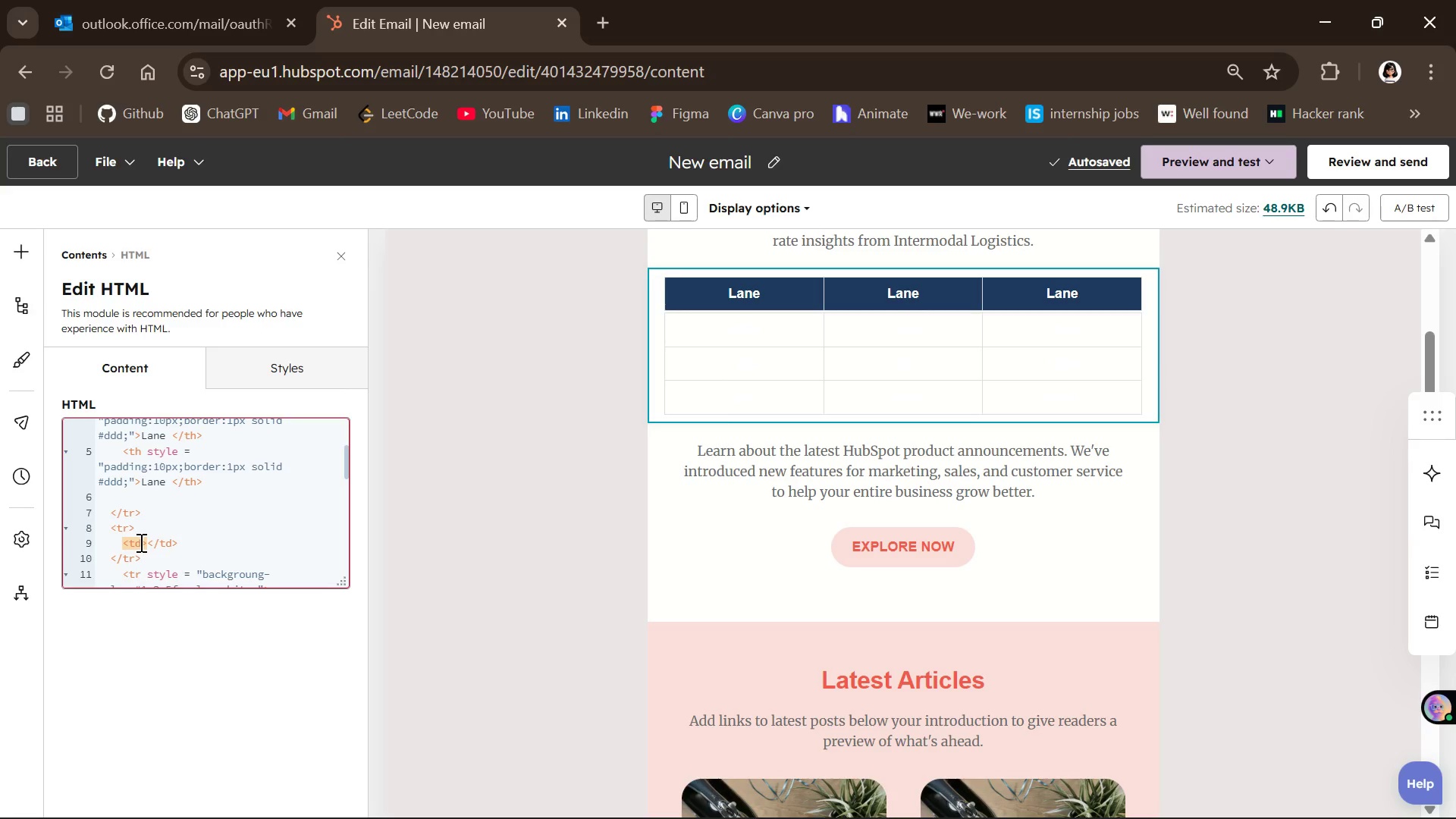 
wait(5.64)
 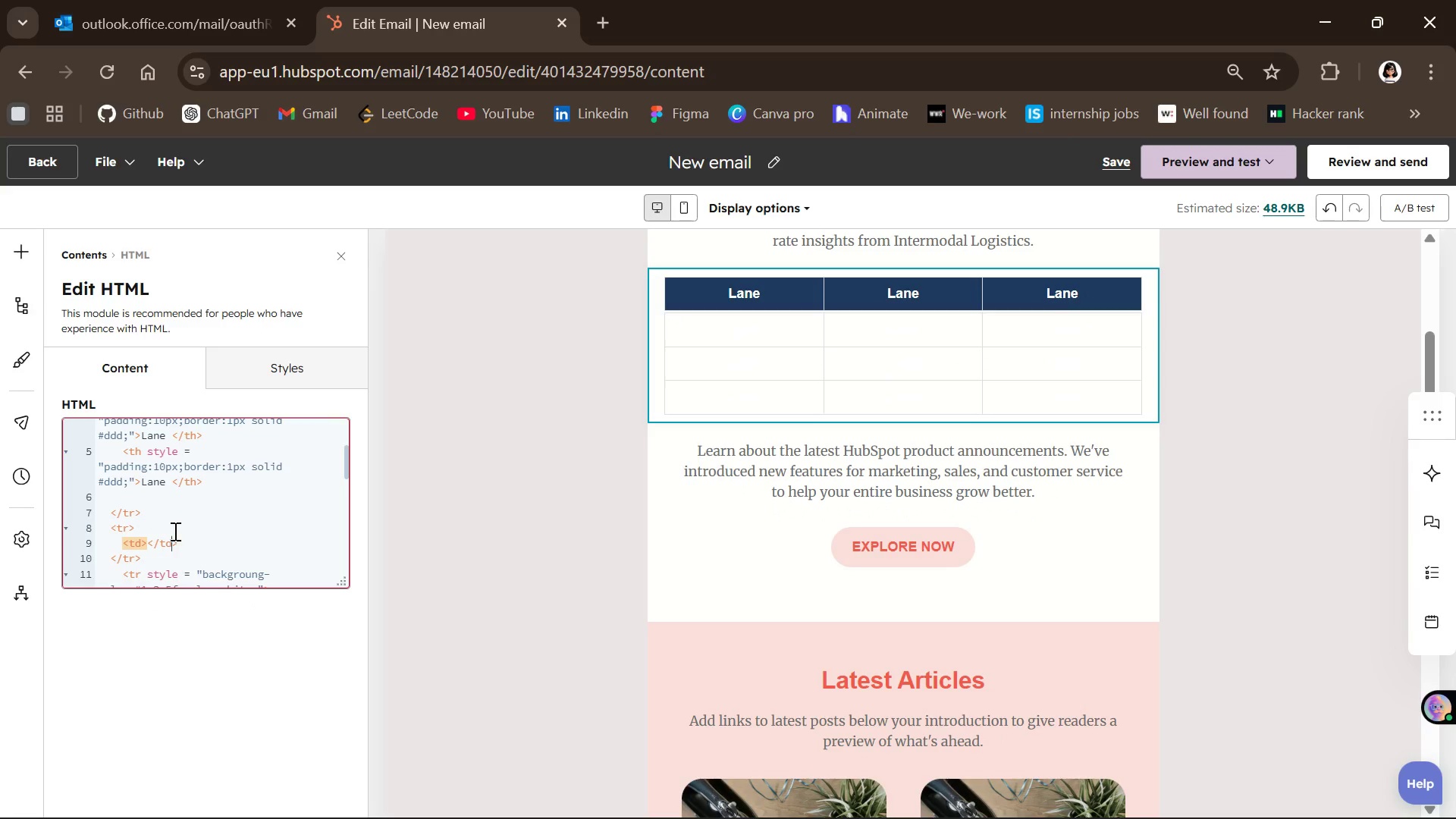 
key(ArrowLeft)
 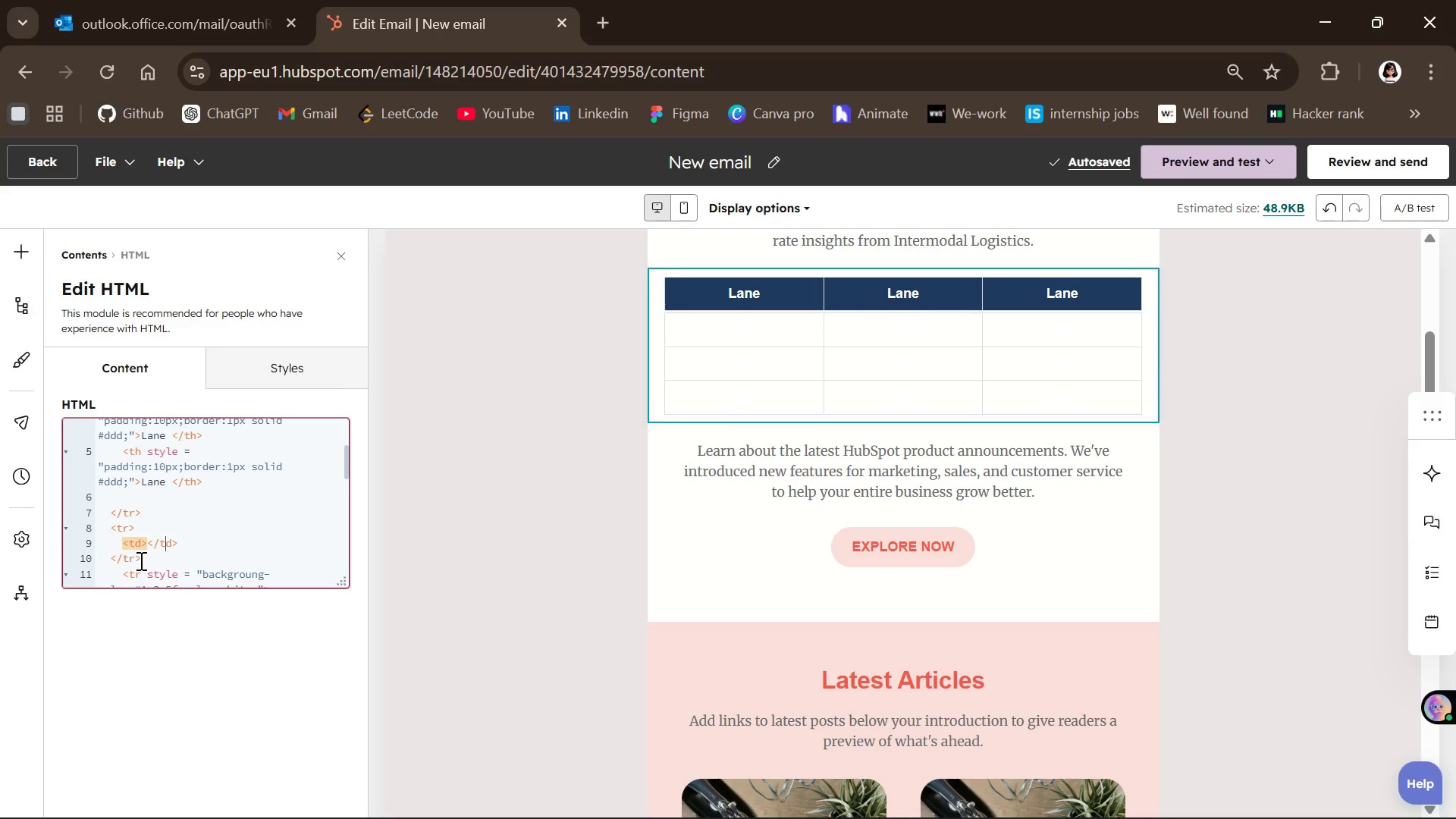 
key(ArrowLeft)
 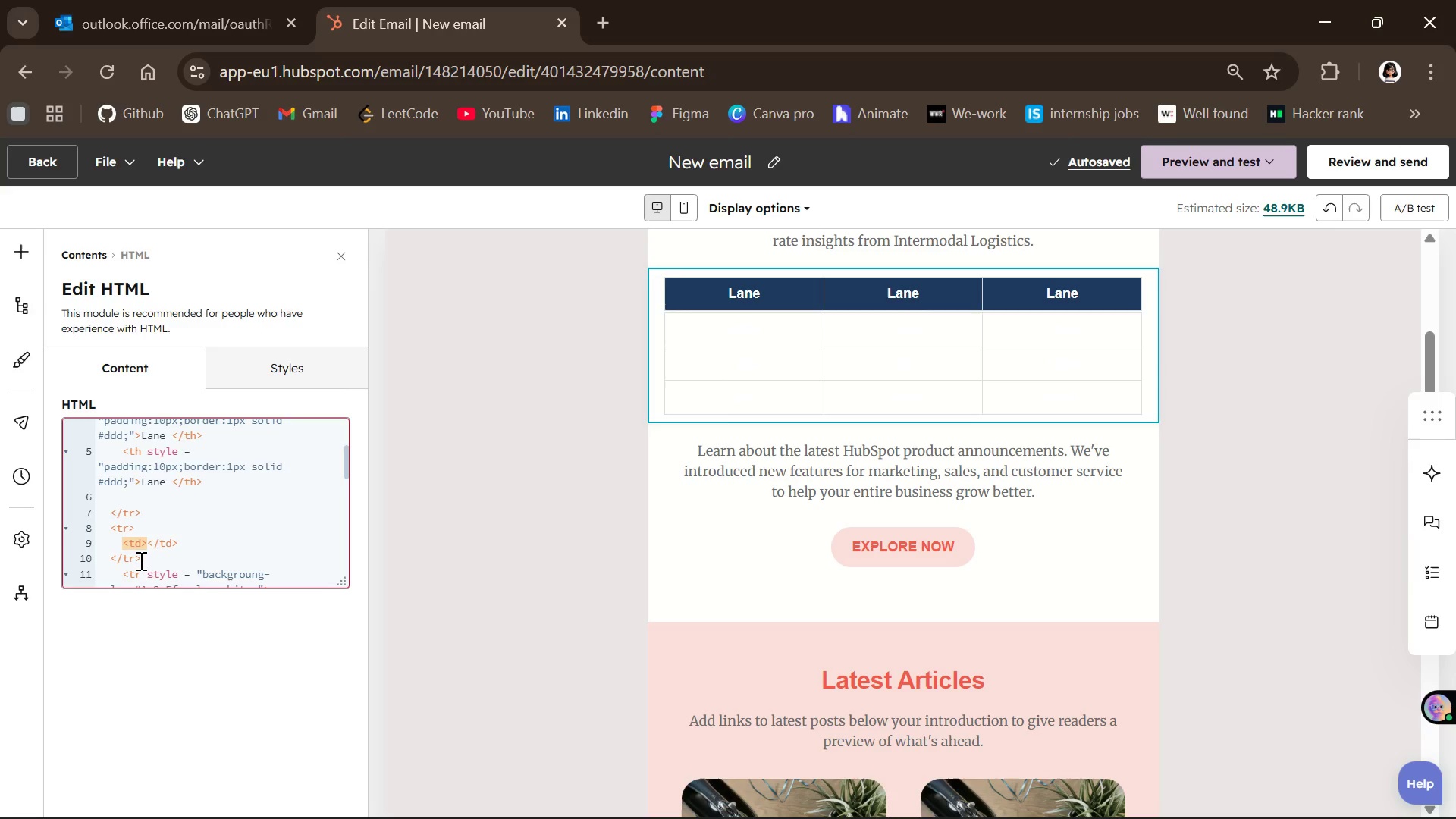 
key(ArrowLeft)
 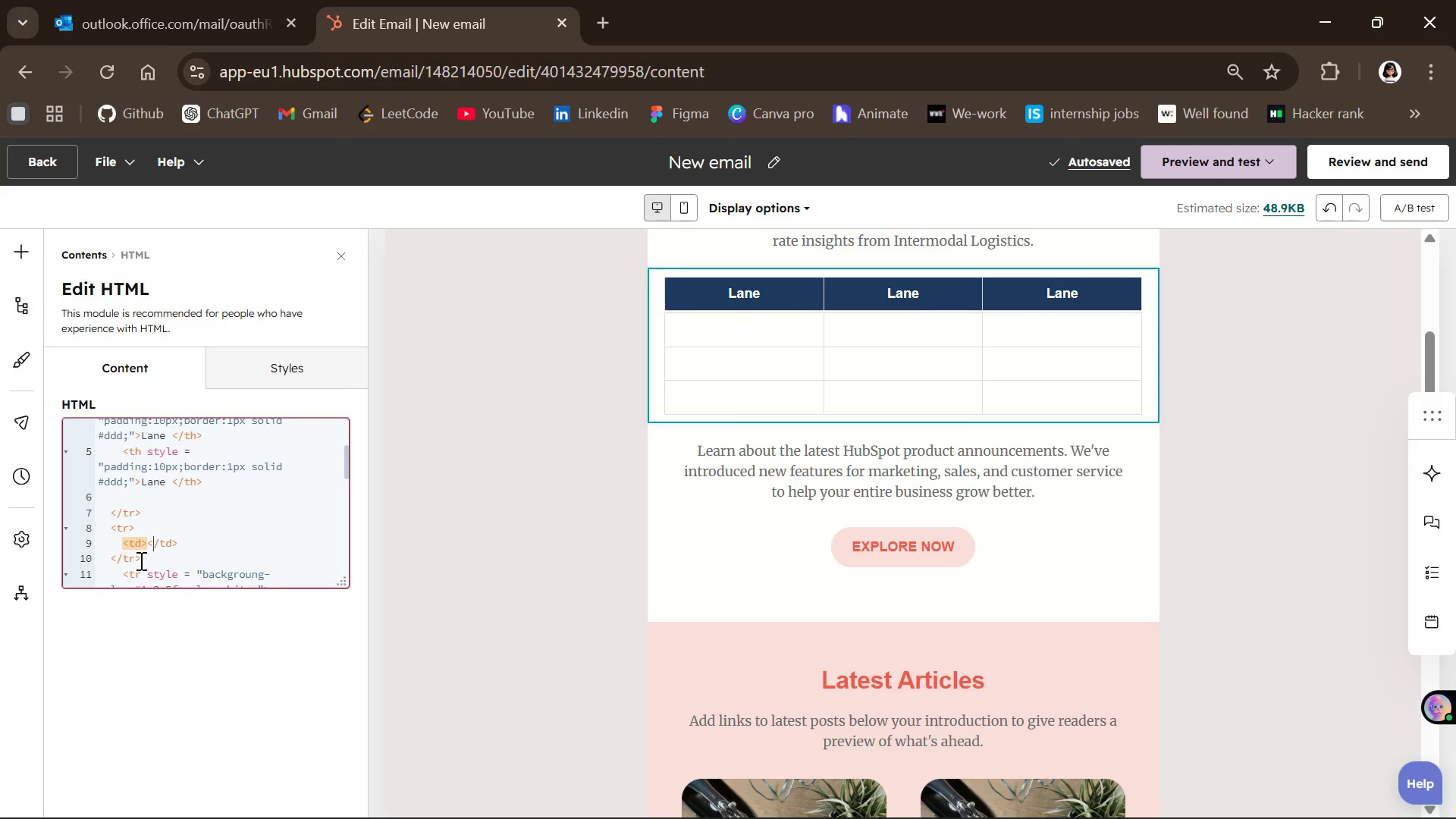 
key(ArrowLeft)
 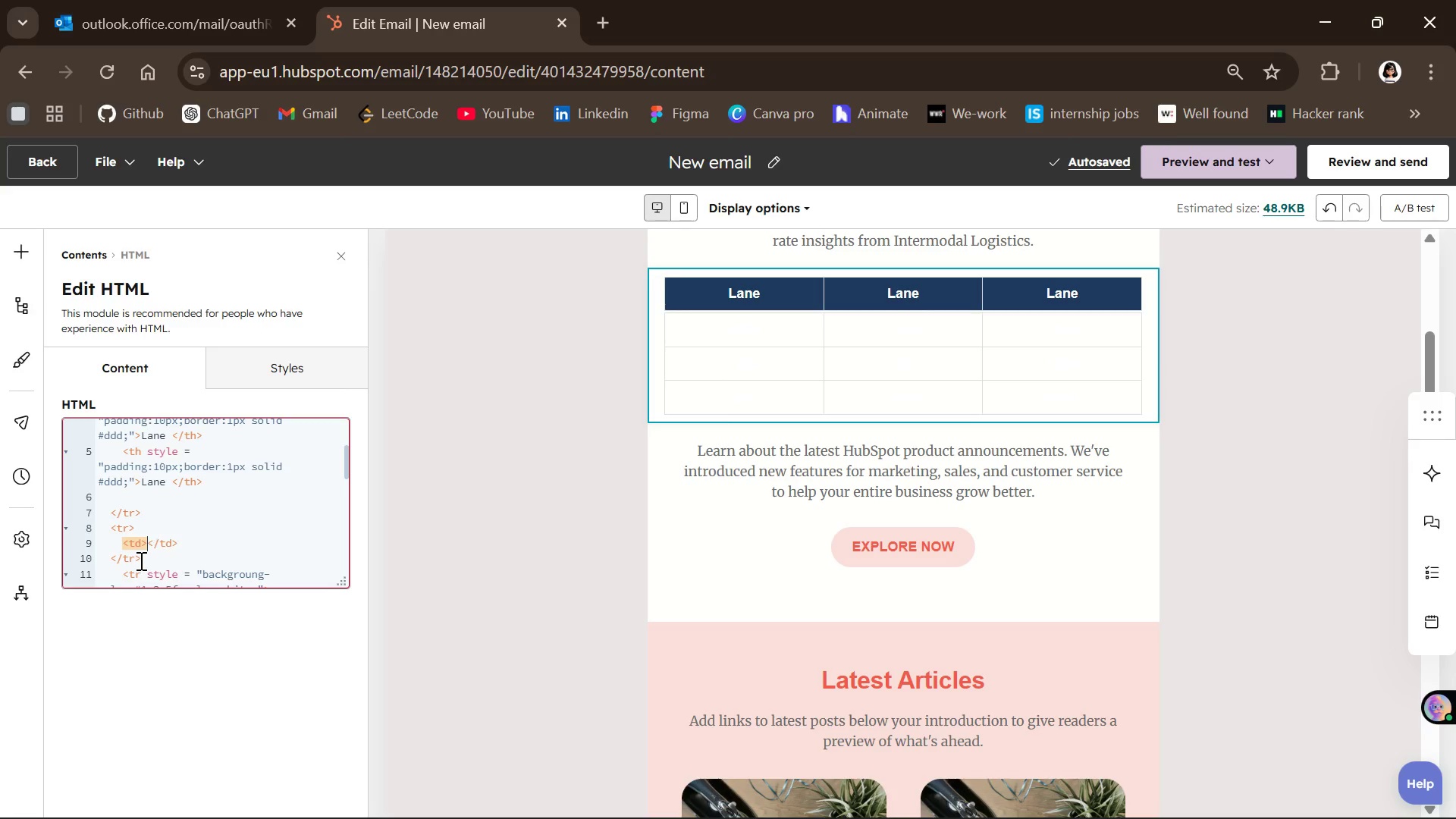 
key(ArrowLeft)
 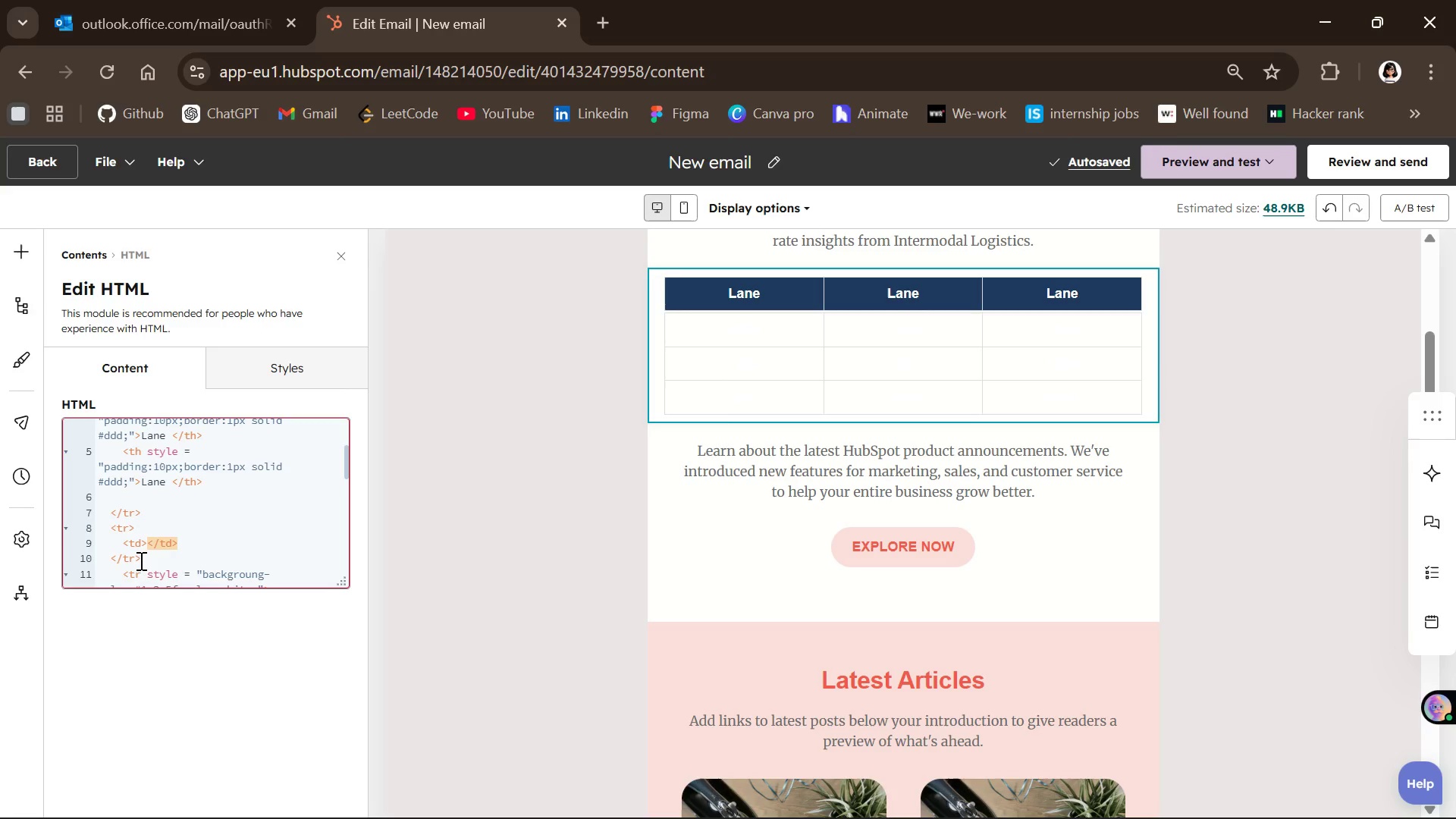 
type( style = "")
 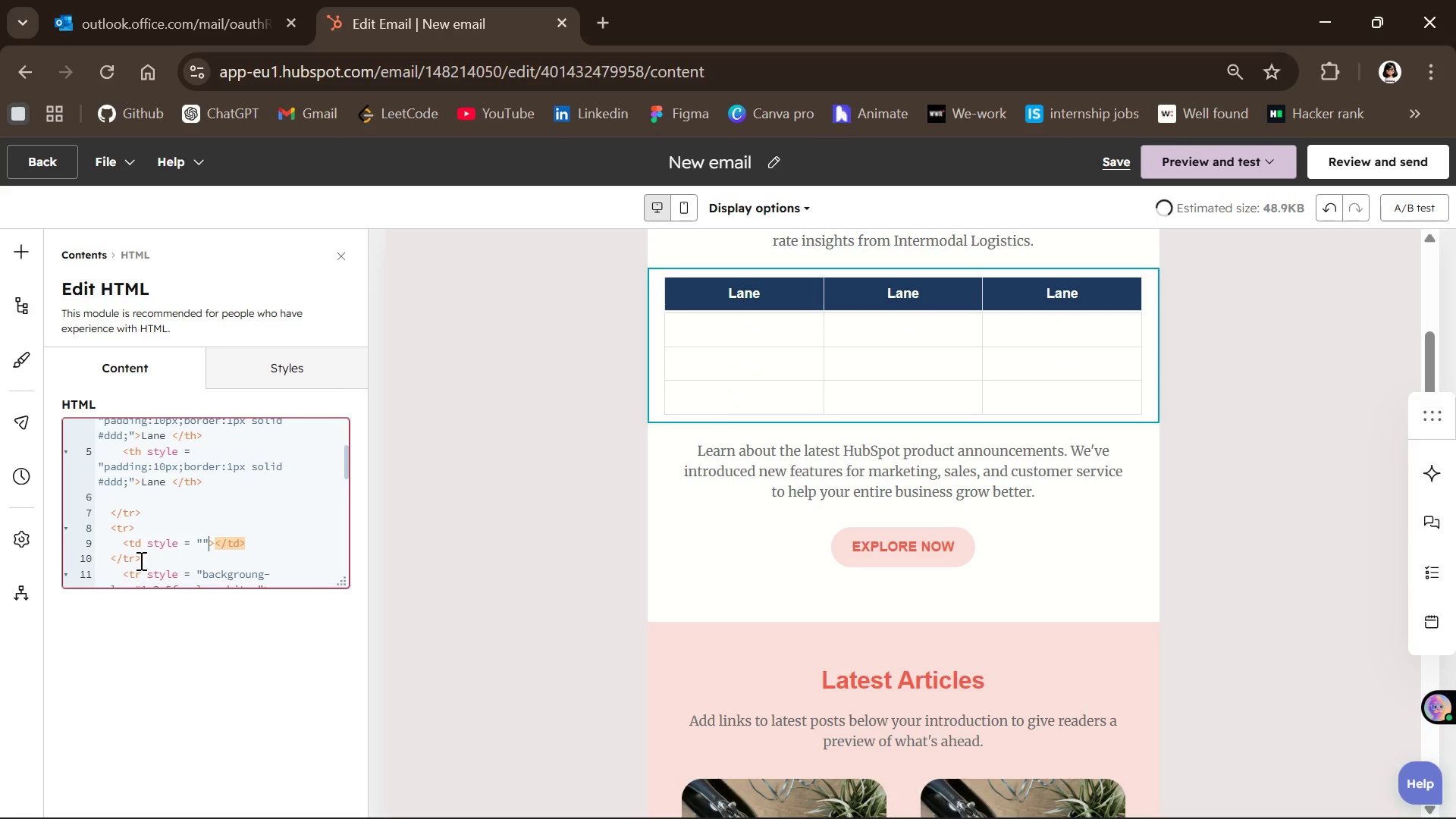 
key(ArrowLeft)
 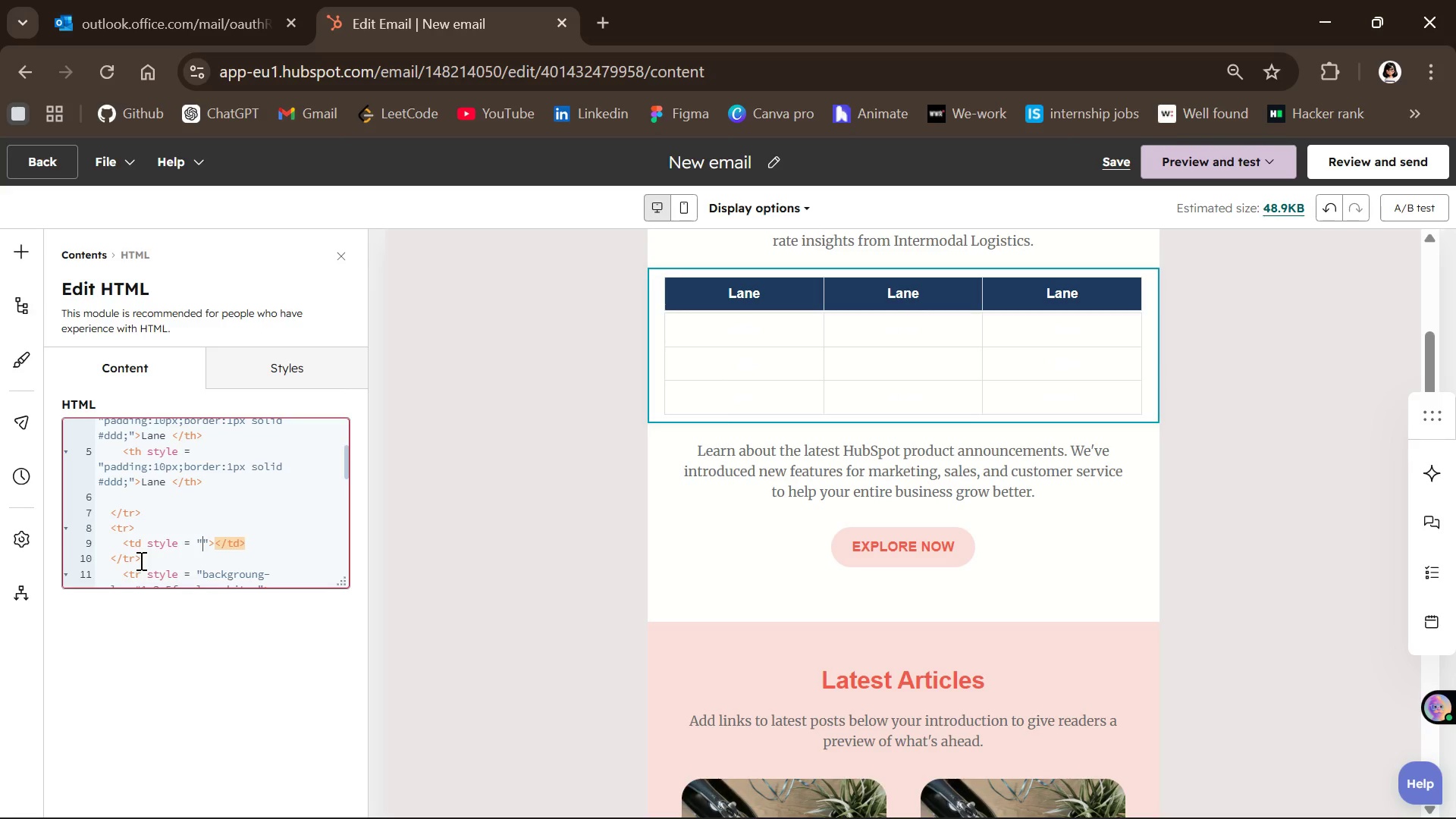 
type(paddig)
key(Backspace)
type(ng )
key(Backspace)
type(:10px; border )
key(Backspace)
type(:1px;)
 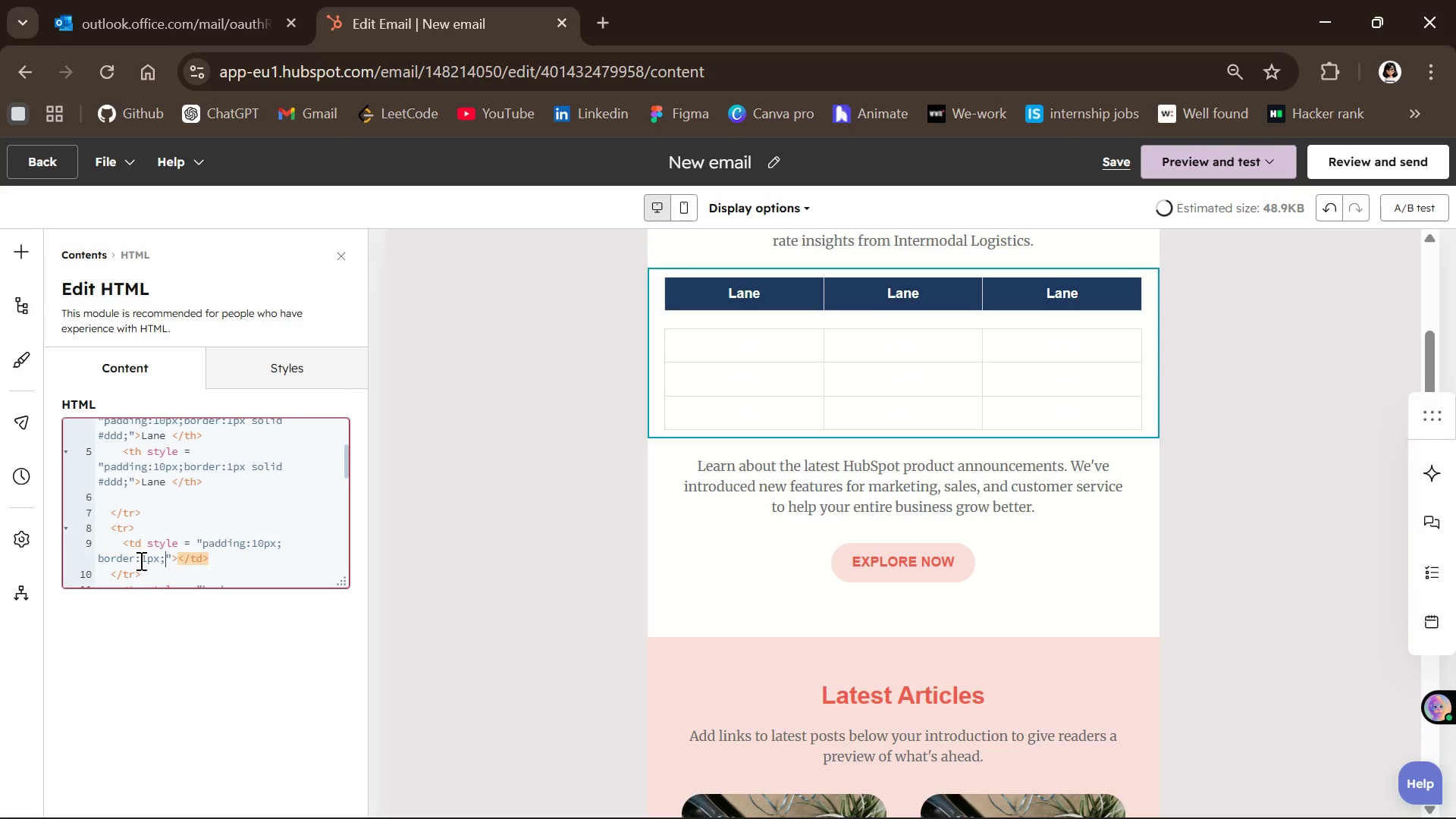 
wait(5.95)
 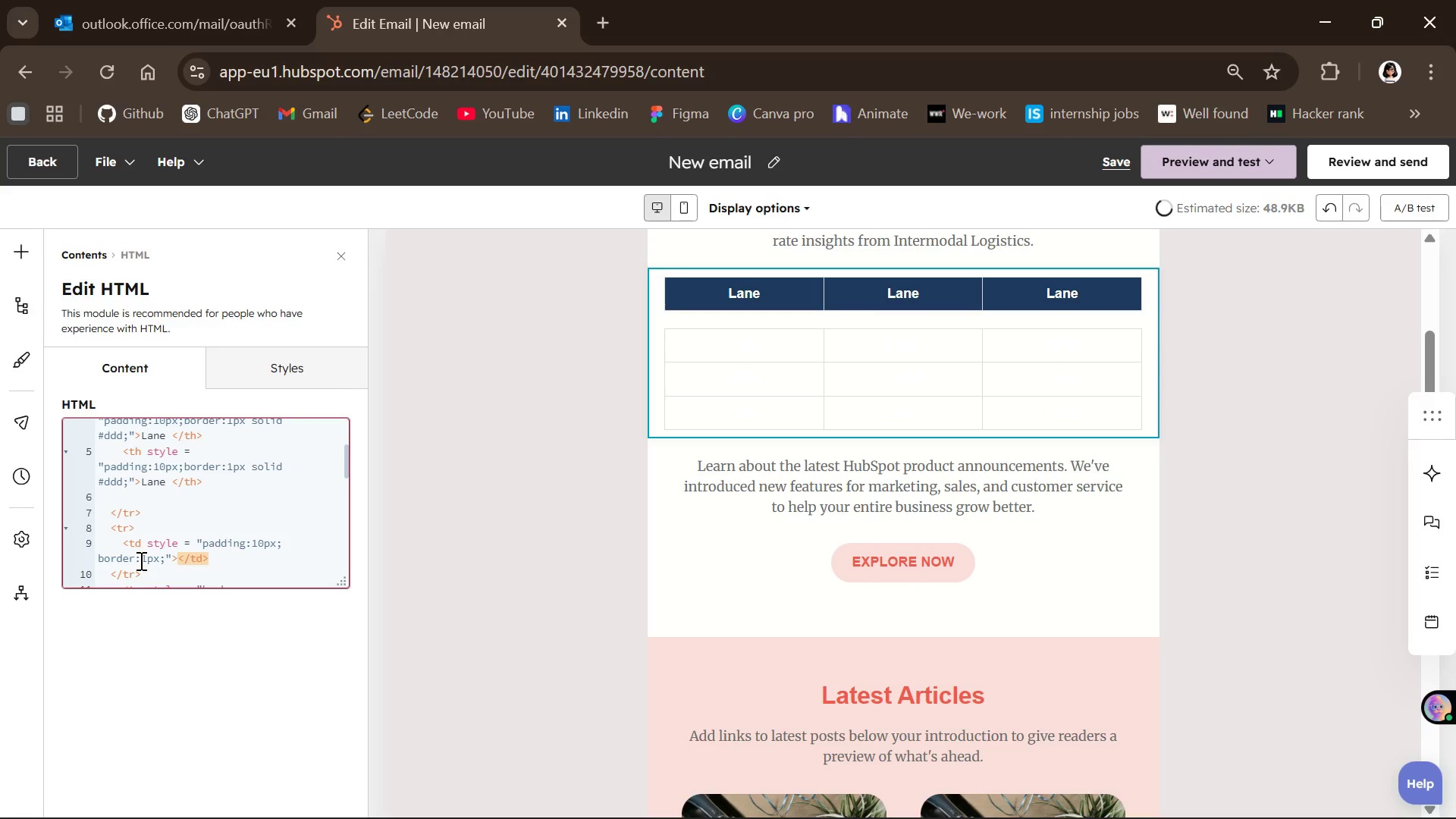 
key(ArrowLeft)
 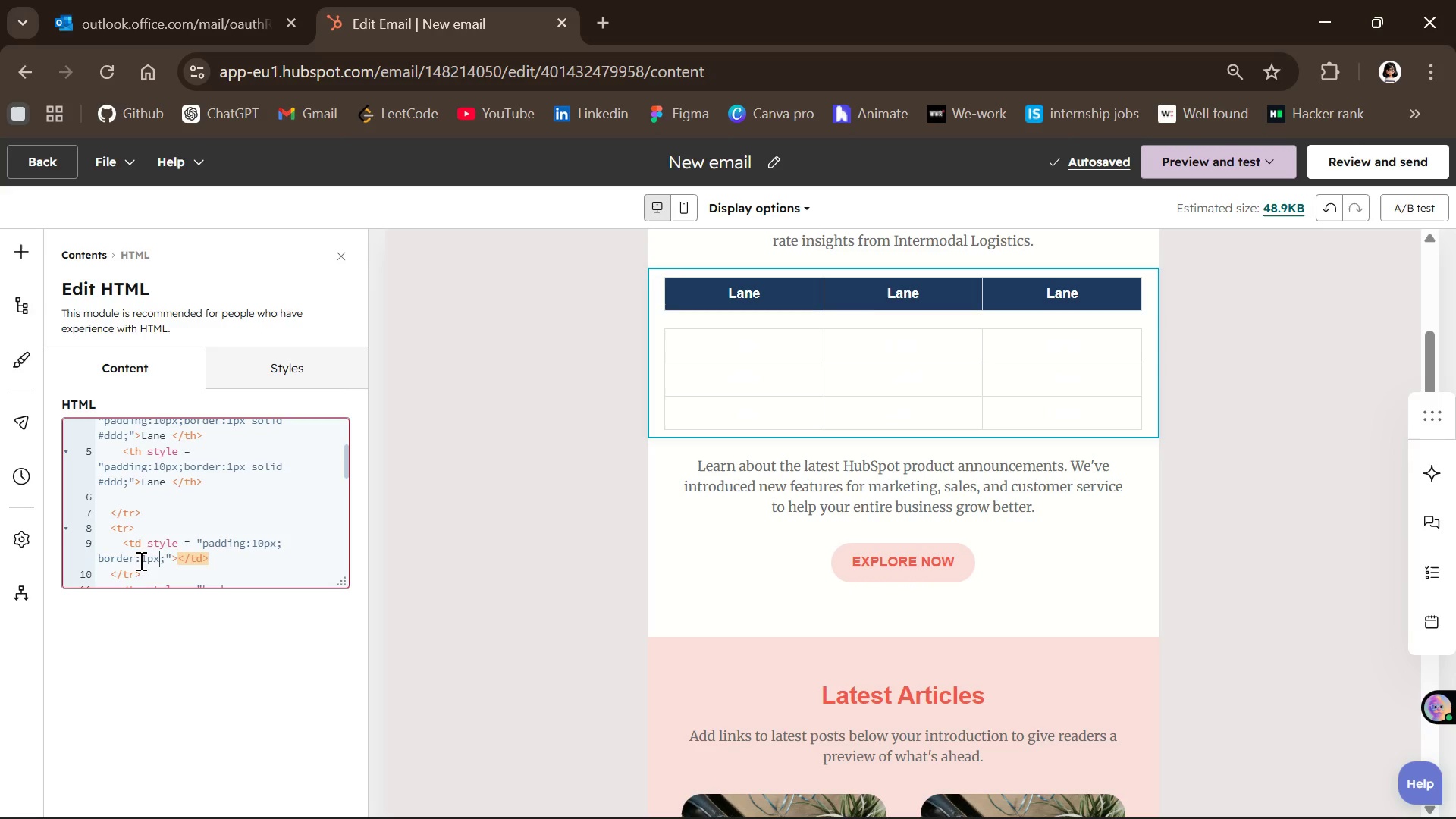 
type( d)
key(Backspace)
type(solid #ddd)
 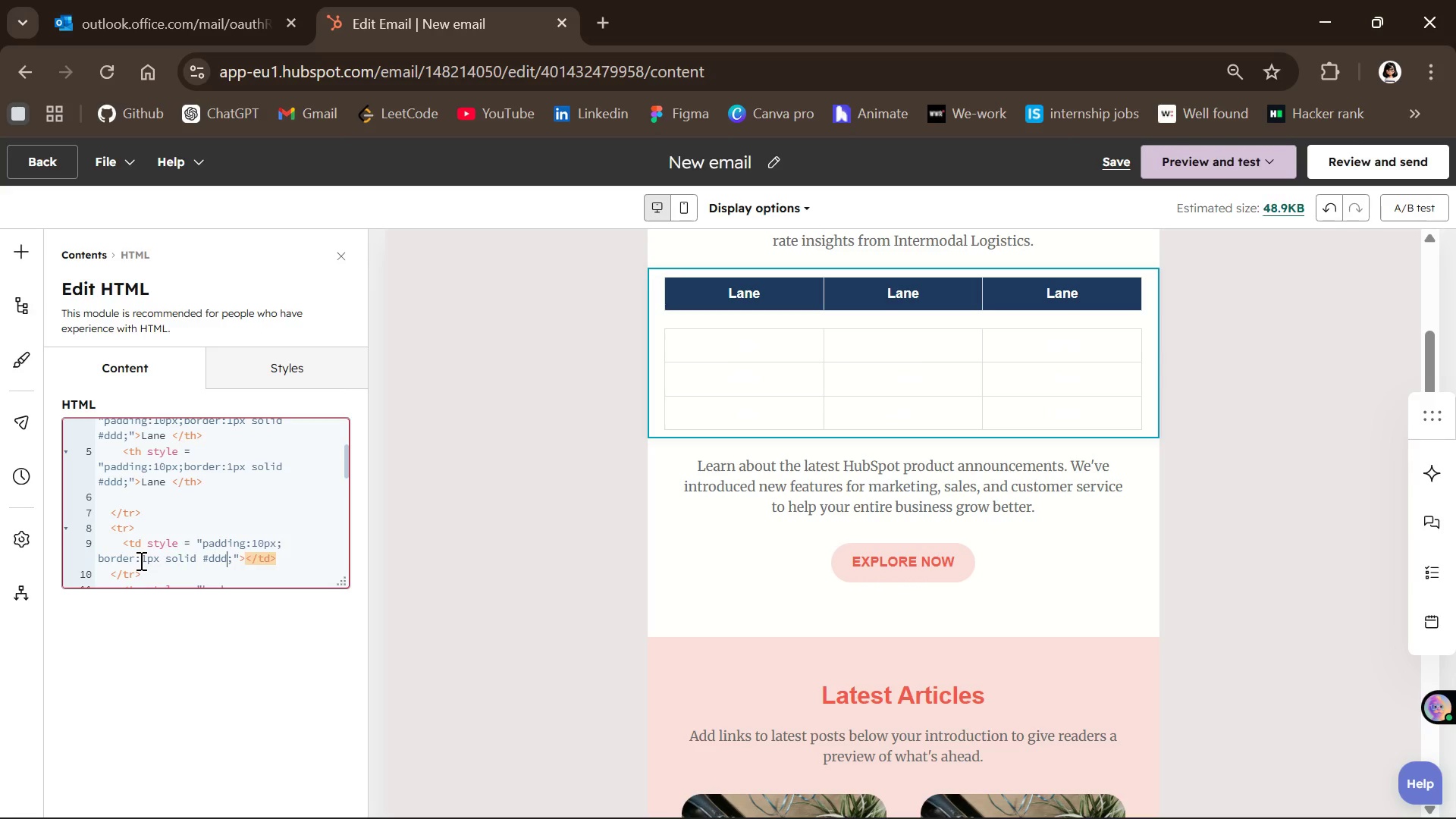 
wait(10.3)
 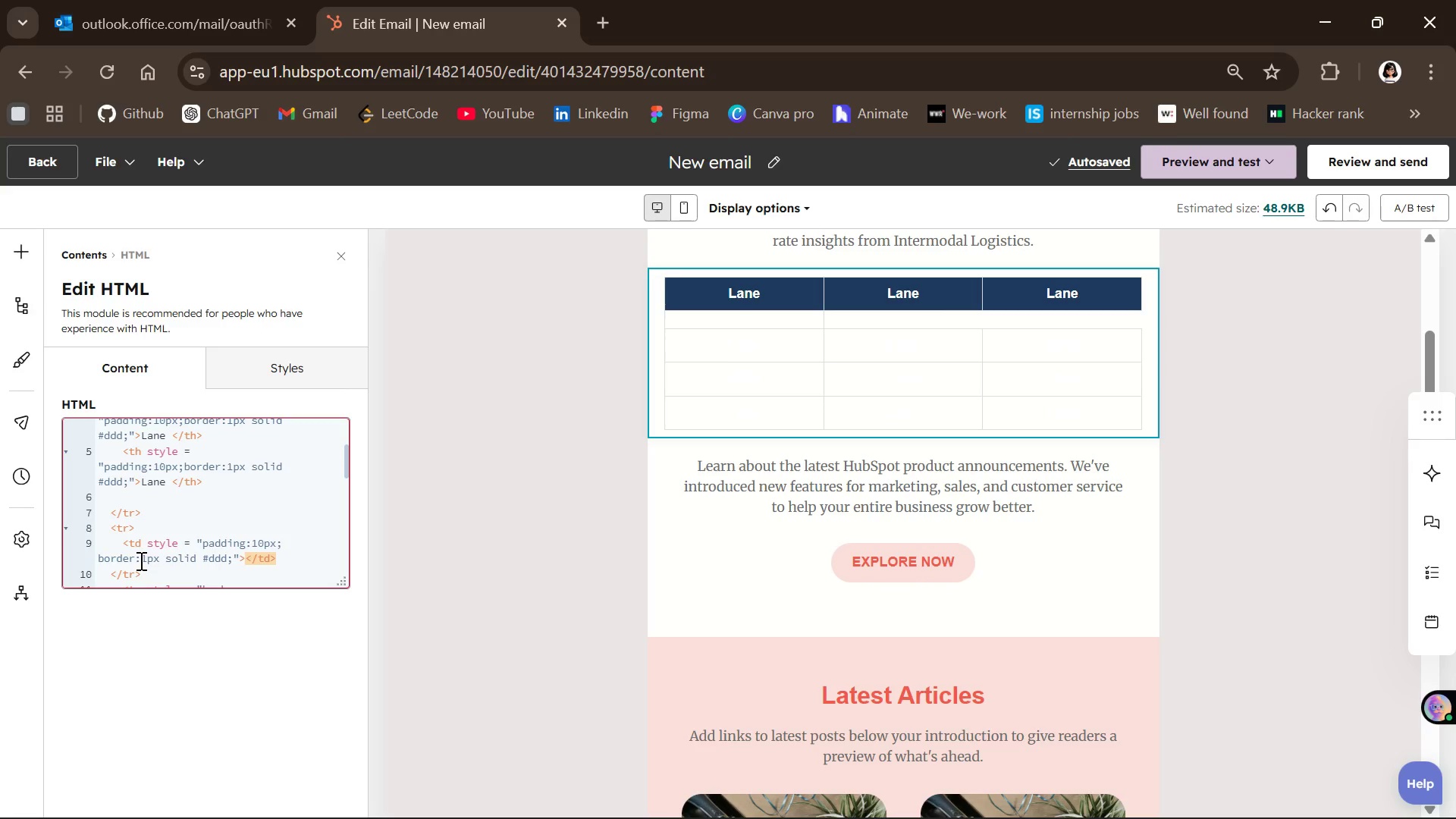 
key(ArrowRight)
 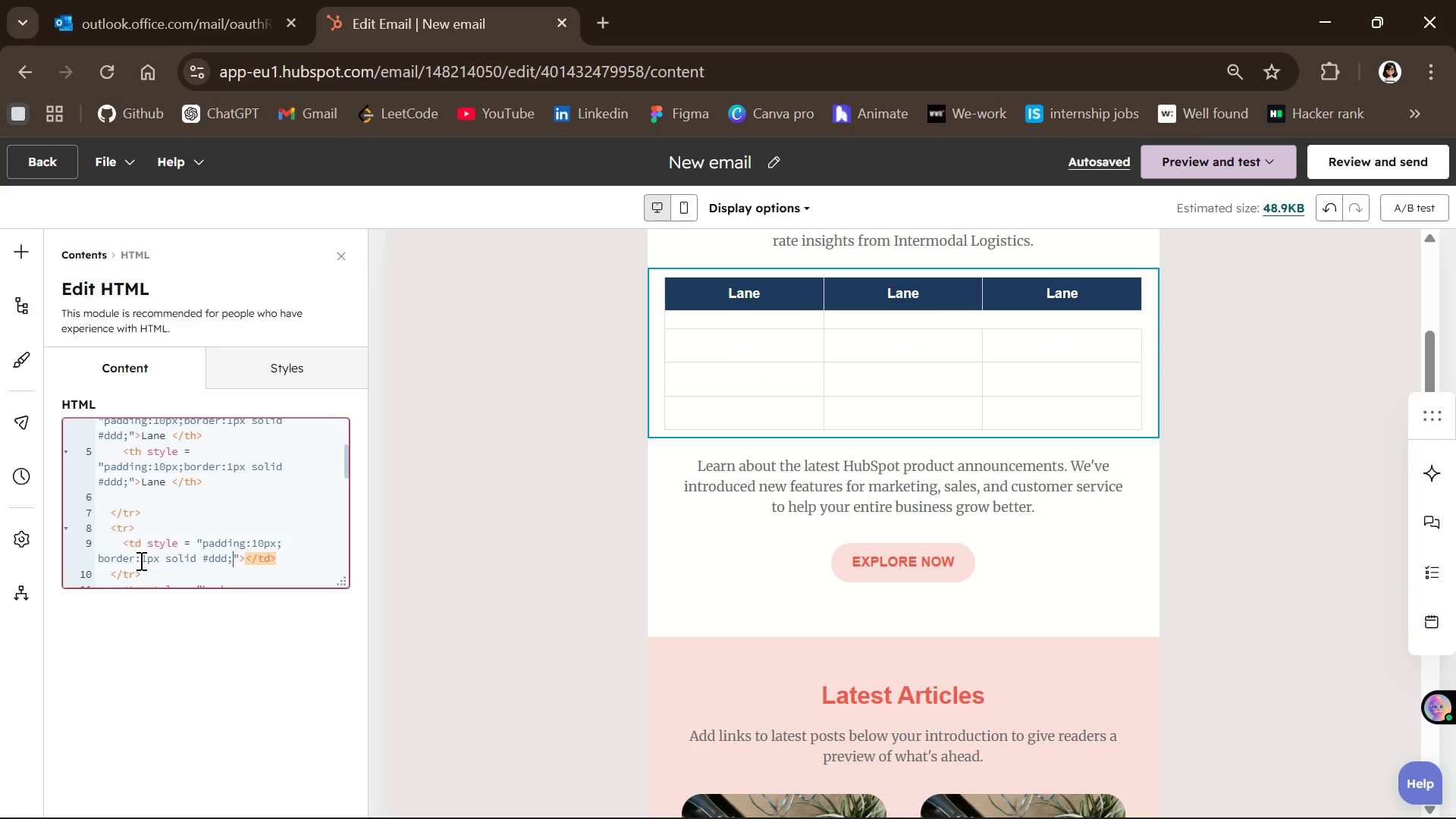 
key(ArrowRight)
 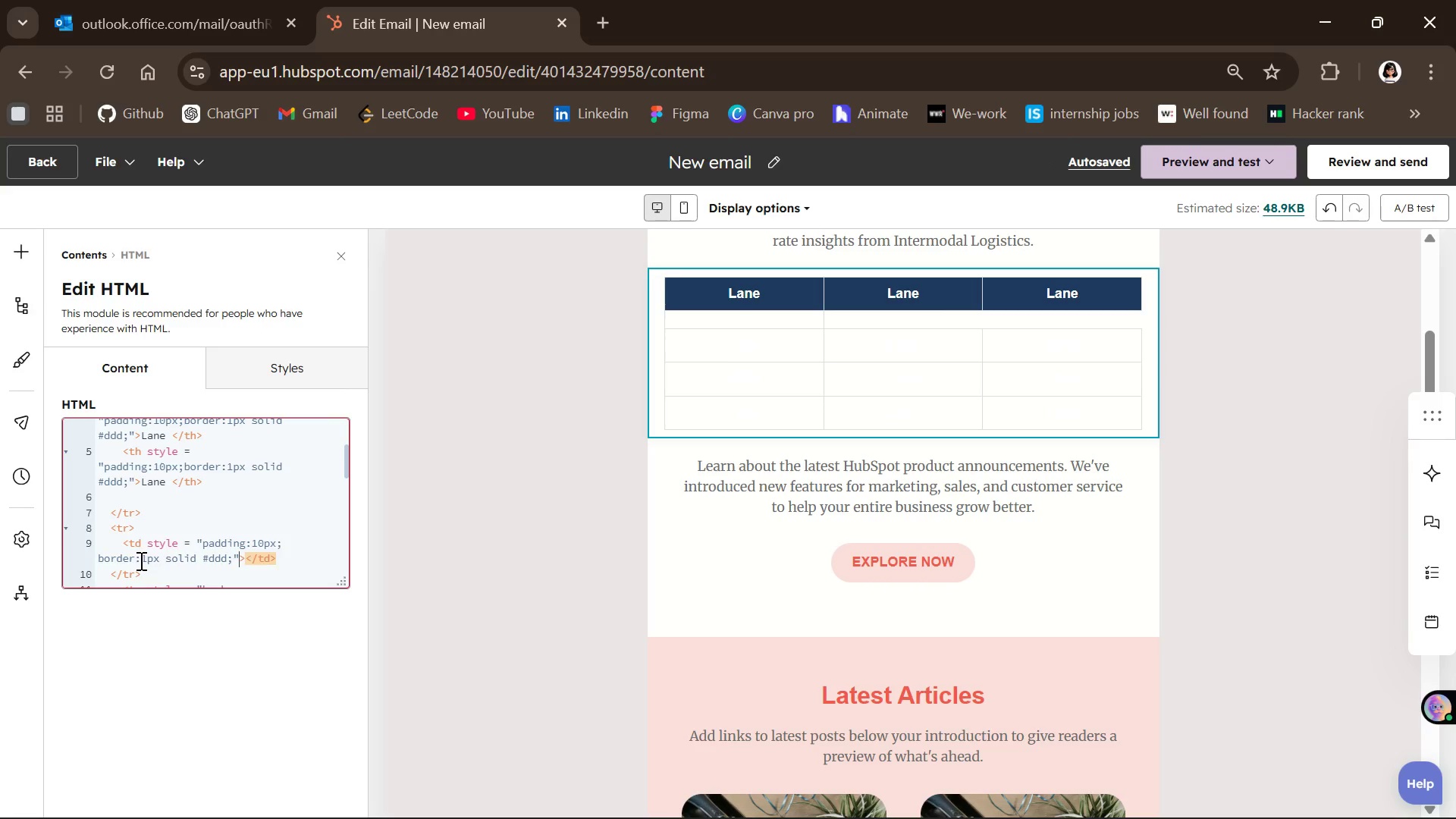 
key(ArrowRight)
 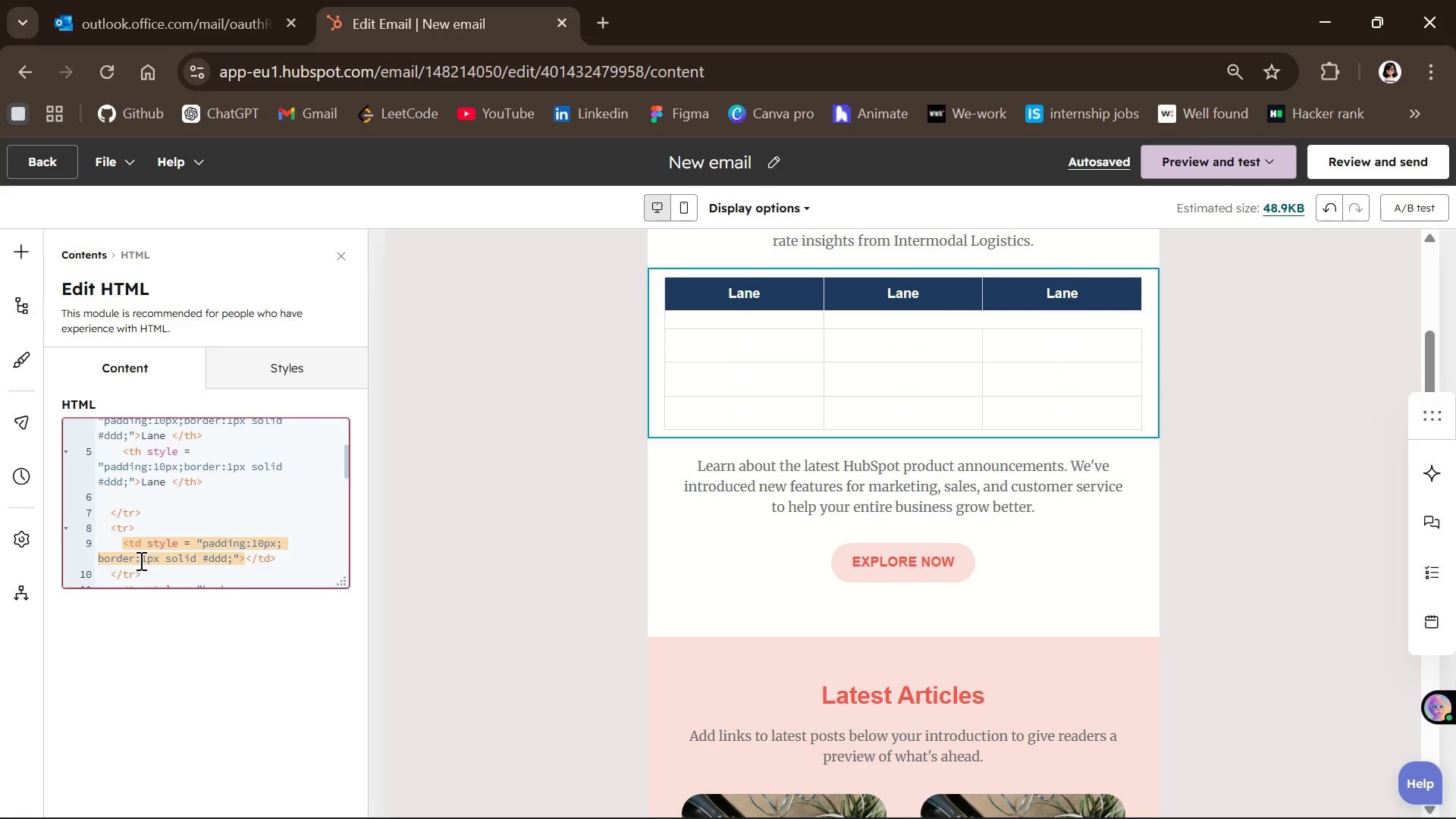 
type(ATL )
 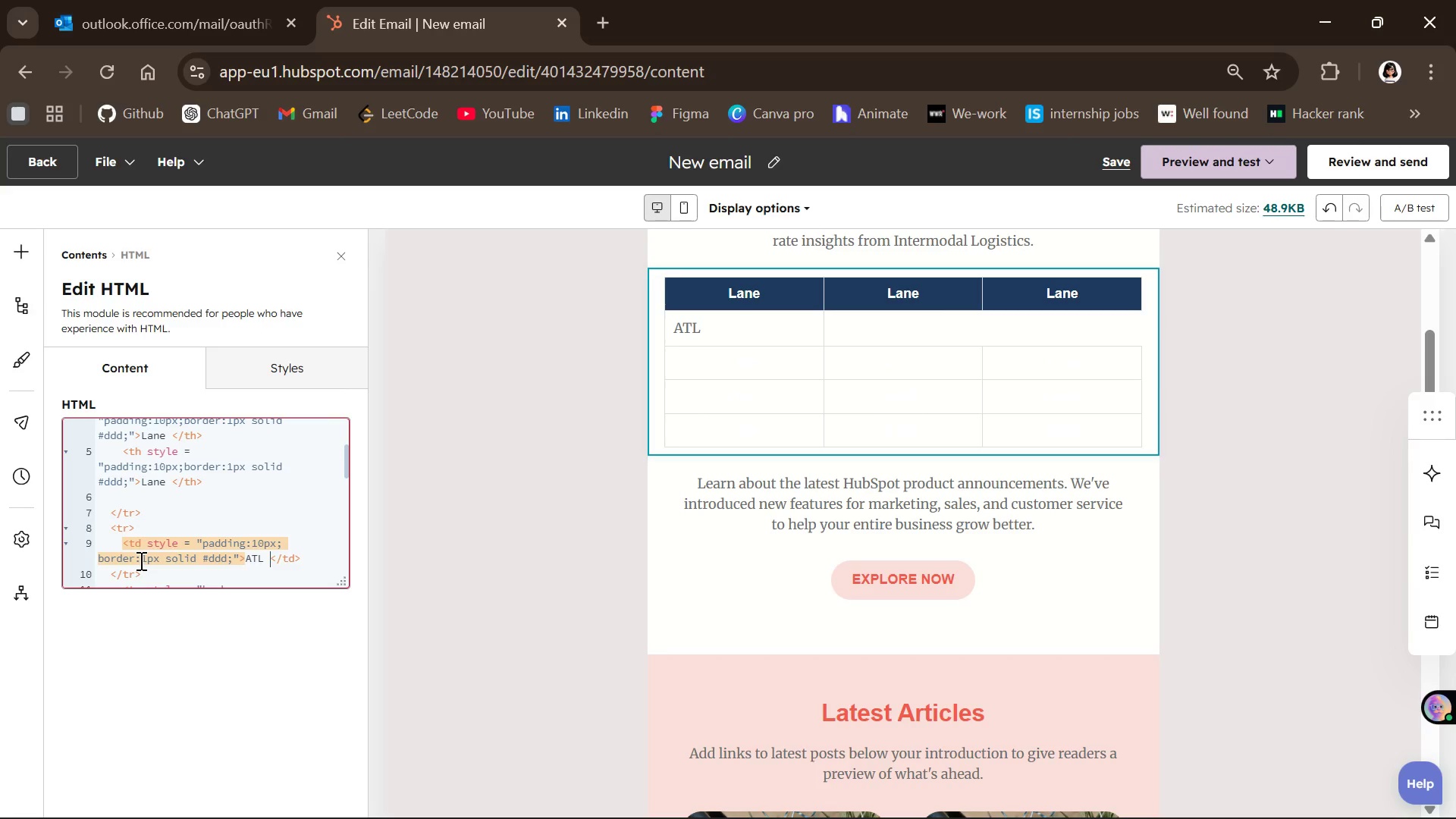 
type(DAL)
 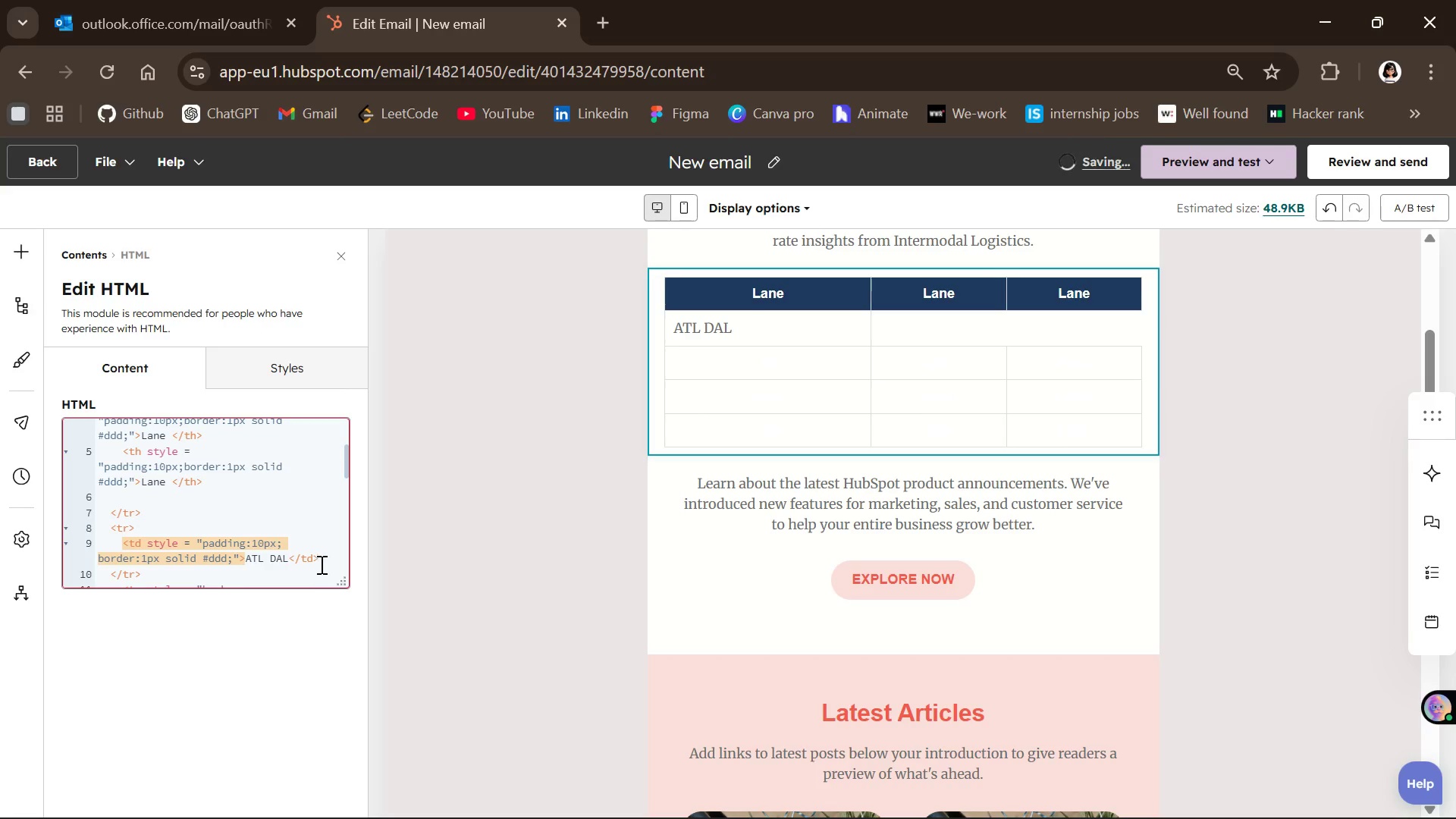 
left_click_drag(start_coordinate=[325, 557], to_coordinate=[118, 545])
 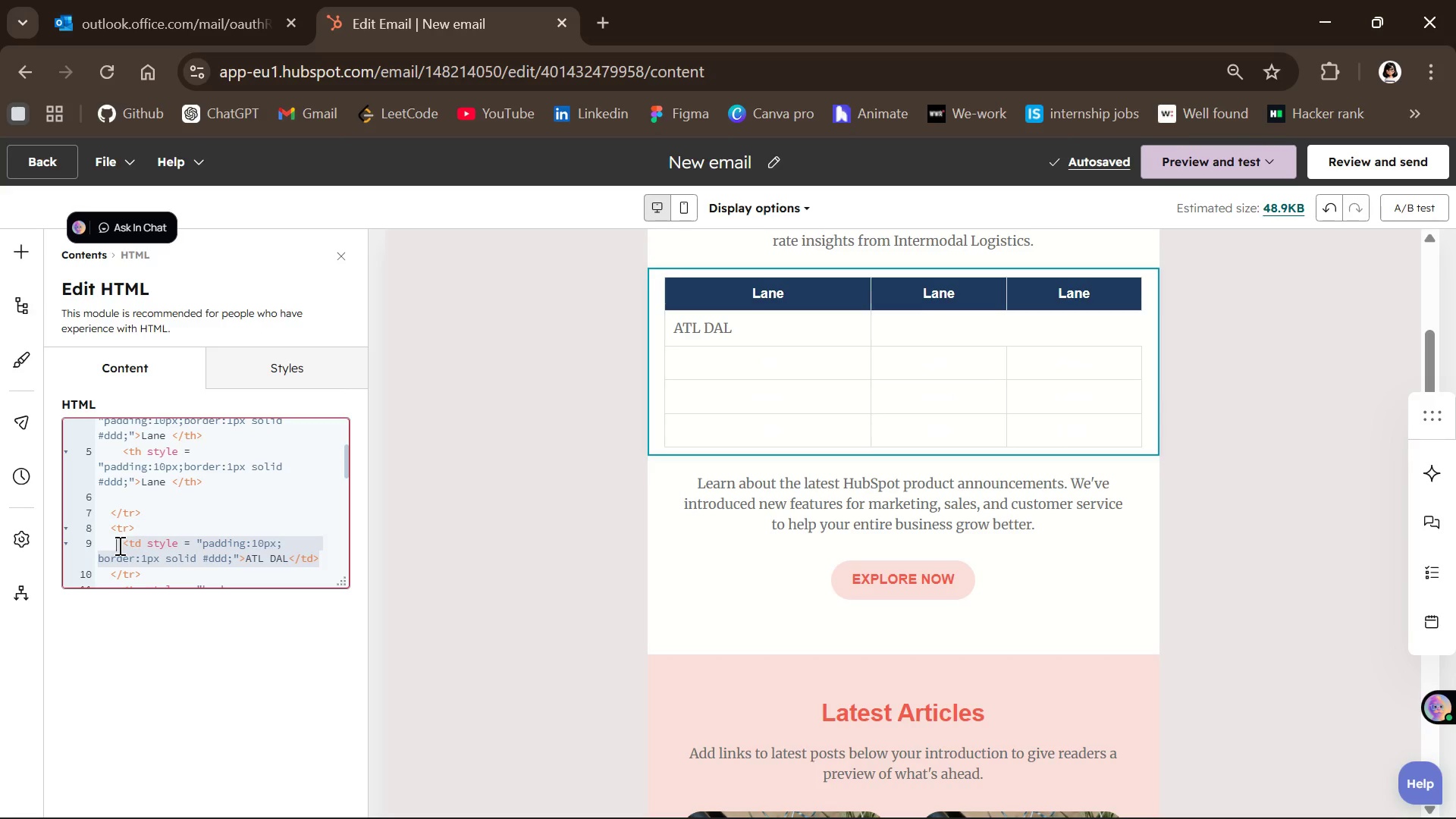 
key(Control+C)
 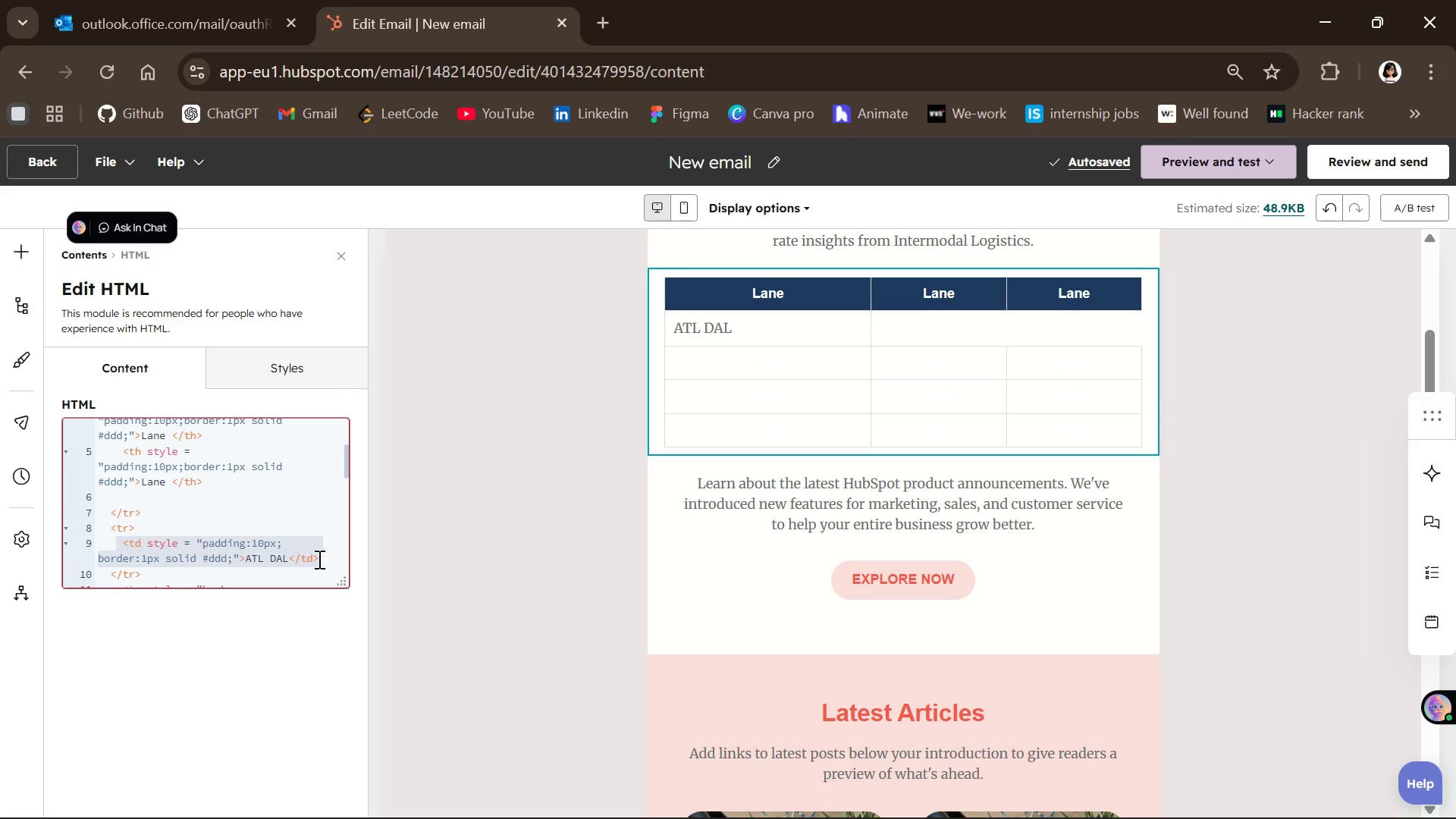 
left_click([321, 561])
 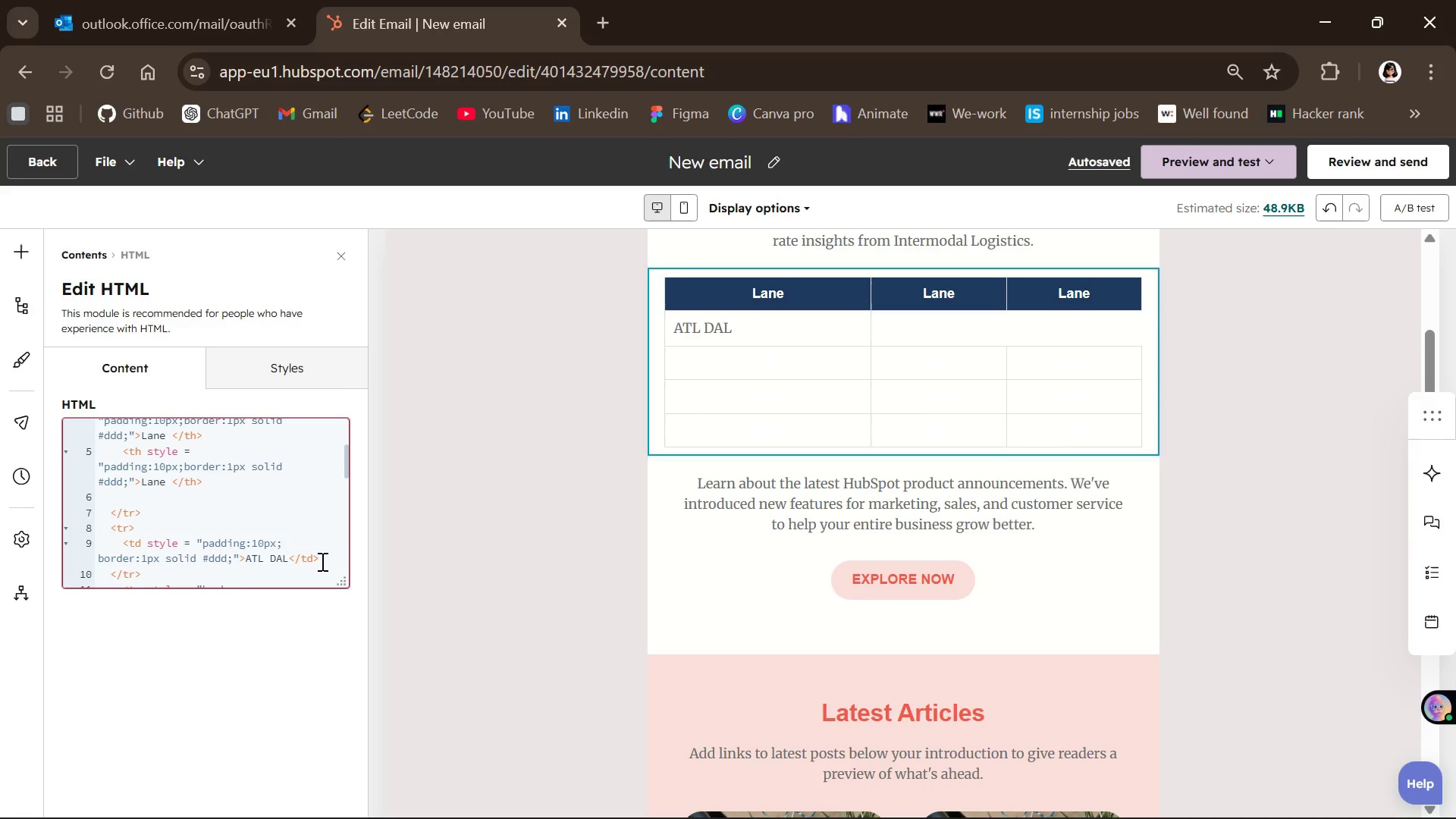 
key(Enter)
 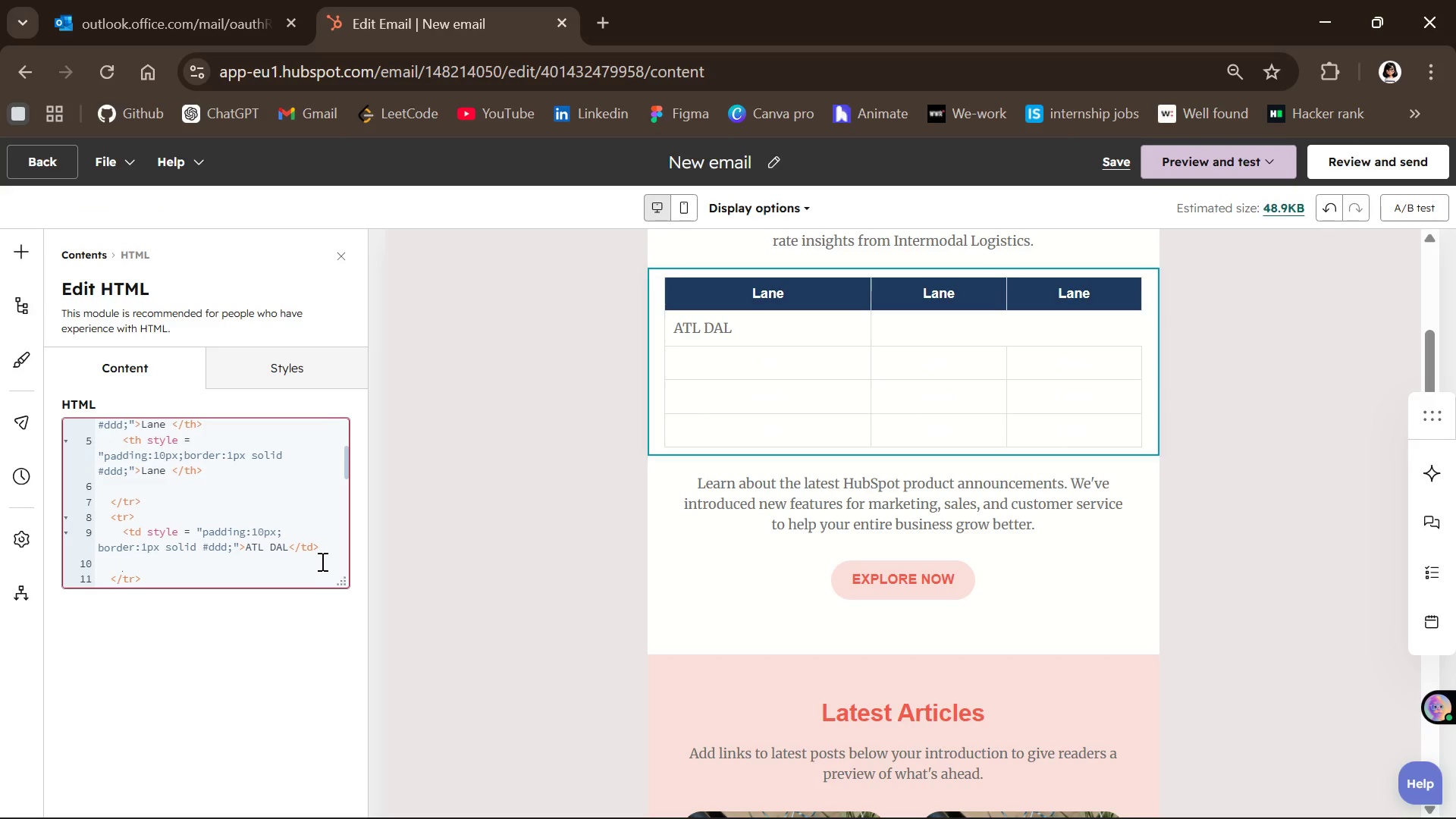 
key(Control+V)
 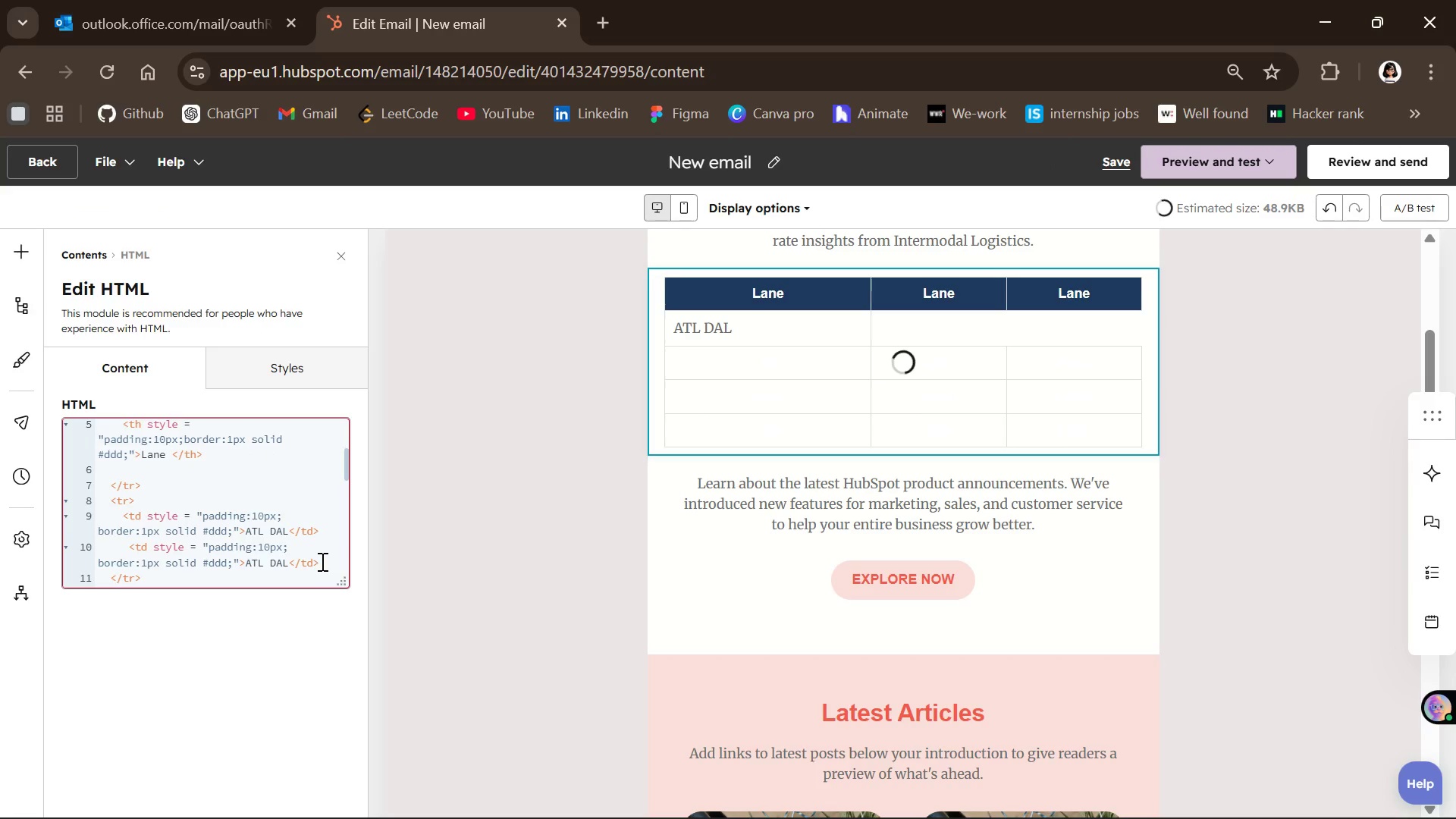 
key(Enter)
 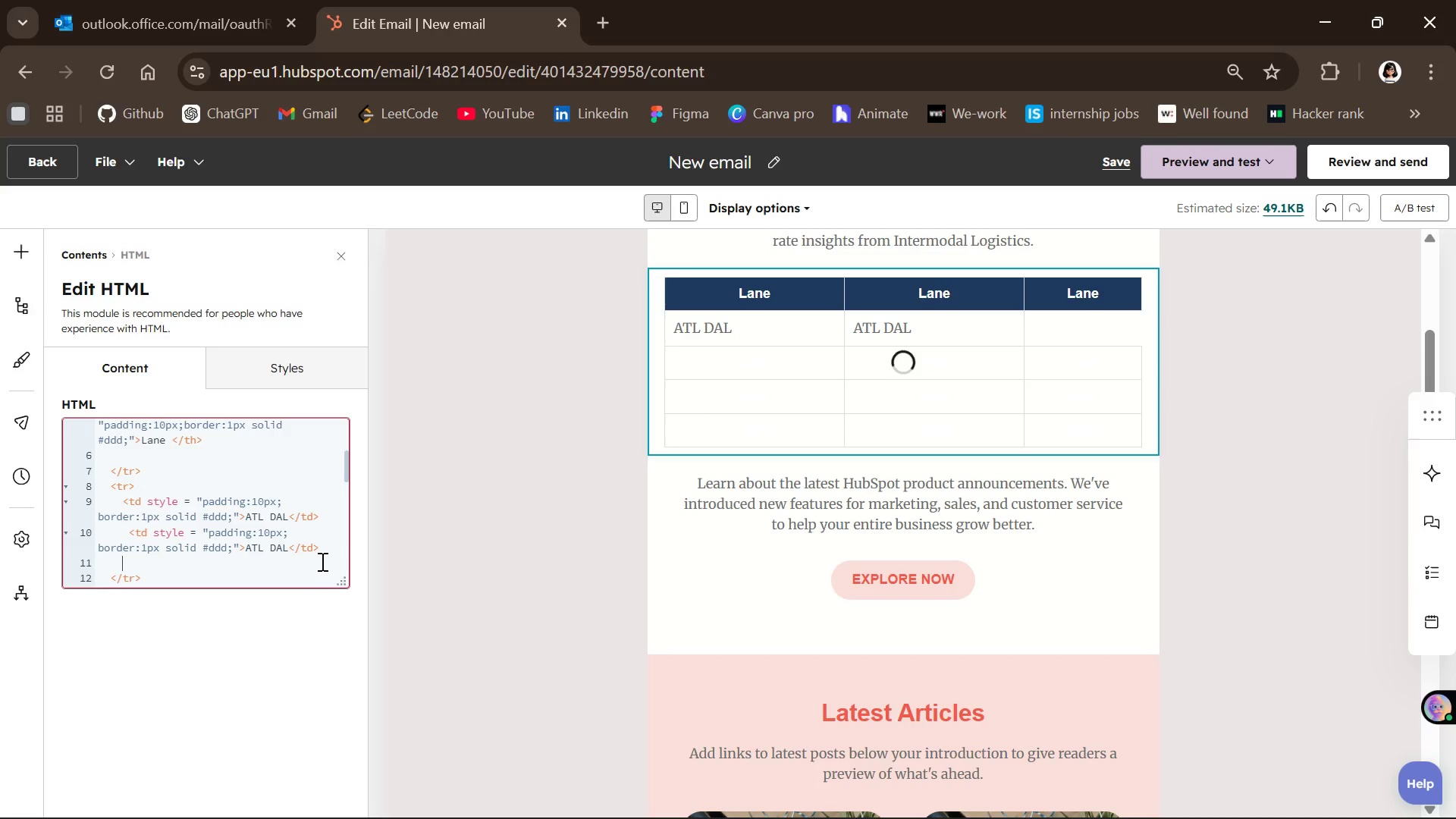 
key(Control+V)
 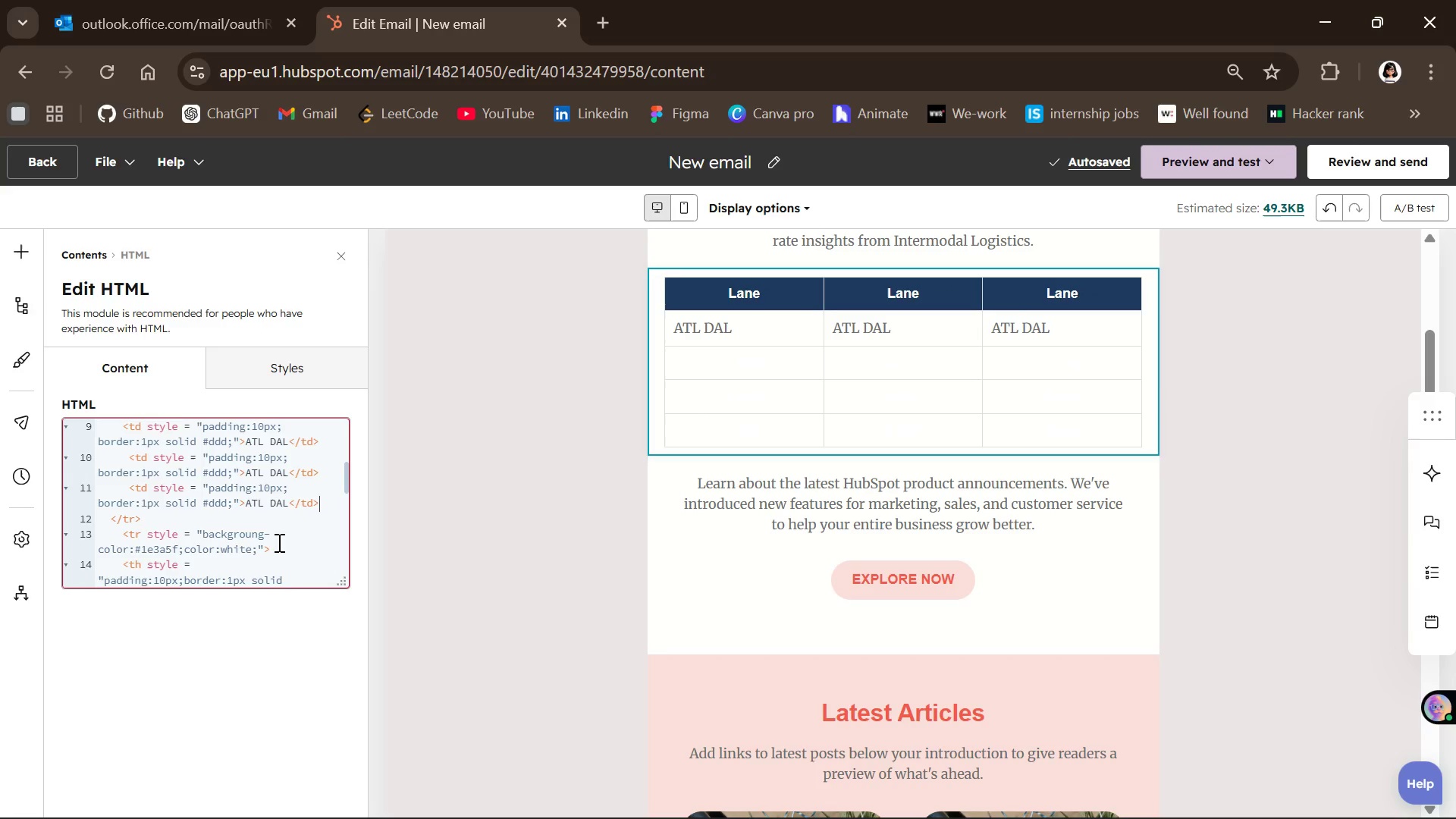 
wait(8.72)
 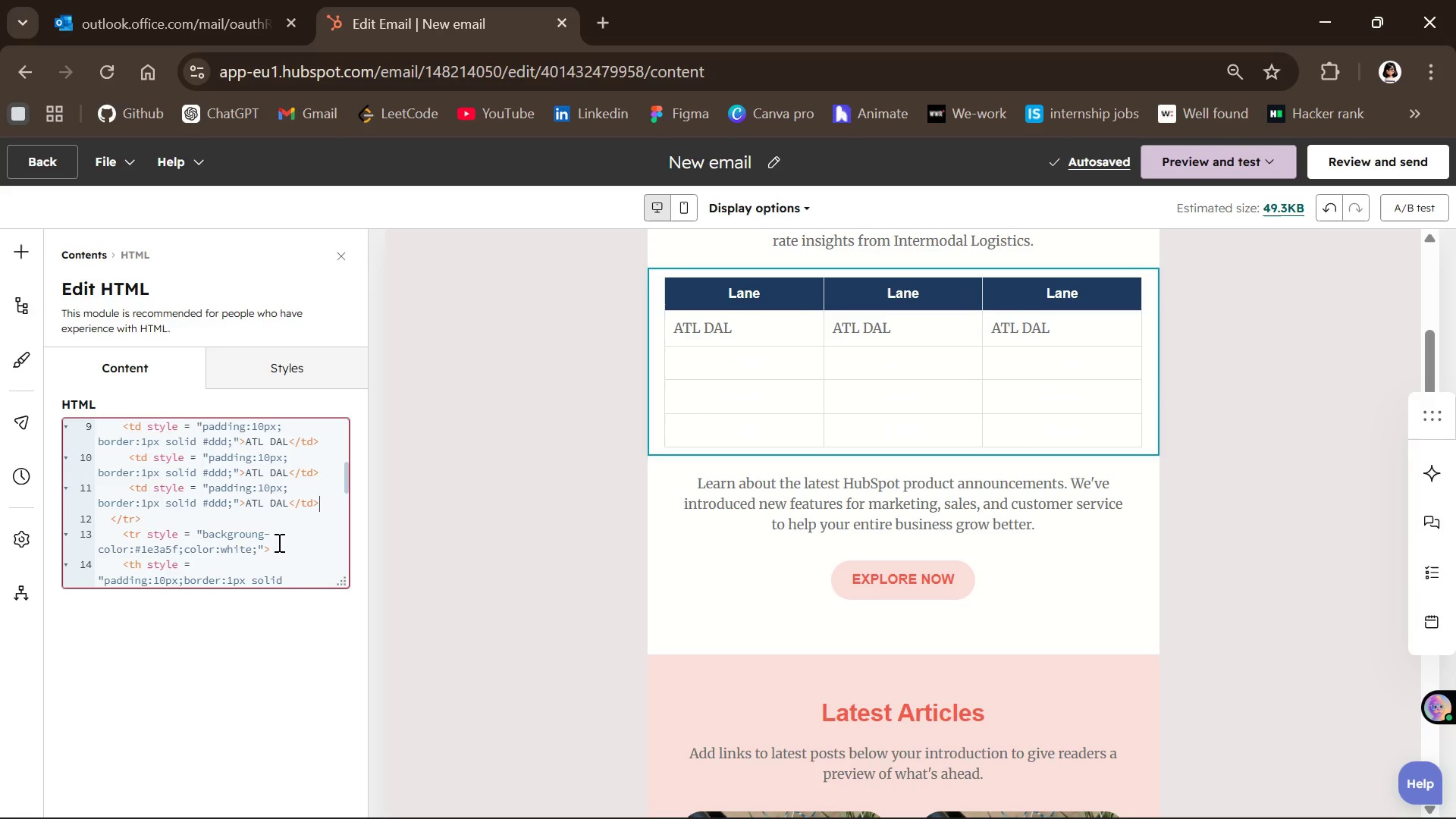 
left_click_drag(start_coordinate=[103, 441], to_coordinate=[154, 482])
 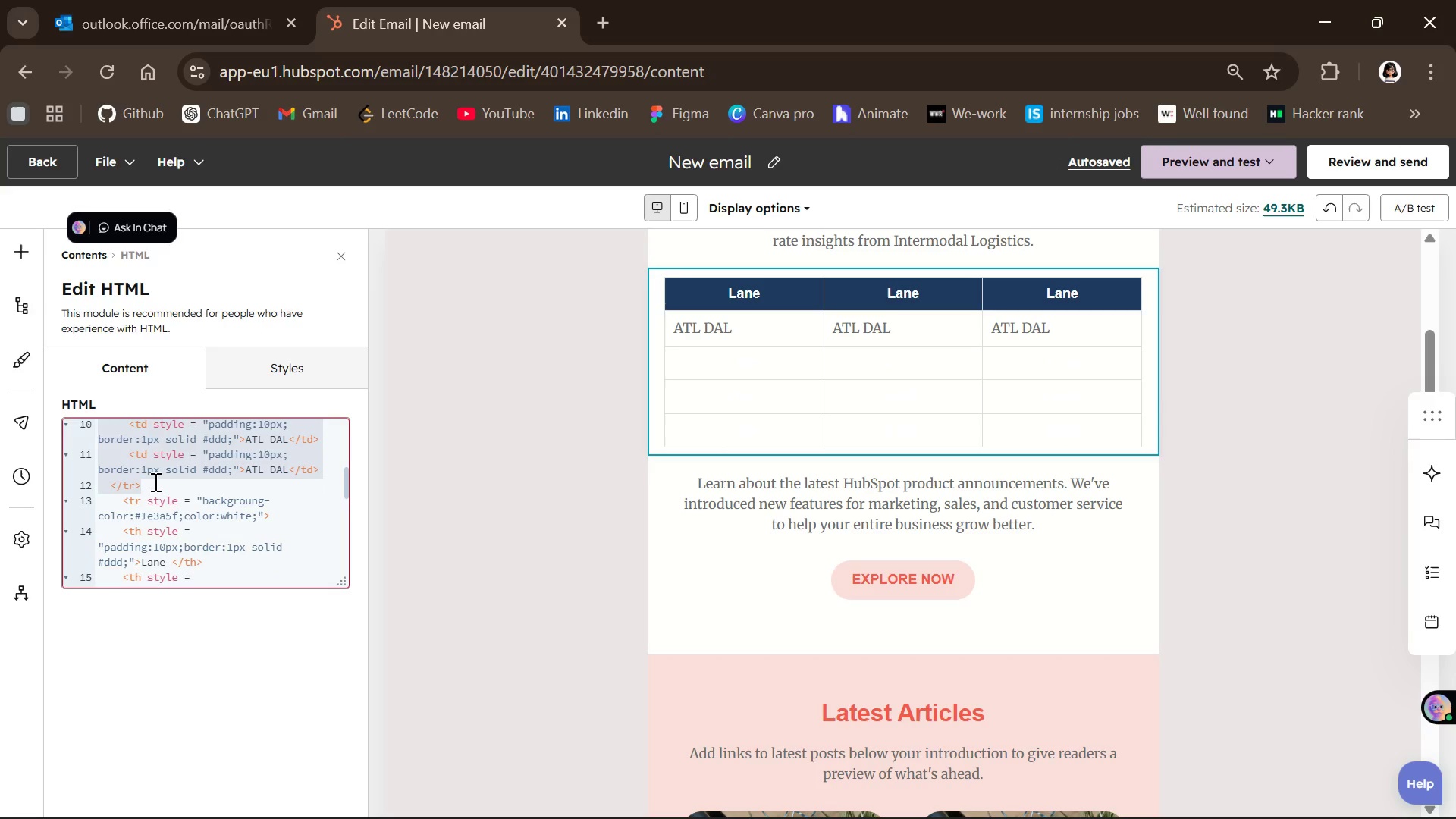 
key(Control+C)
 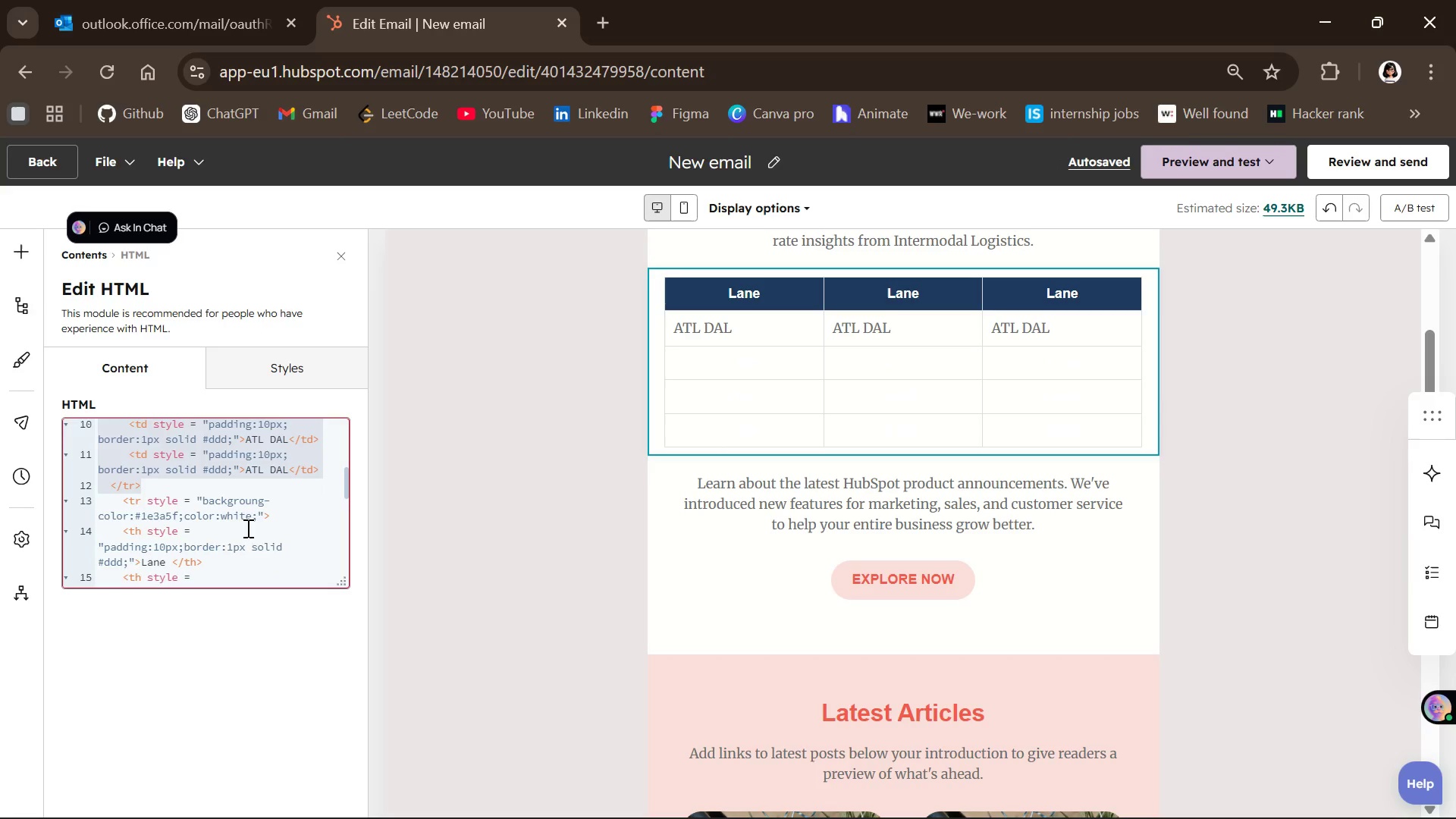 
left_click([281, 516])
 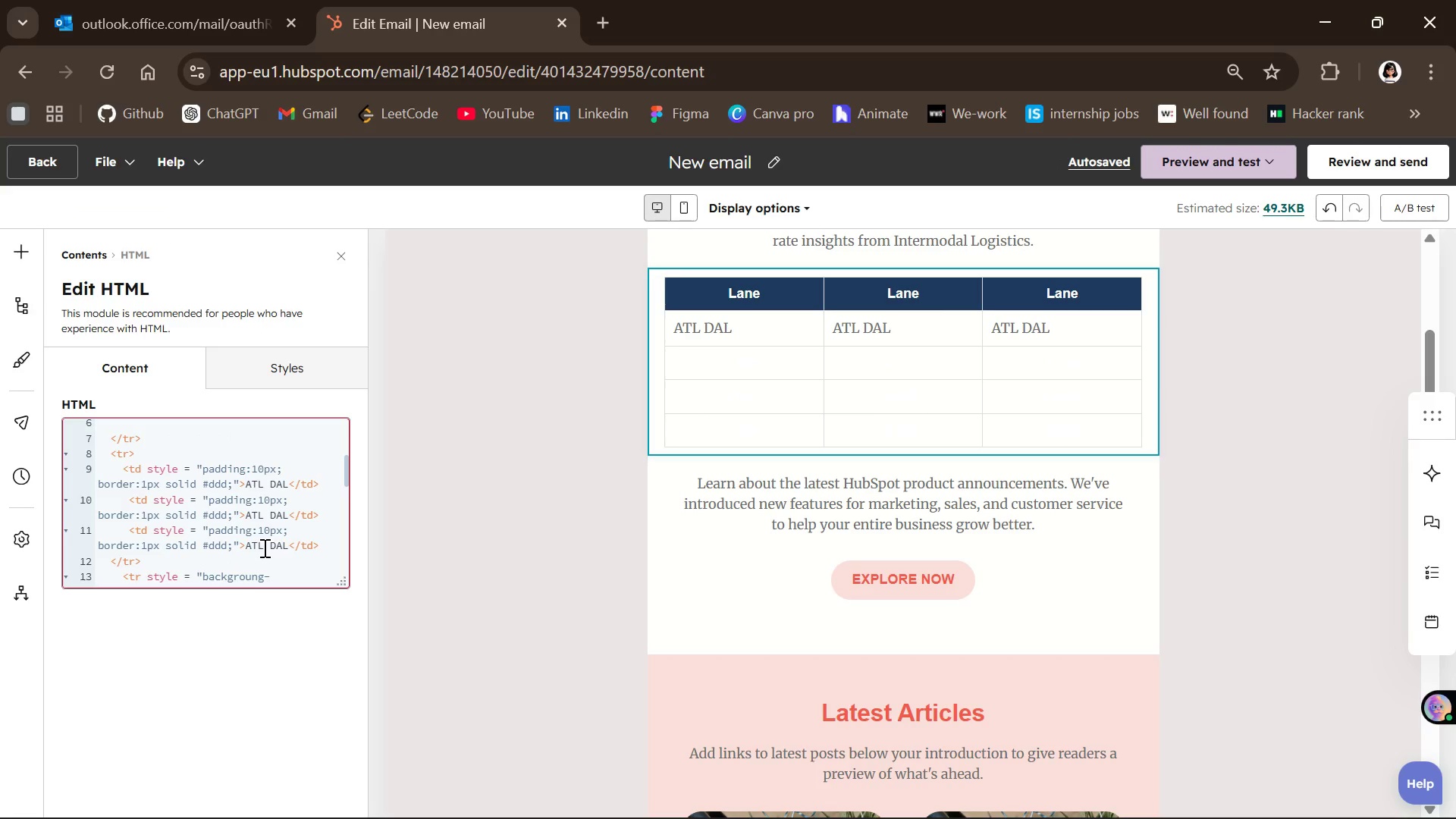 
wait(10.14)
 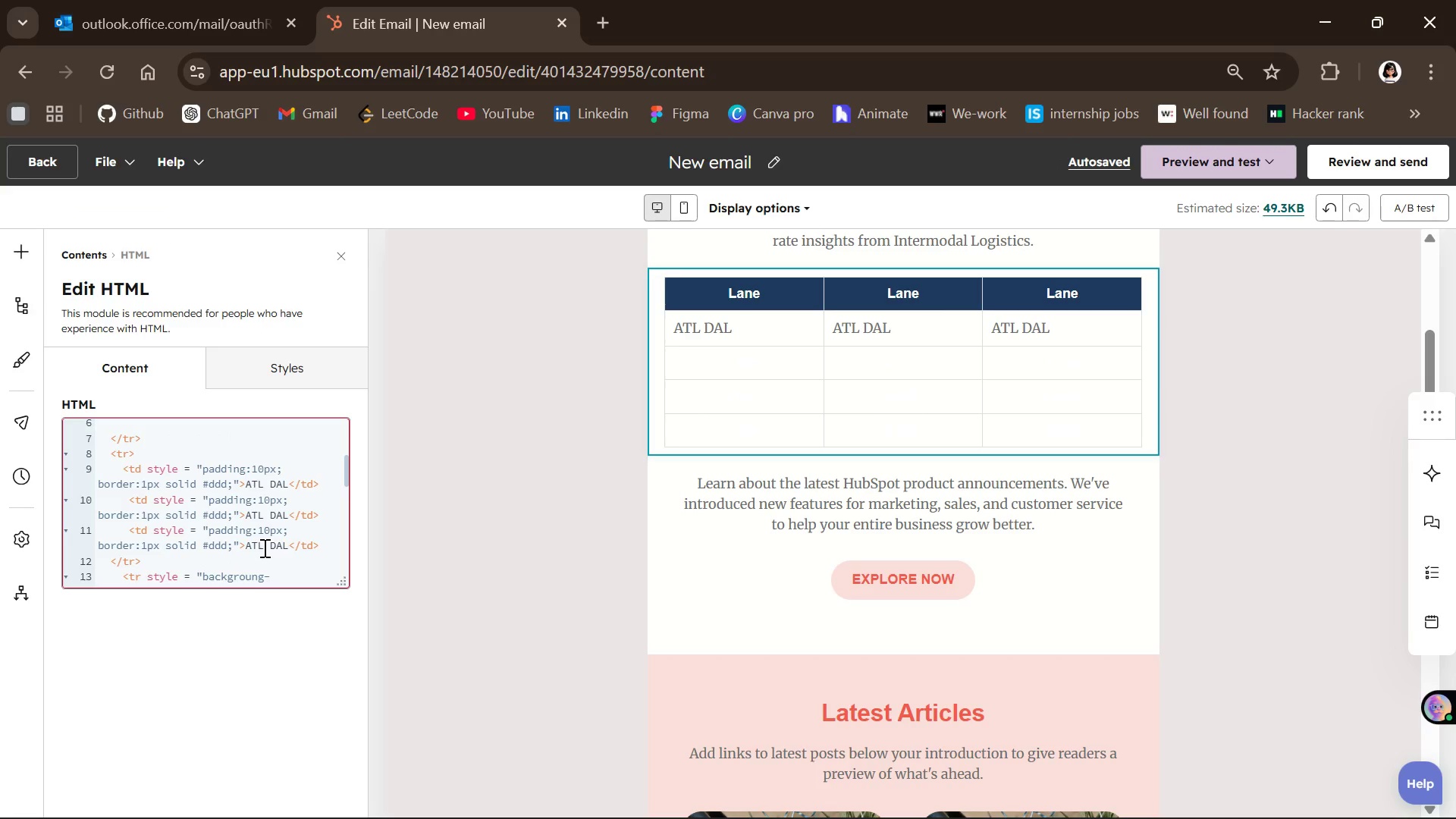 
left_click([179, 554])
 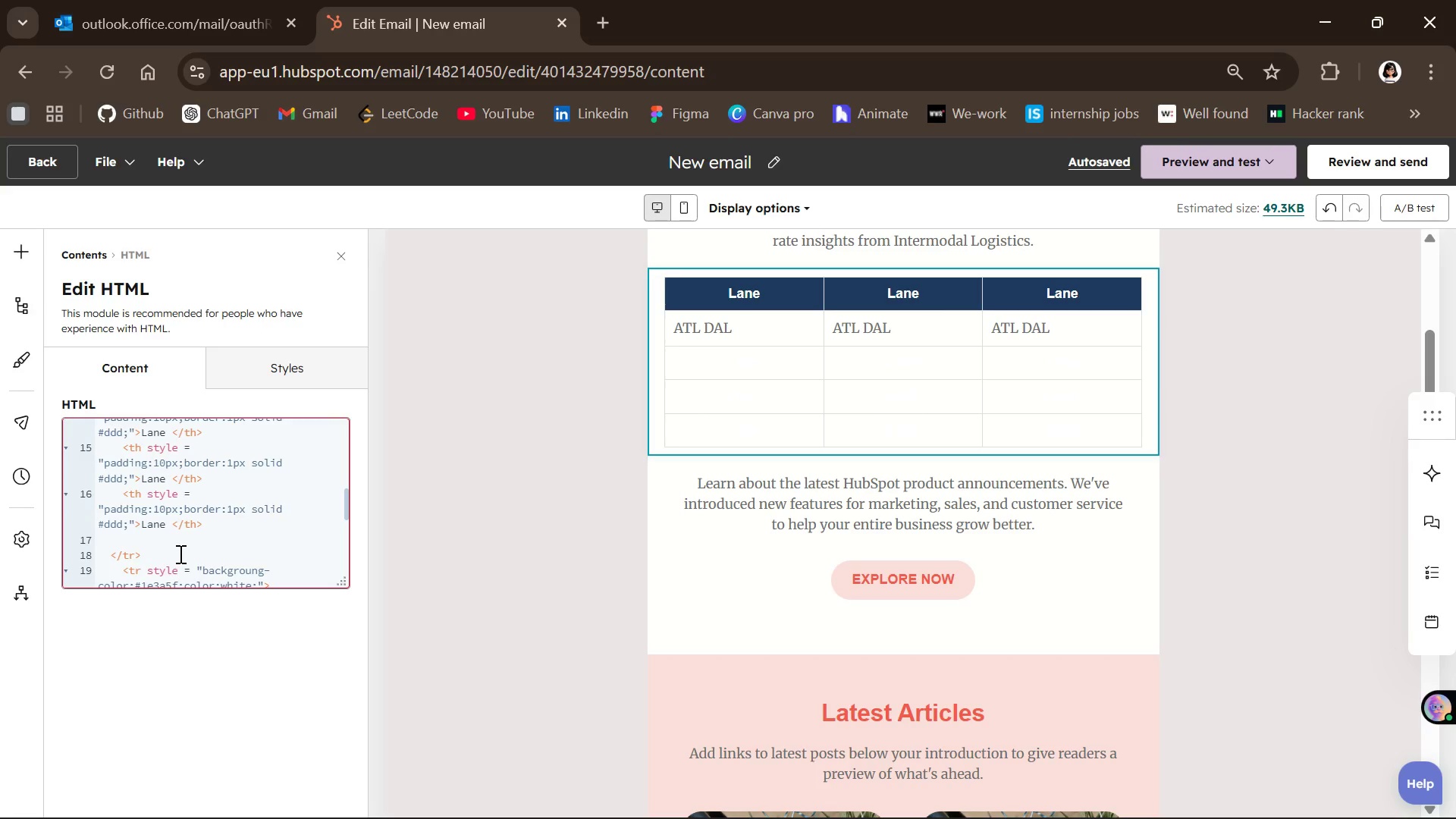 
key(Enter)
 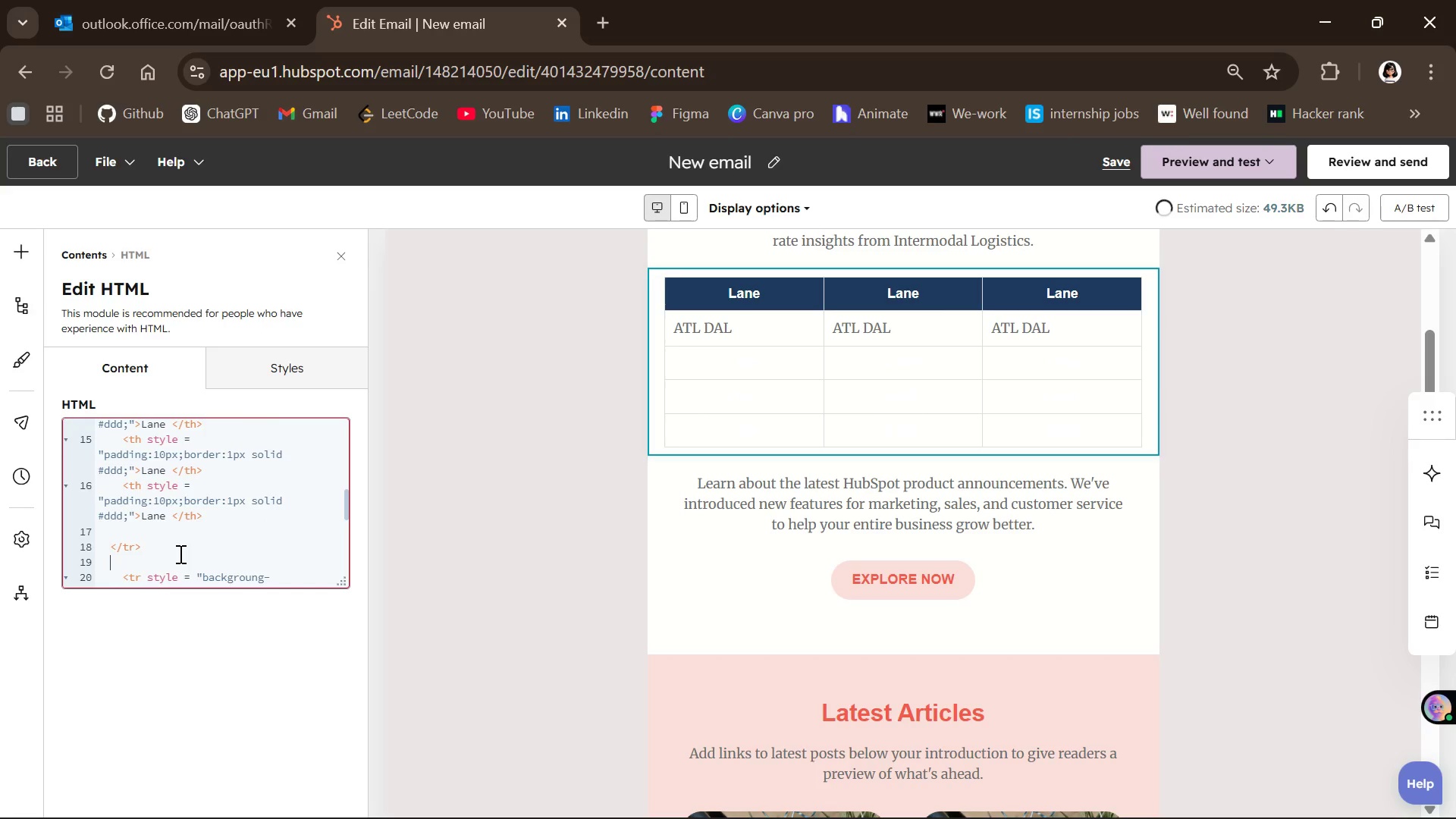 
key(Control+V)
 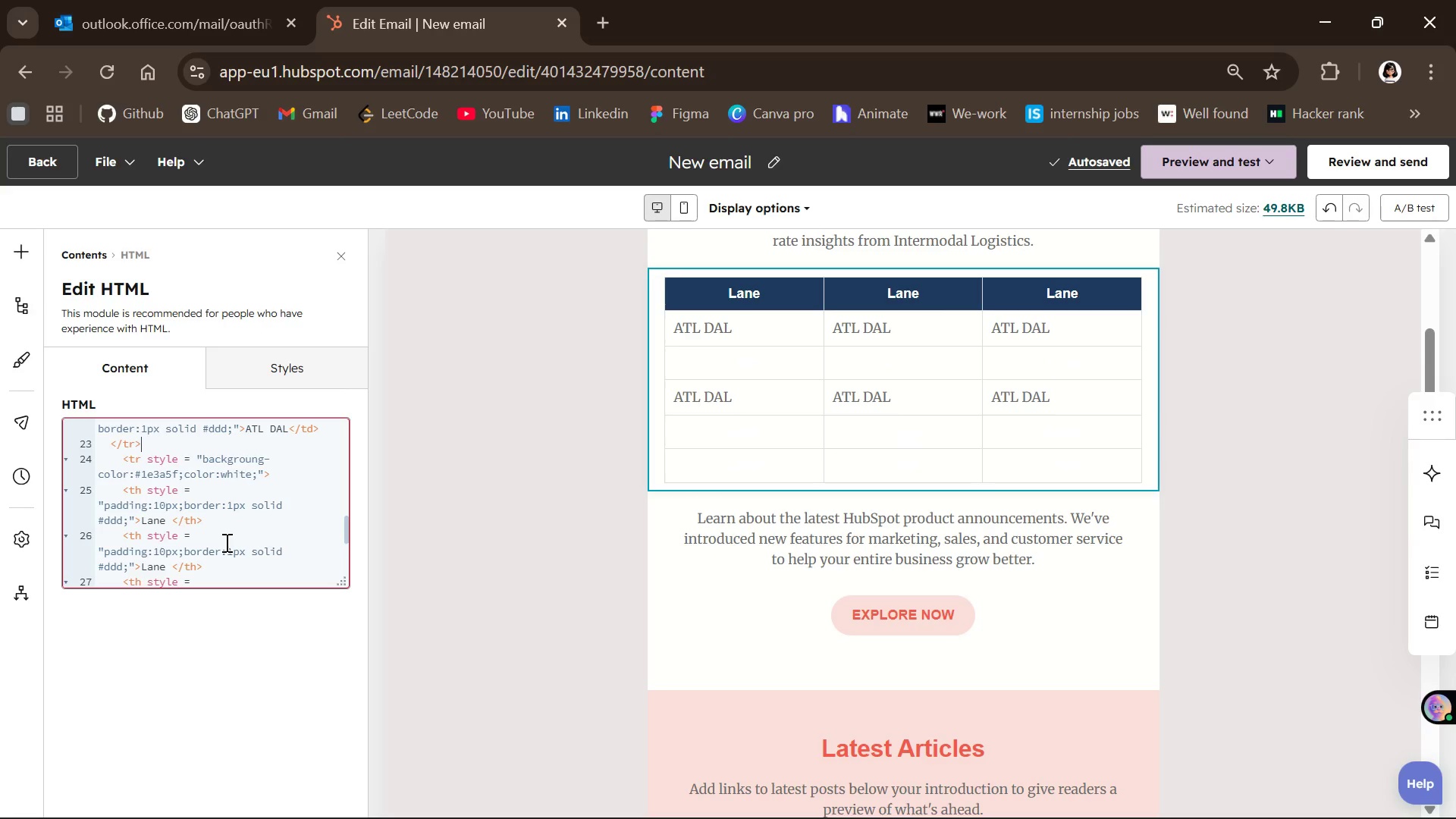 
wait(10.66)
 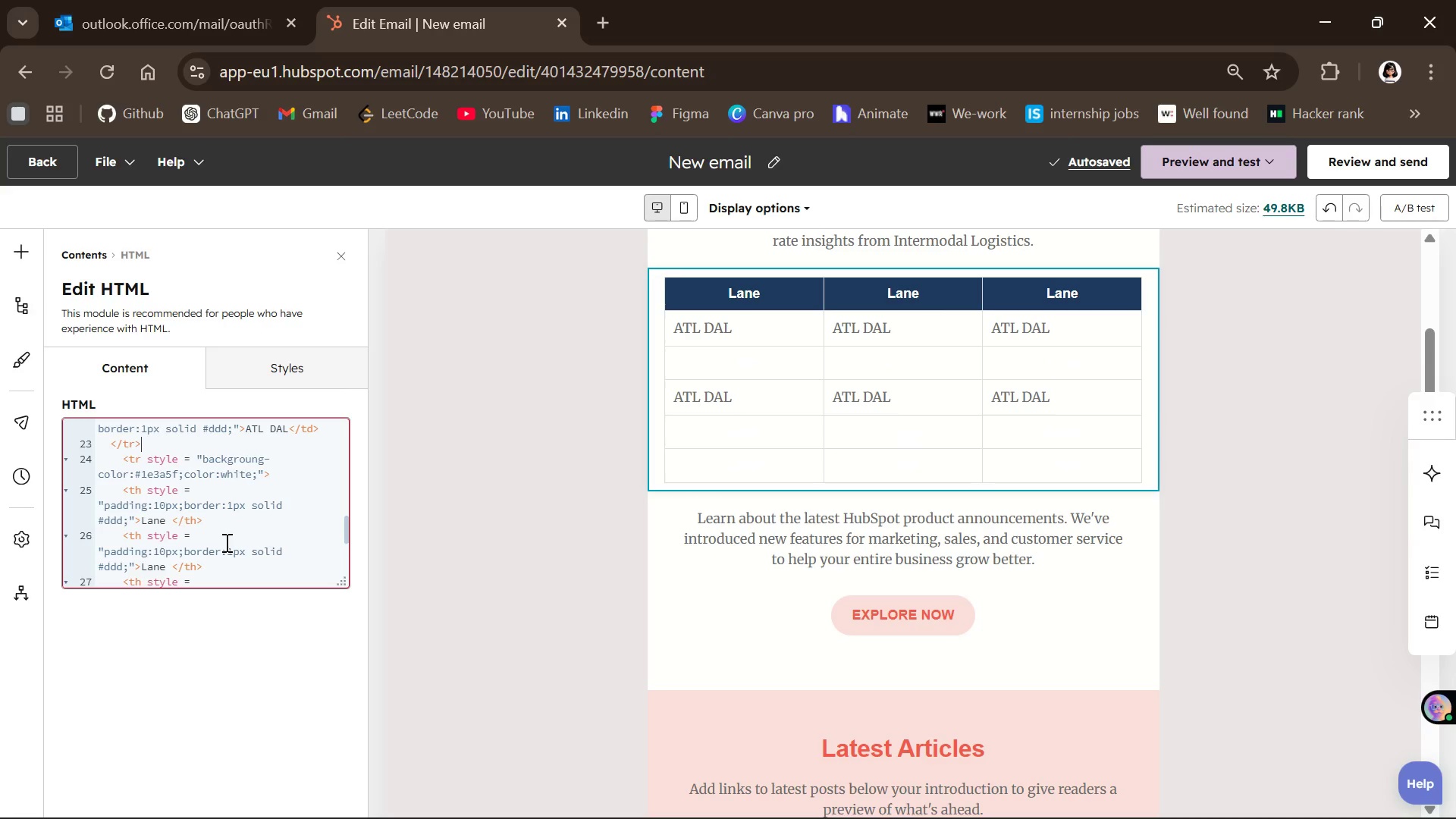 
scroll: coordinate [225, 542], scroll_direction: none, amount: 0.0
 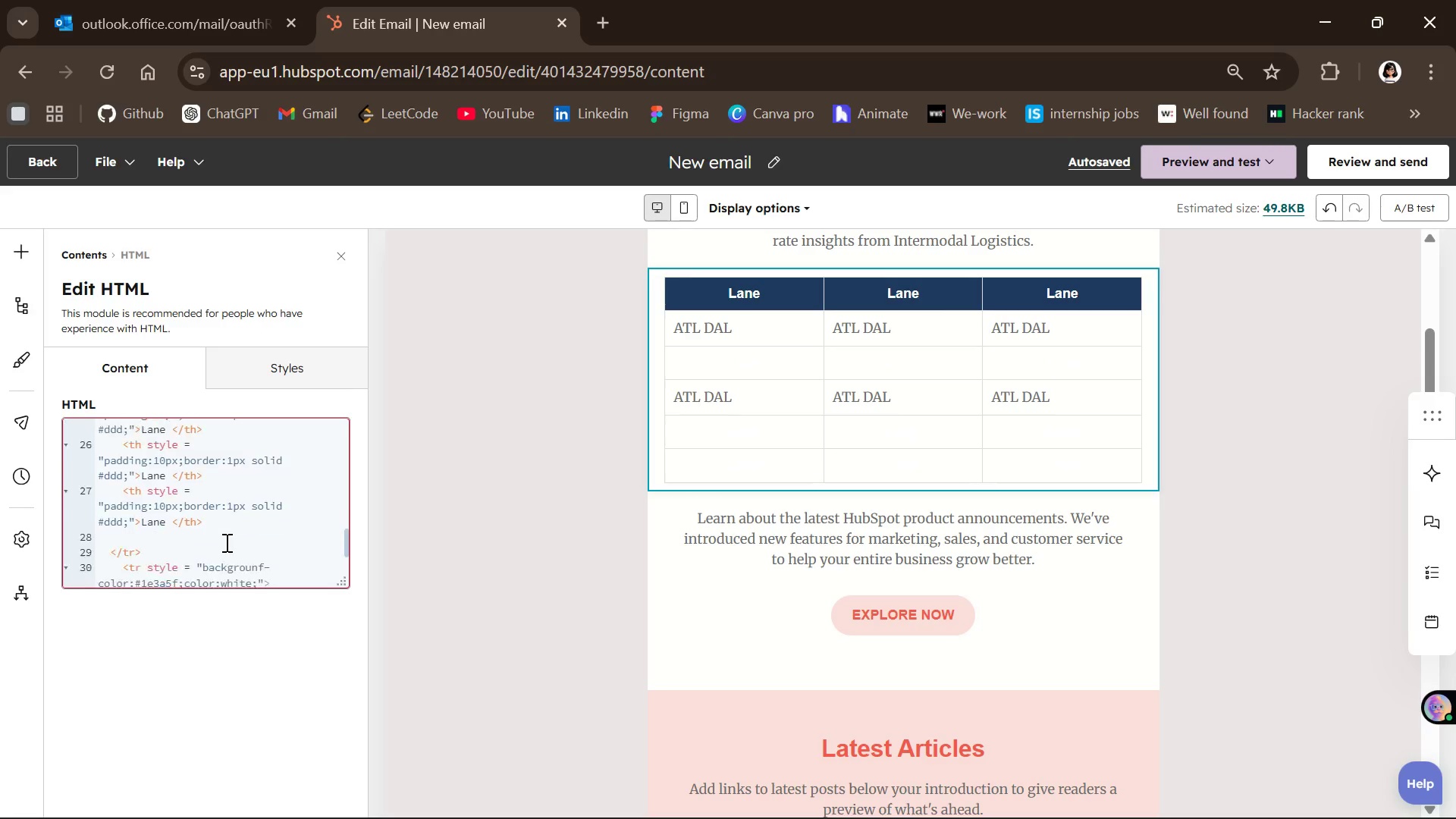 
left_click([194, 541])
 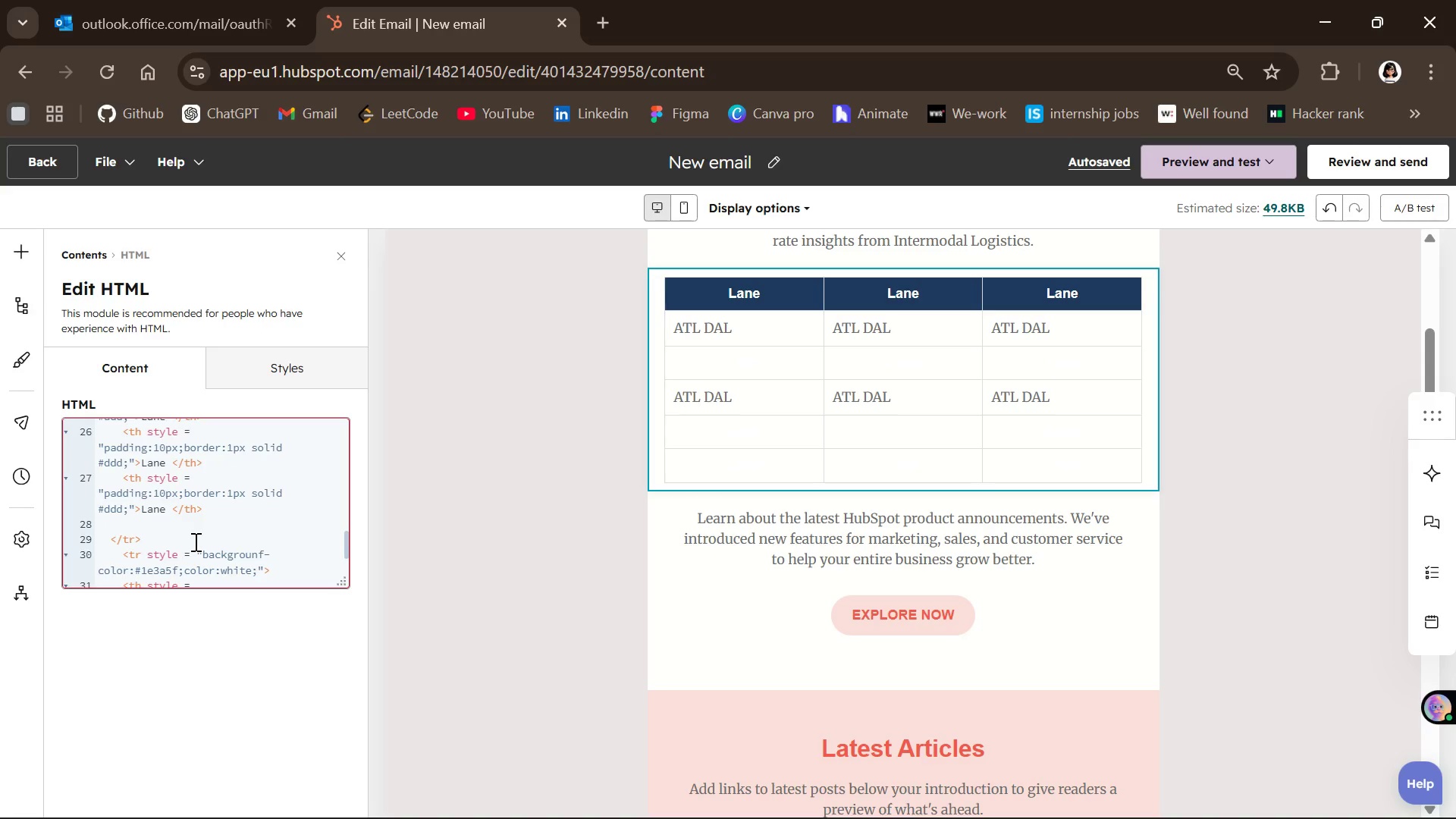 
key(Enter)
 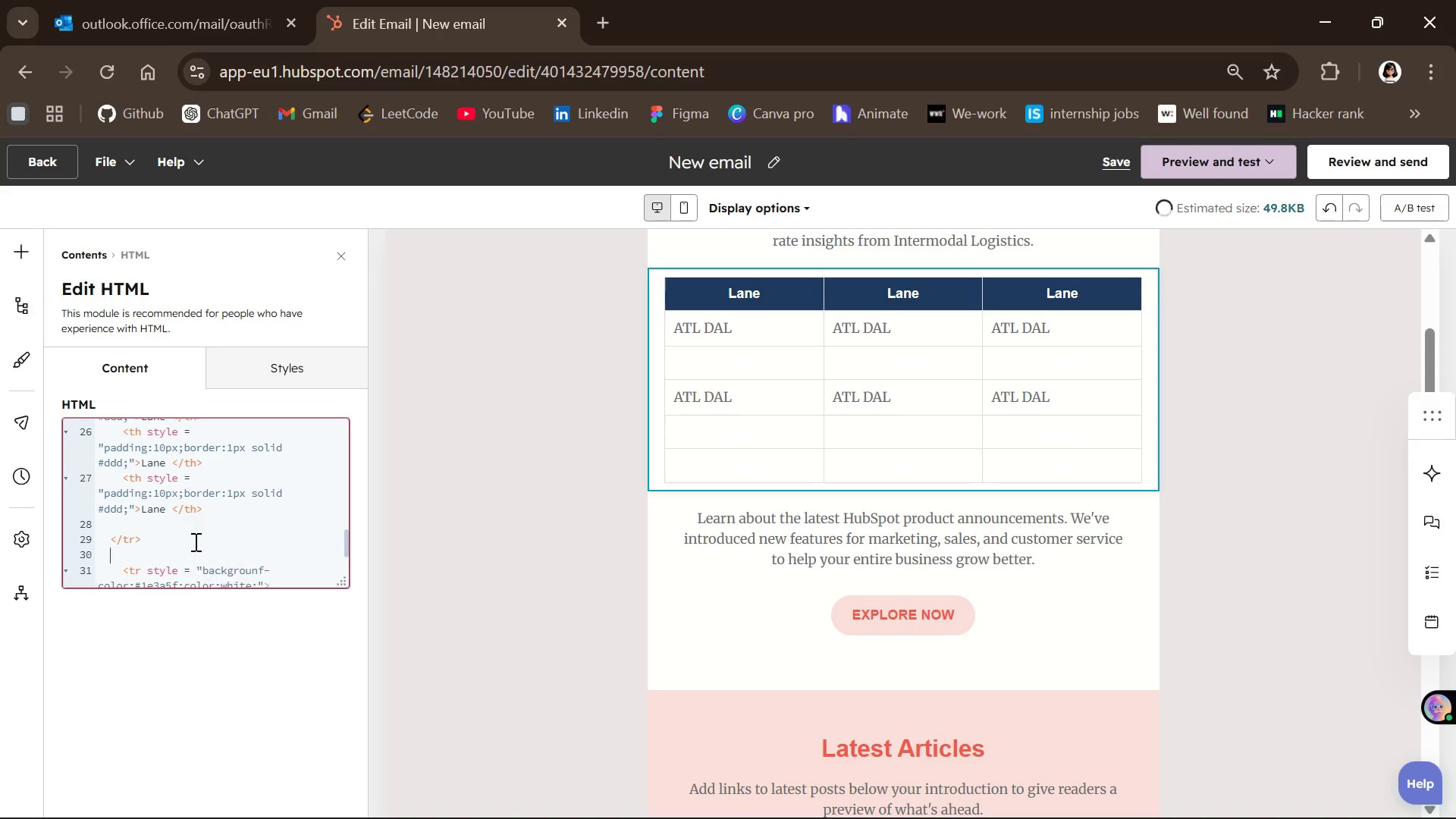 
key(Control+V)
 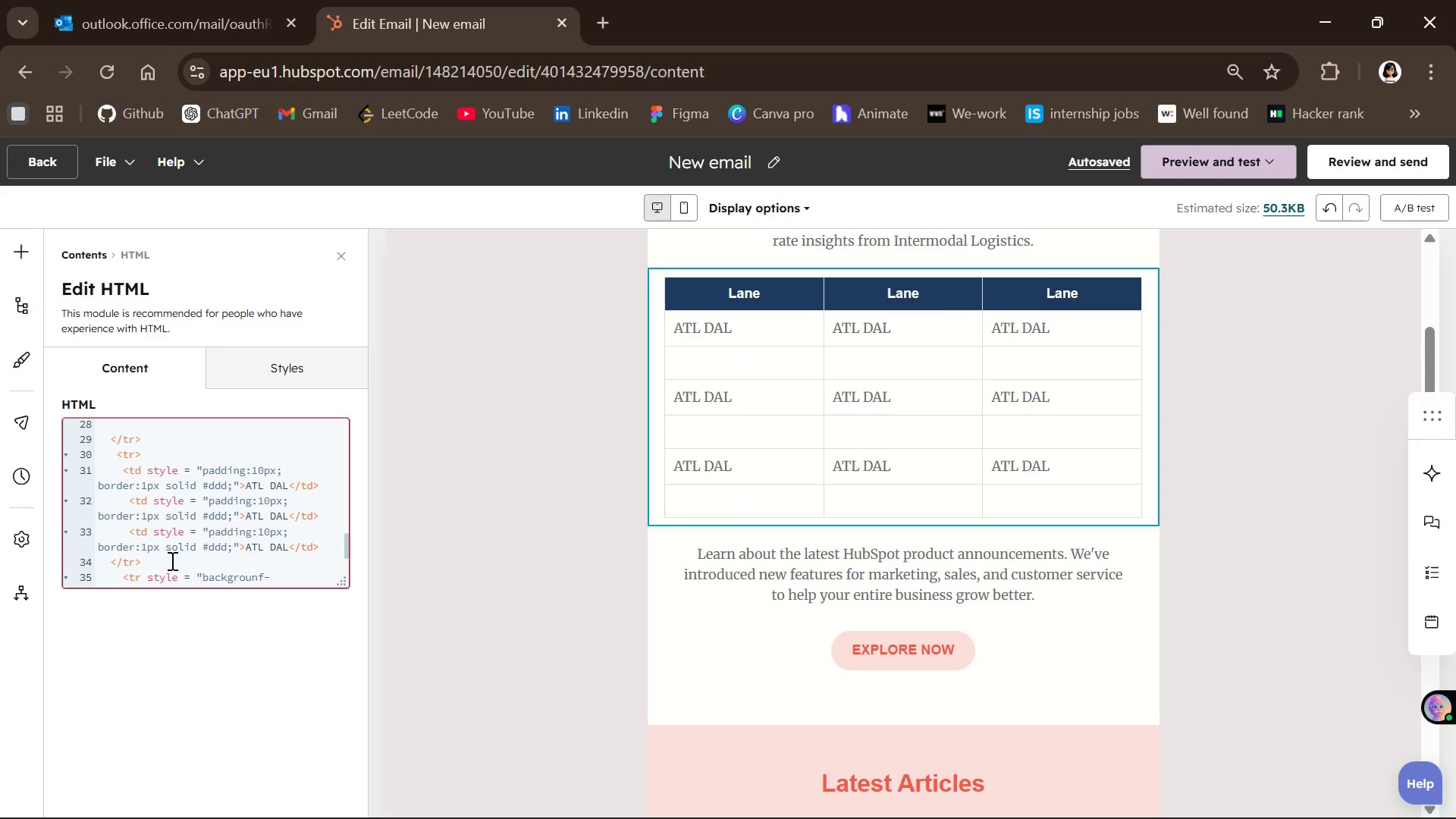 
wait(24.2)
 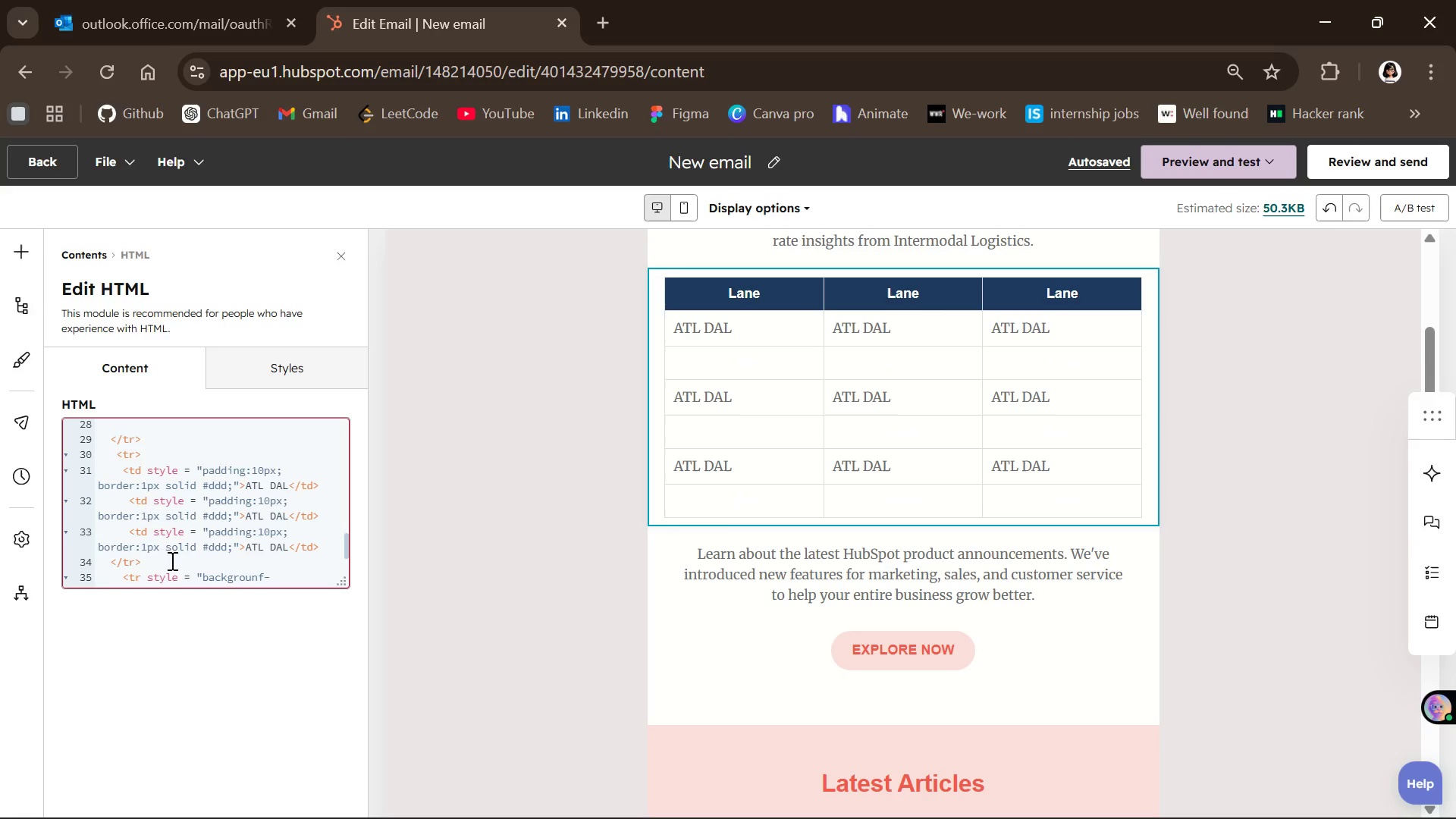 
left_click([156, 569])
 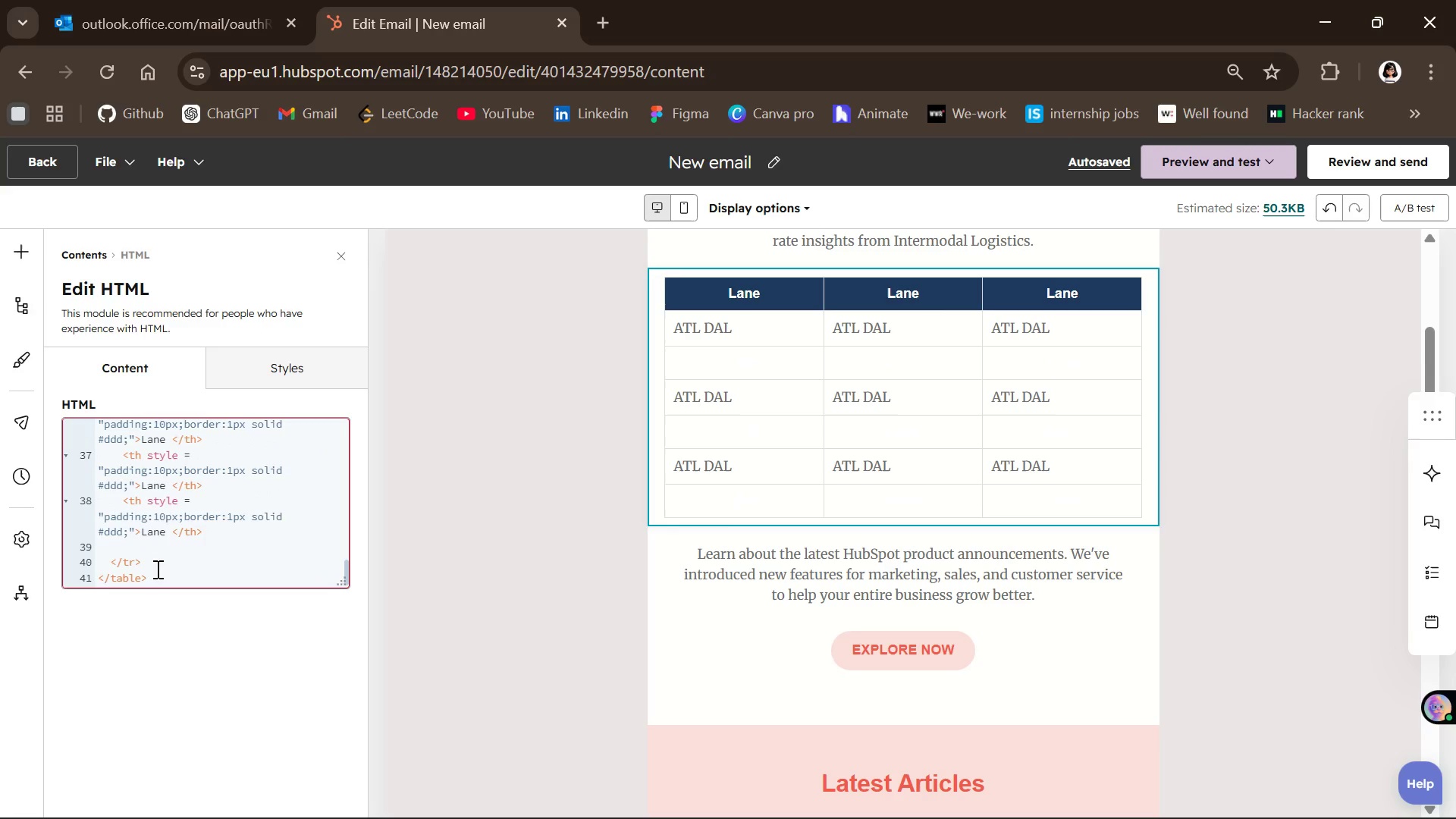 
key(Enter)
 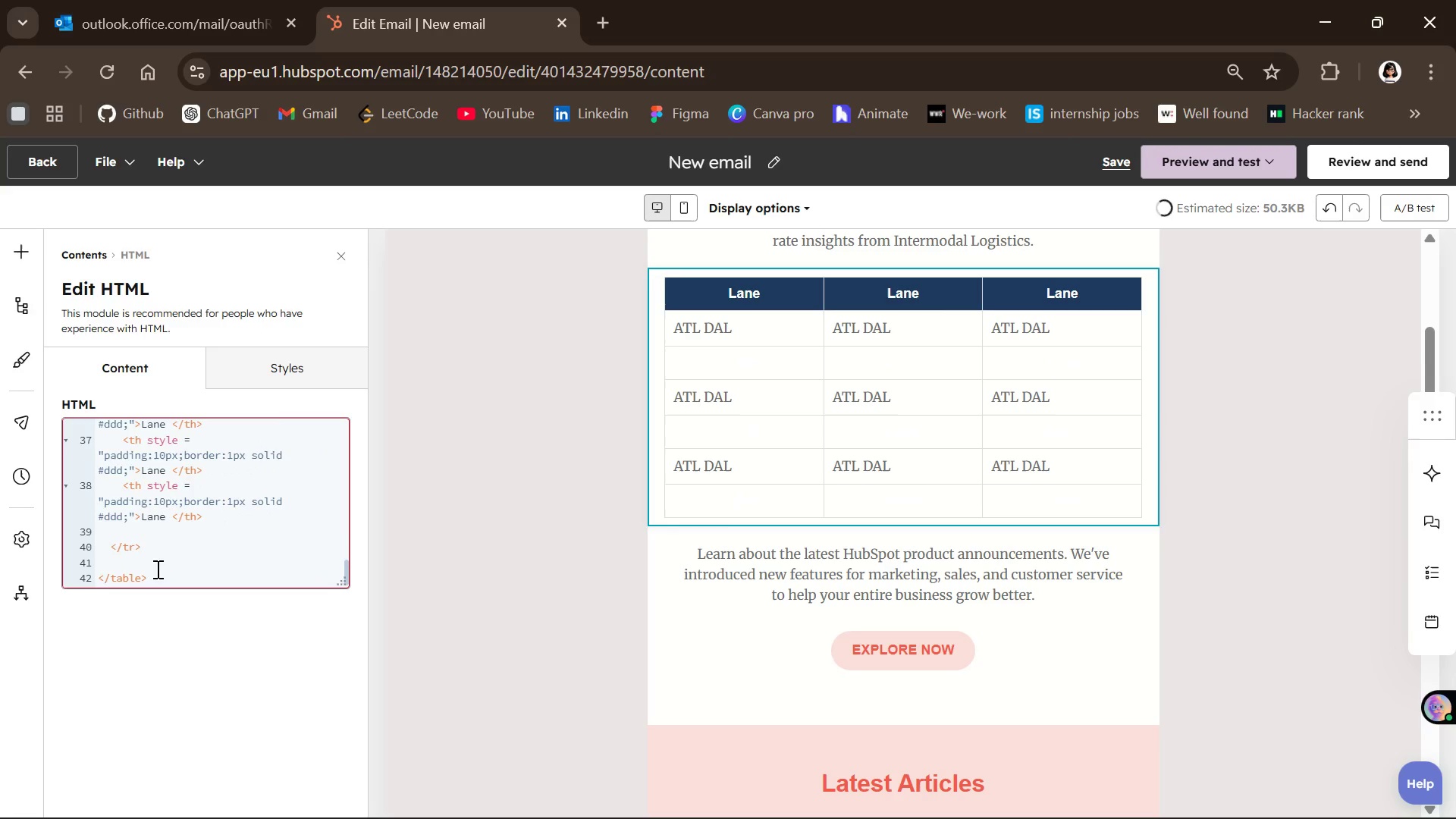 
key(Control+V)
 